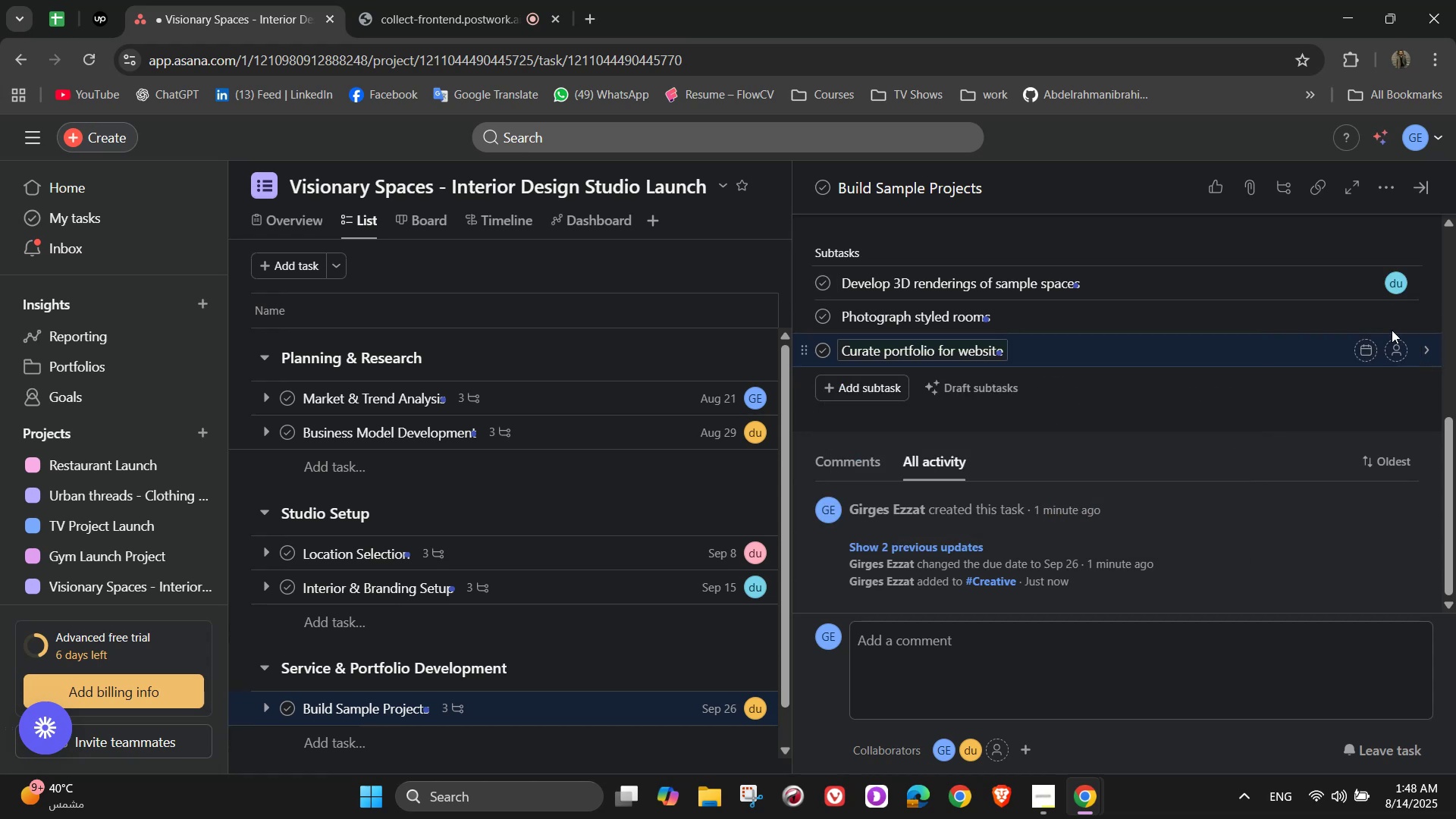 
left_click([1392, 315])
 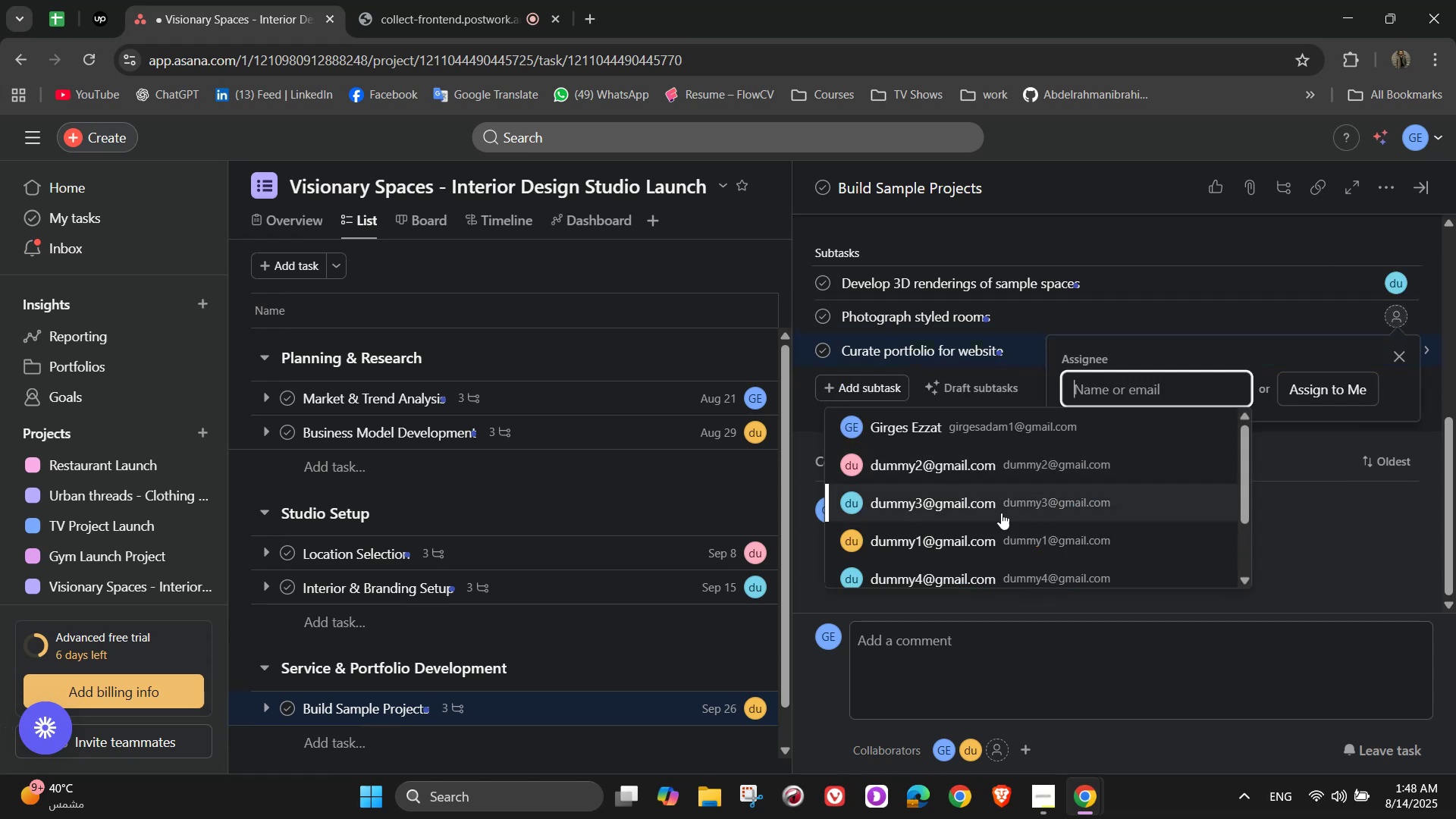 
left_click([988, 539])
 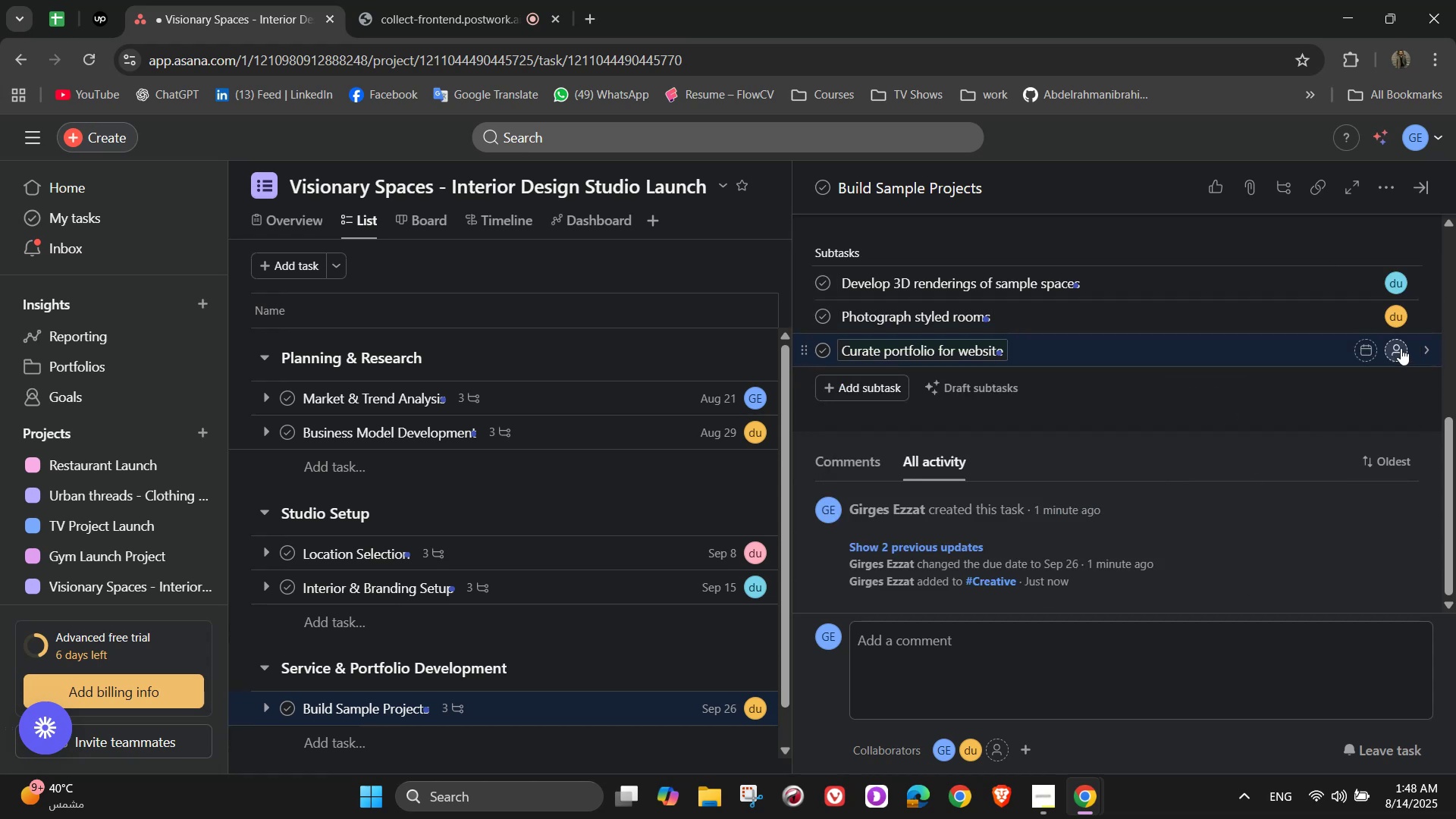 
left_click([1401, 346])
 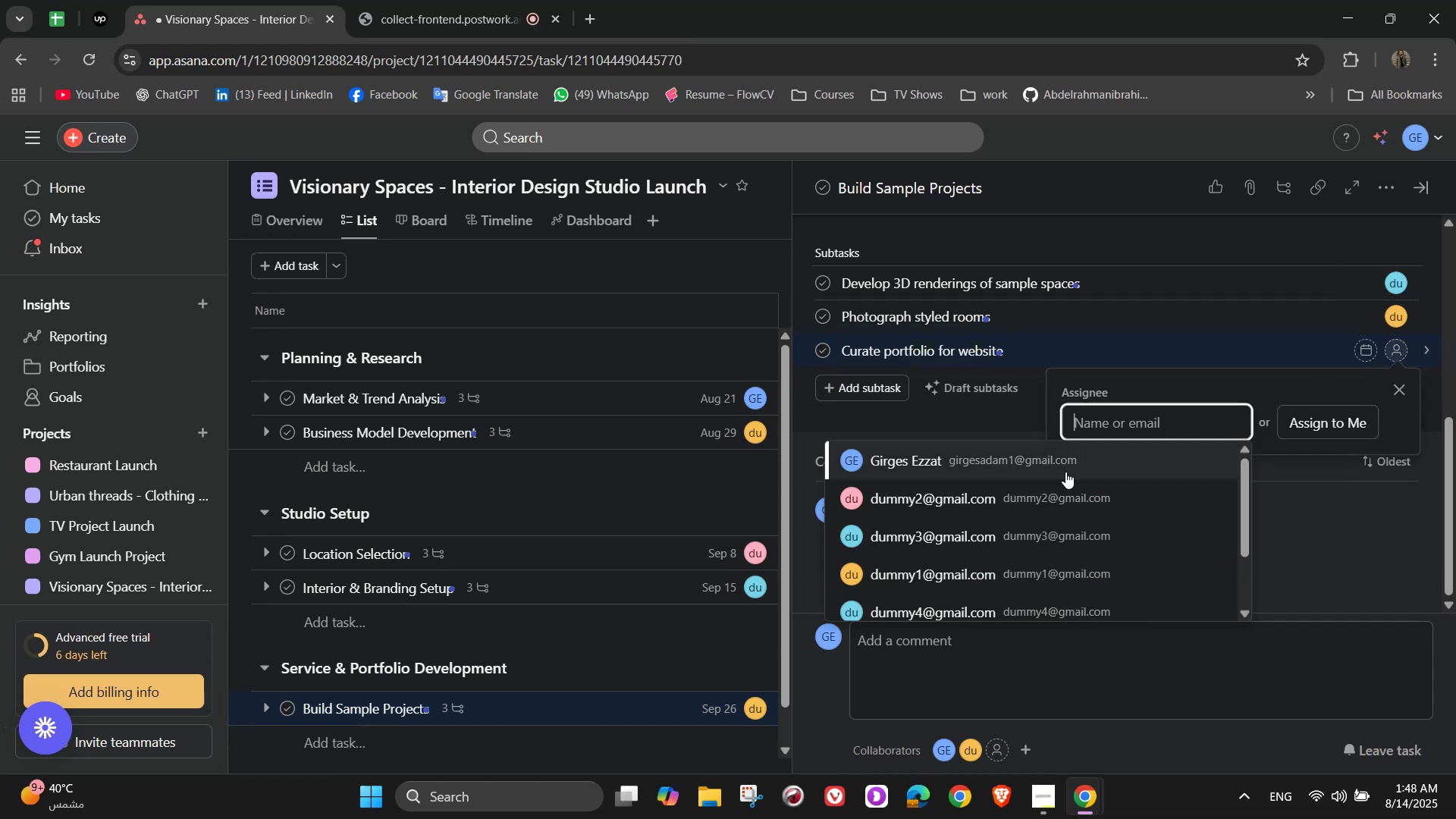 
left_click([1065, 472])
 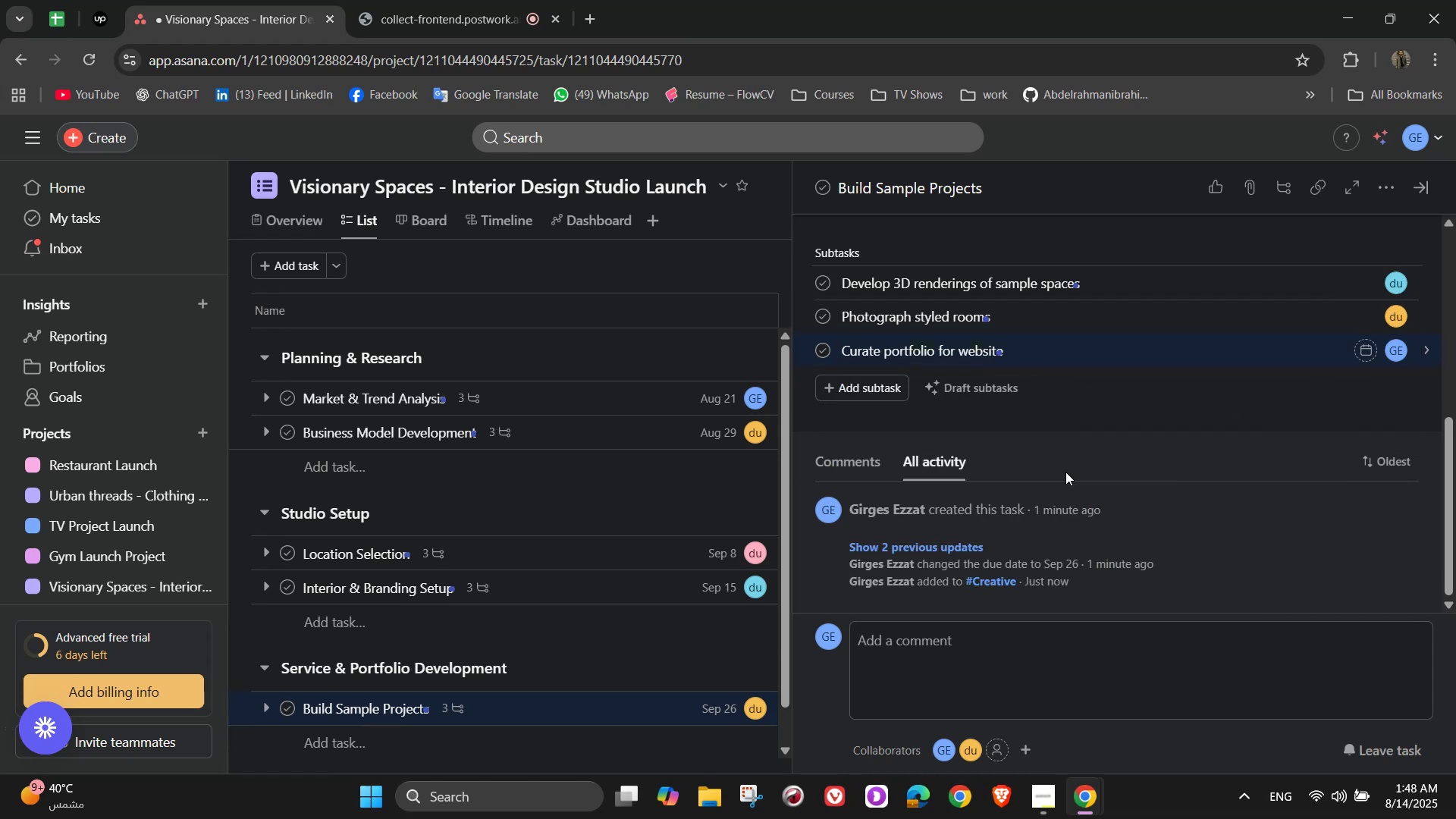 
scroll: coordinate [1127, 434], scroll_direction: up, amount: 4.0
 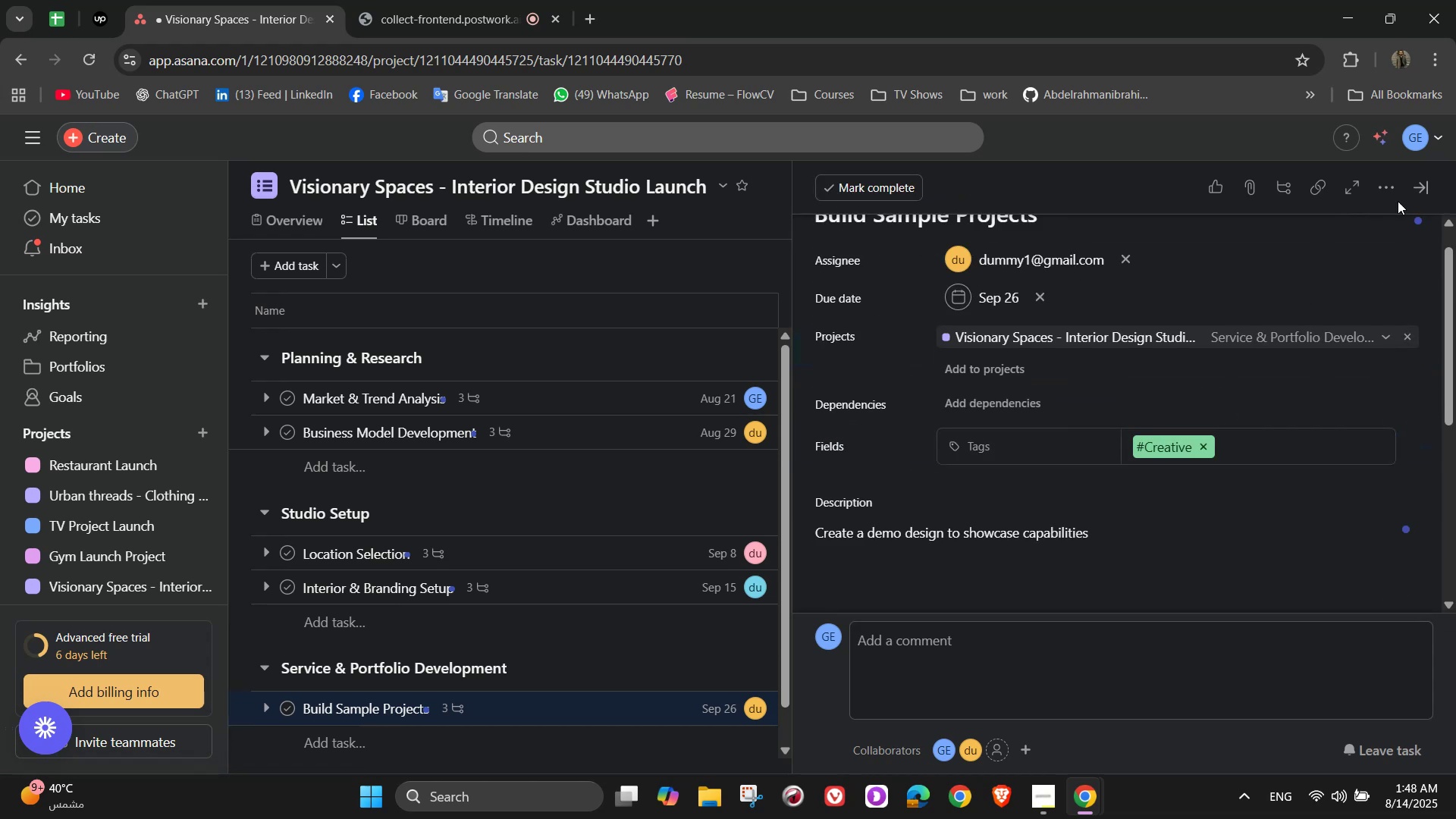 
left_click([1425, 184])
 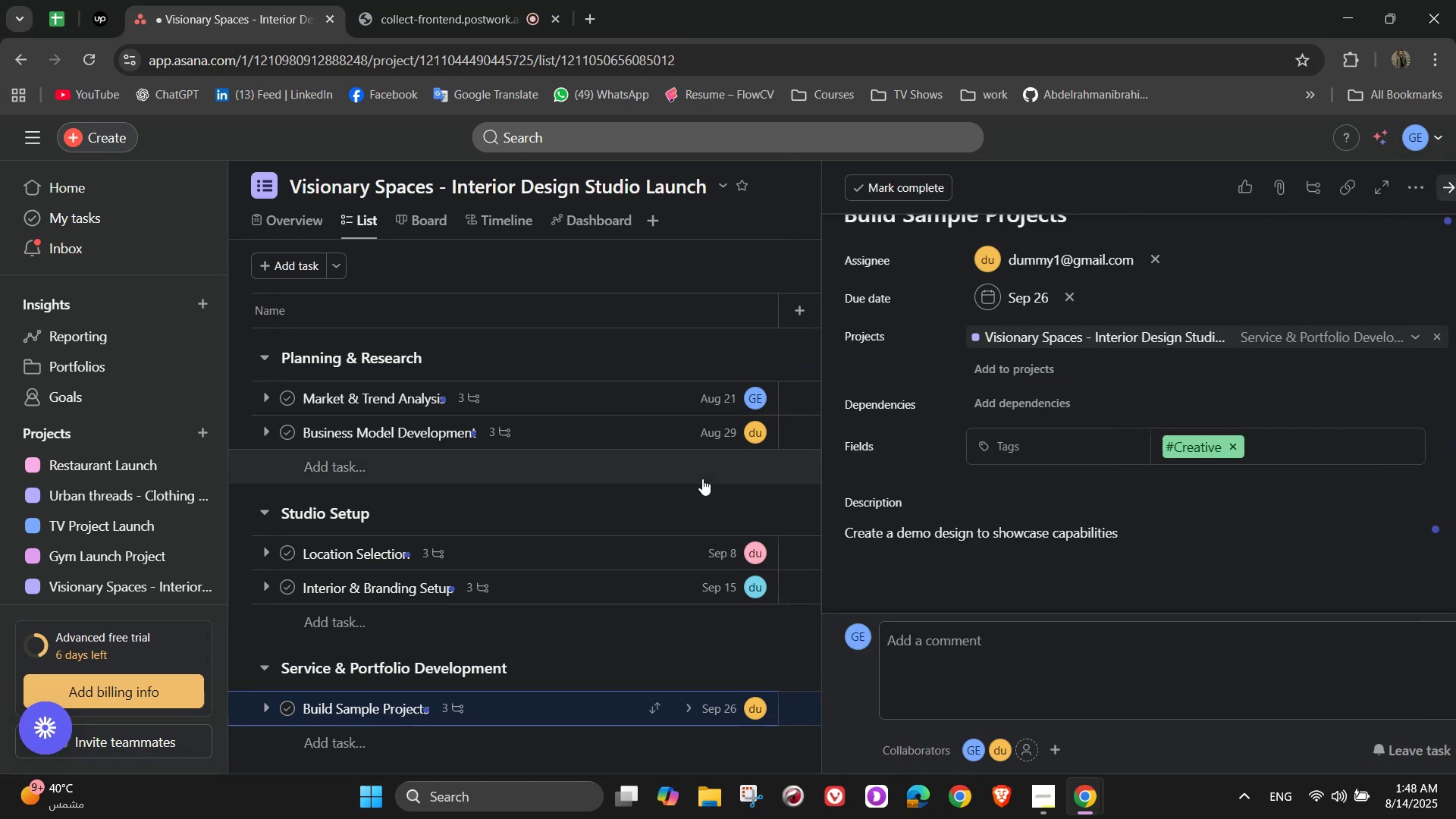 
scroll: coordinate [616, 512], scroll_direction: down, amount: 3.0
 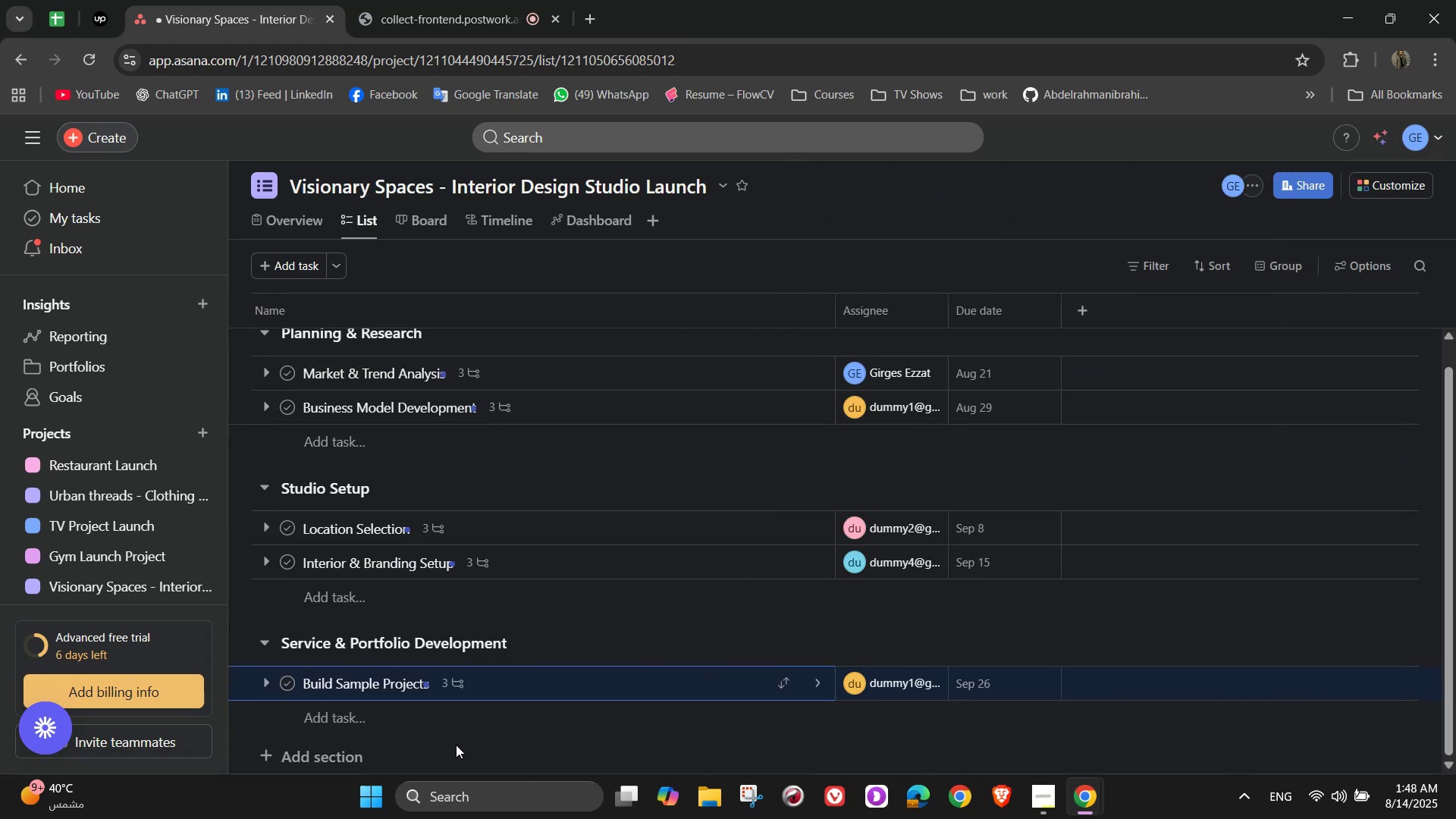 
left_click([424, 705])
 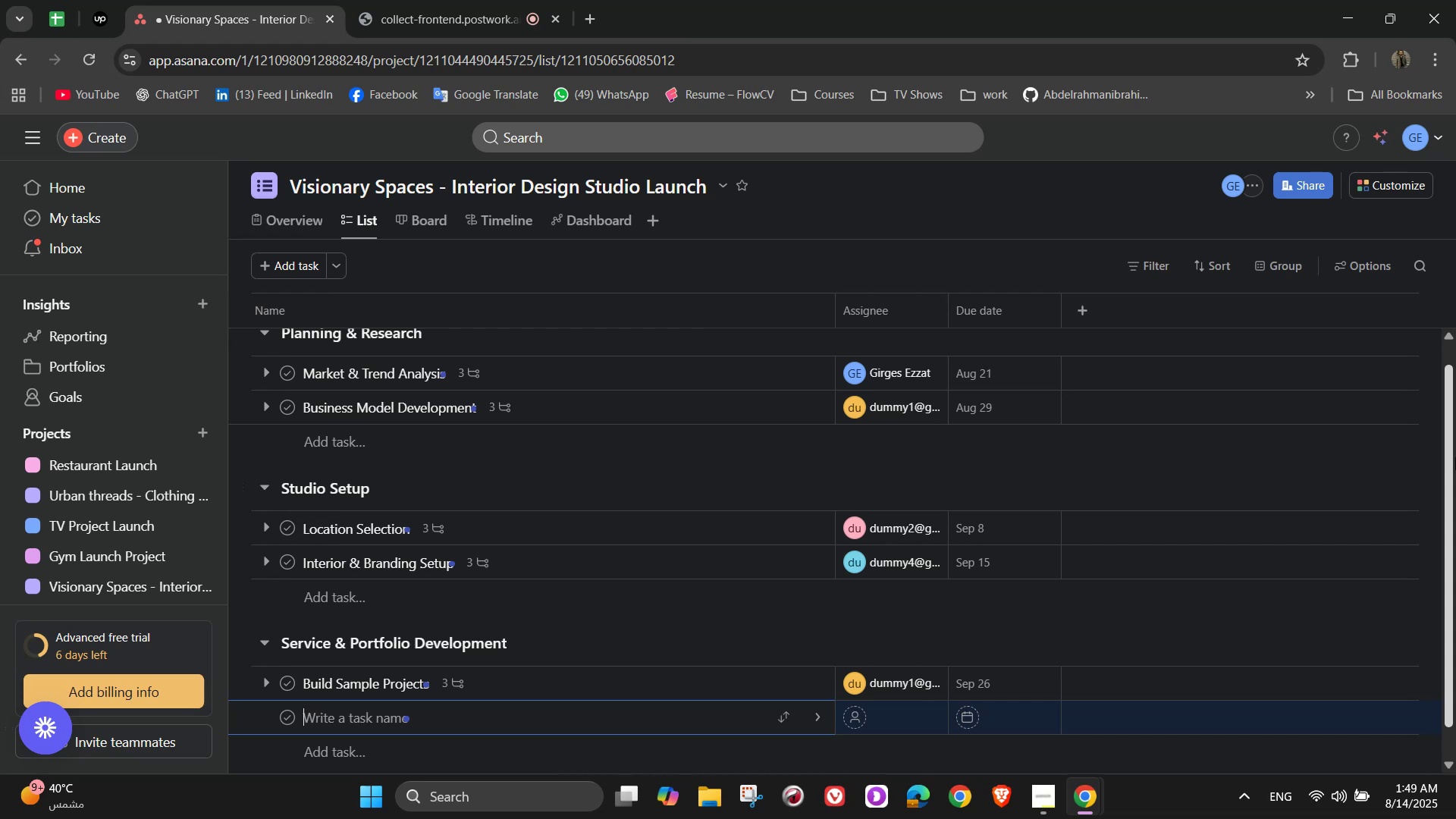 
type(Supplier & Vendor Partnerships)
 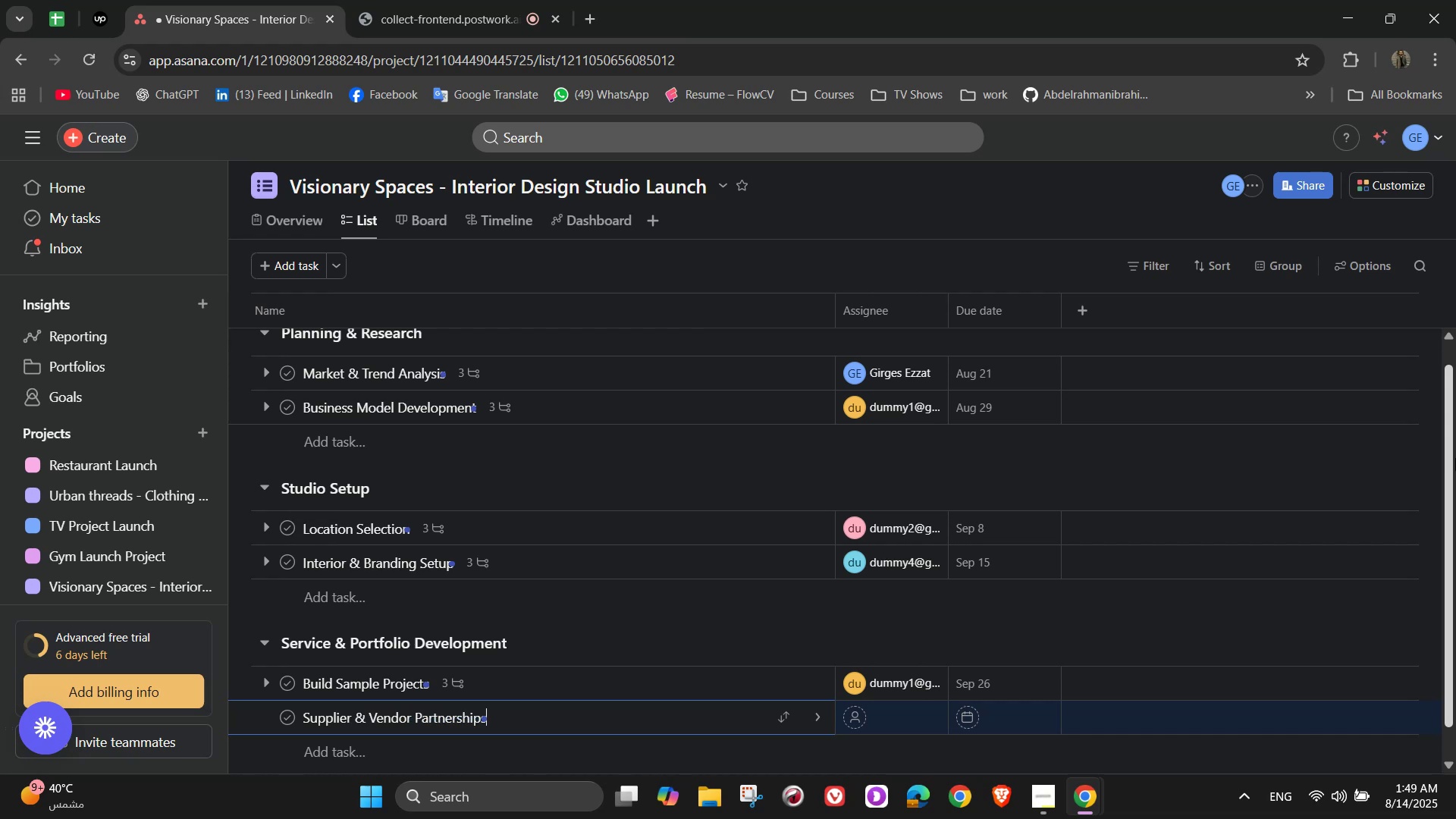 
left_click([1009, 294])
 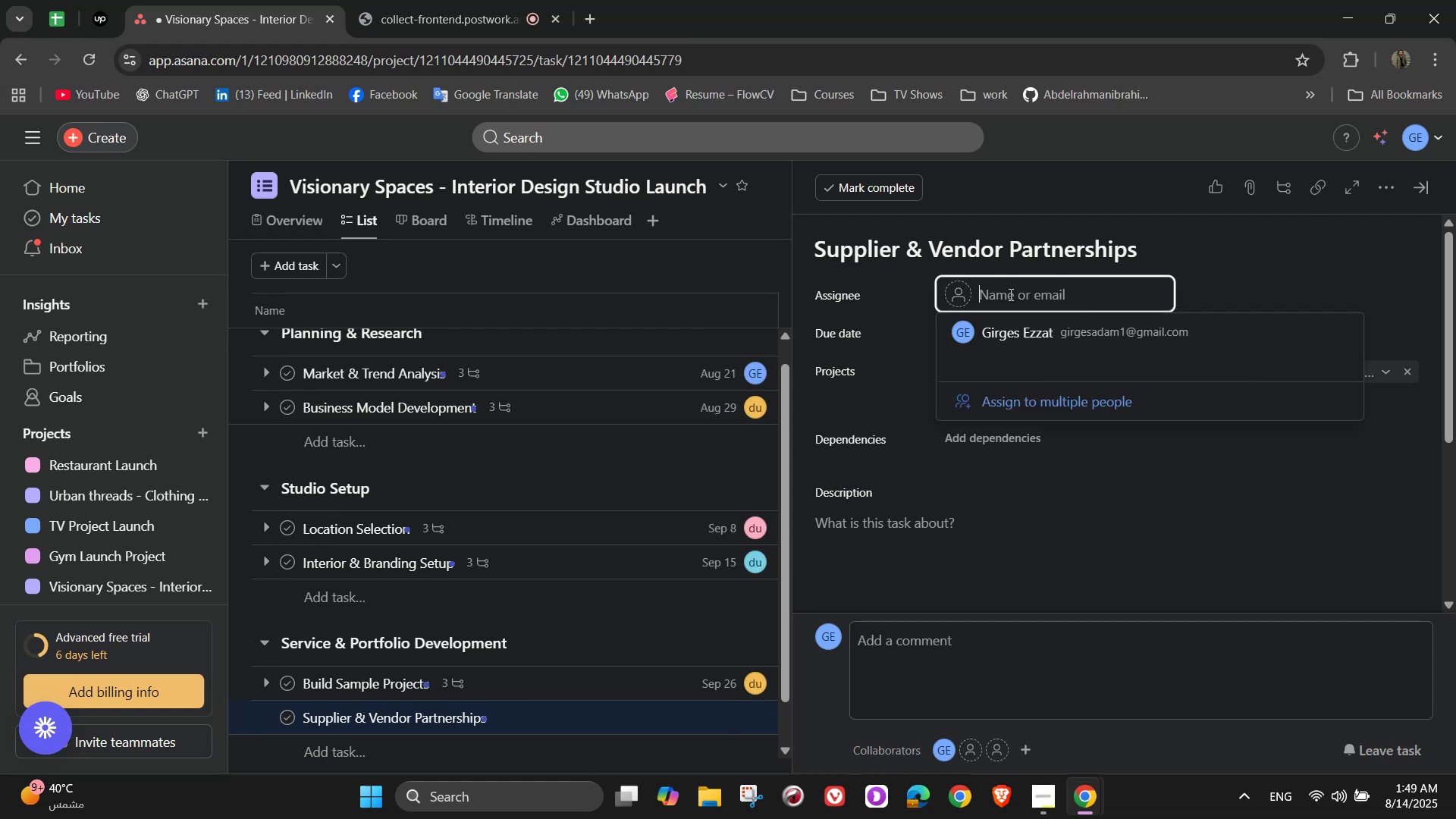 
mouse_move([1010, 371])
 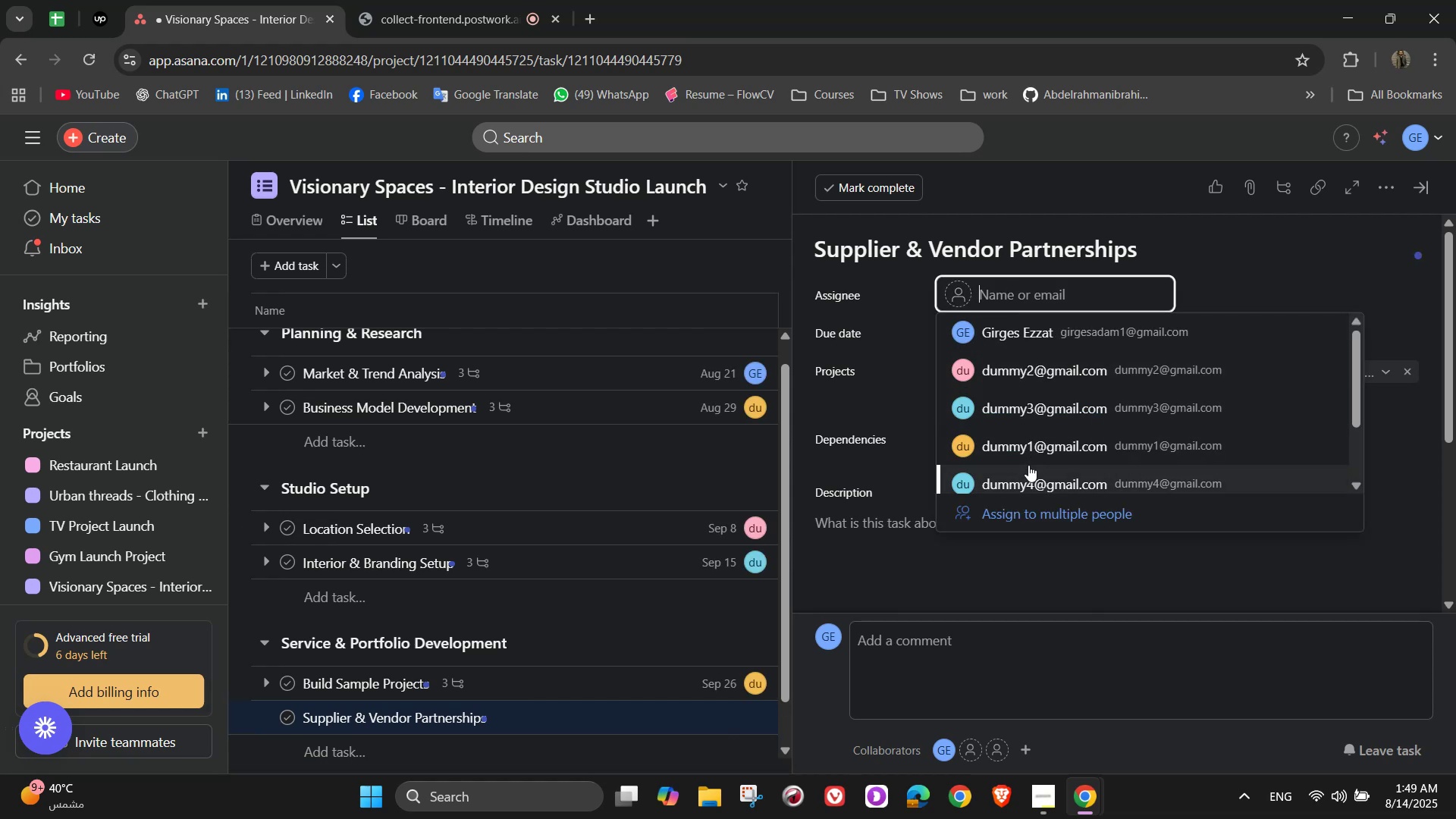 
left_click([1028, 469])
 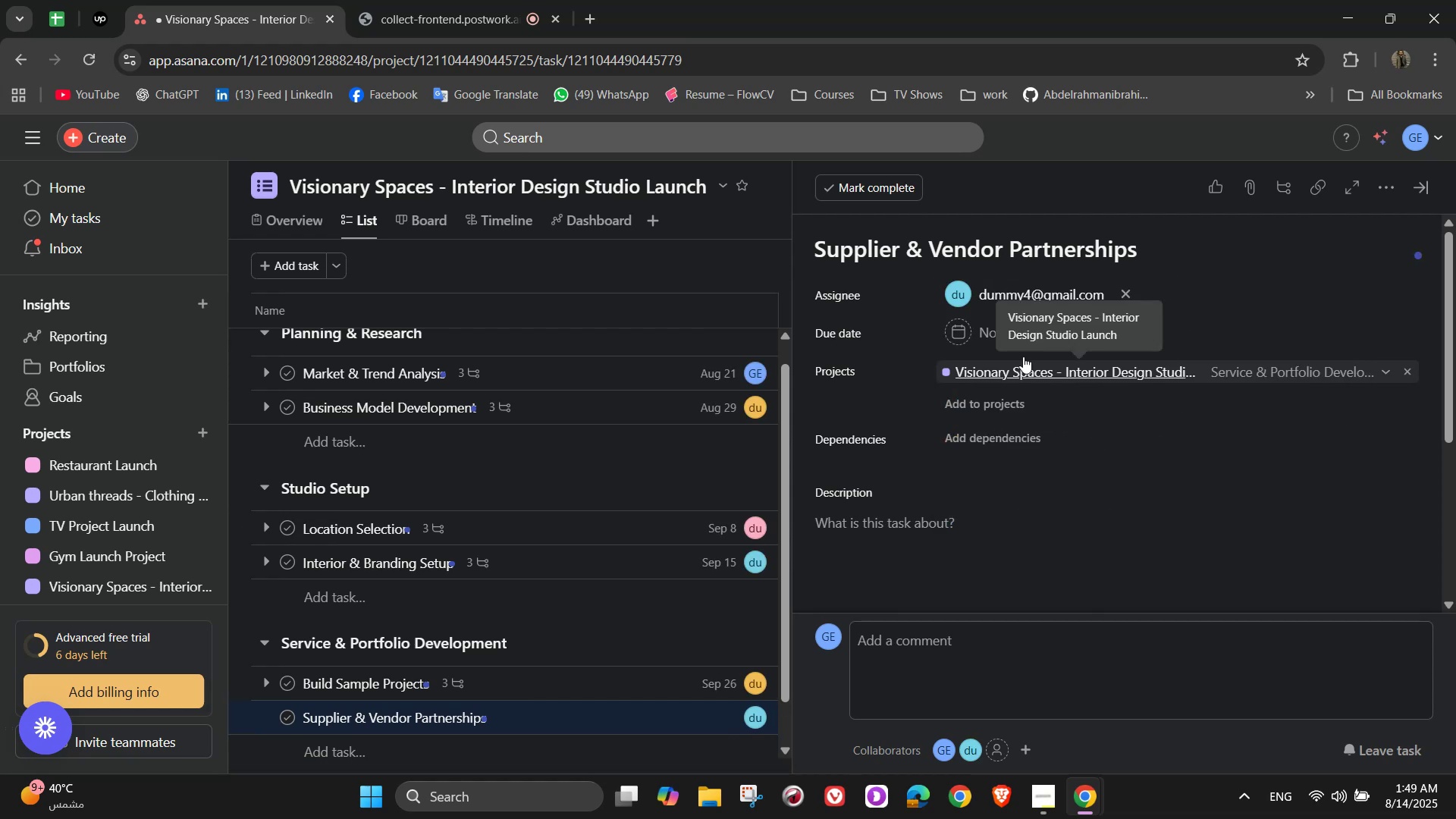 
left_click([994, 328])
 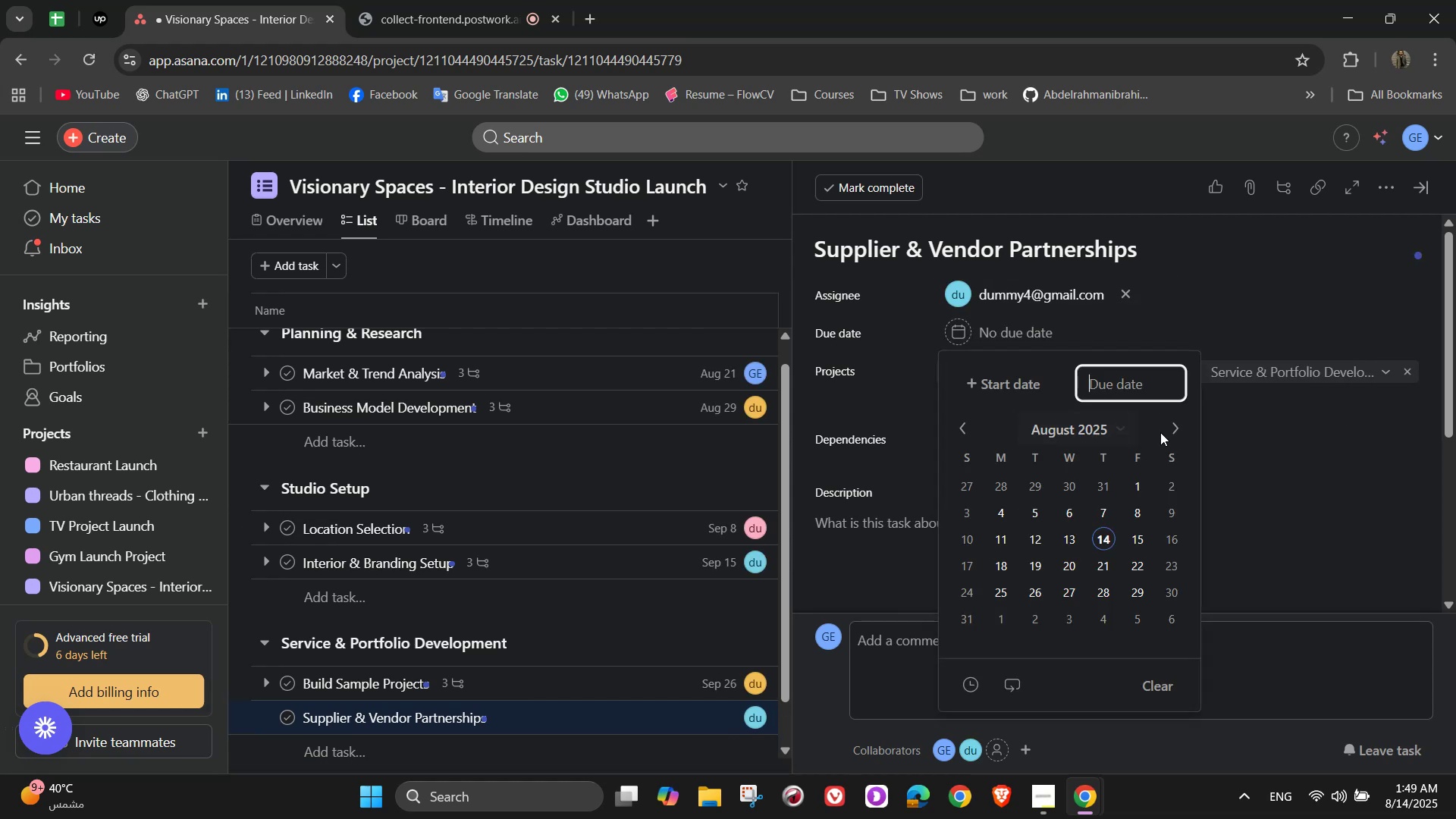 
left_click([1163, 423])
 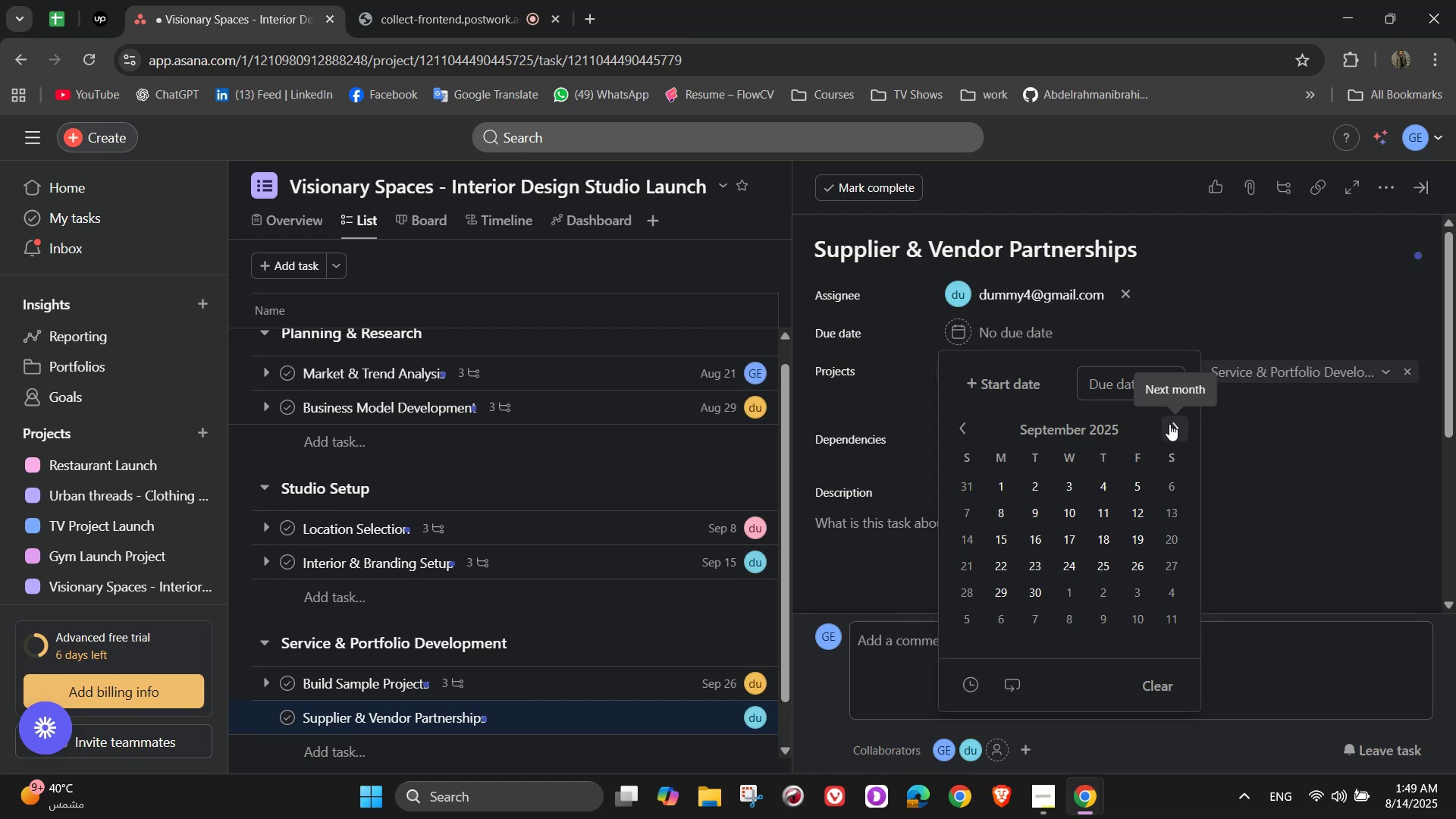 
left_click([1170, 425])
 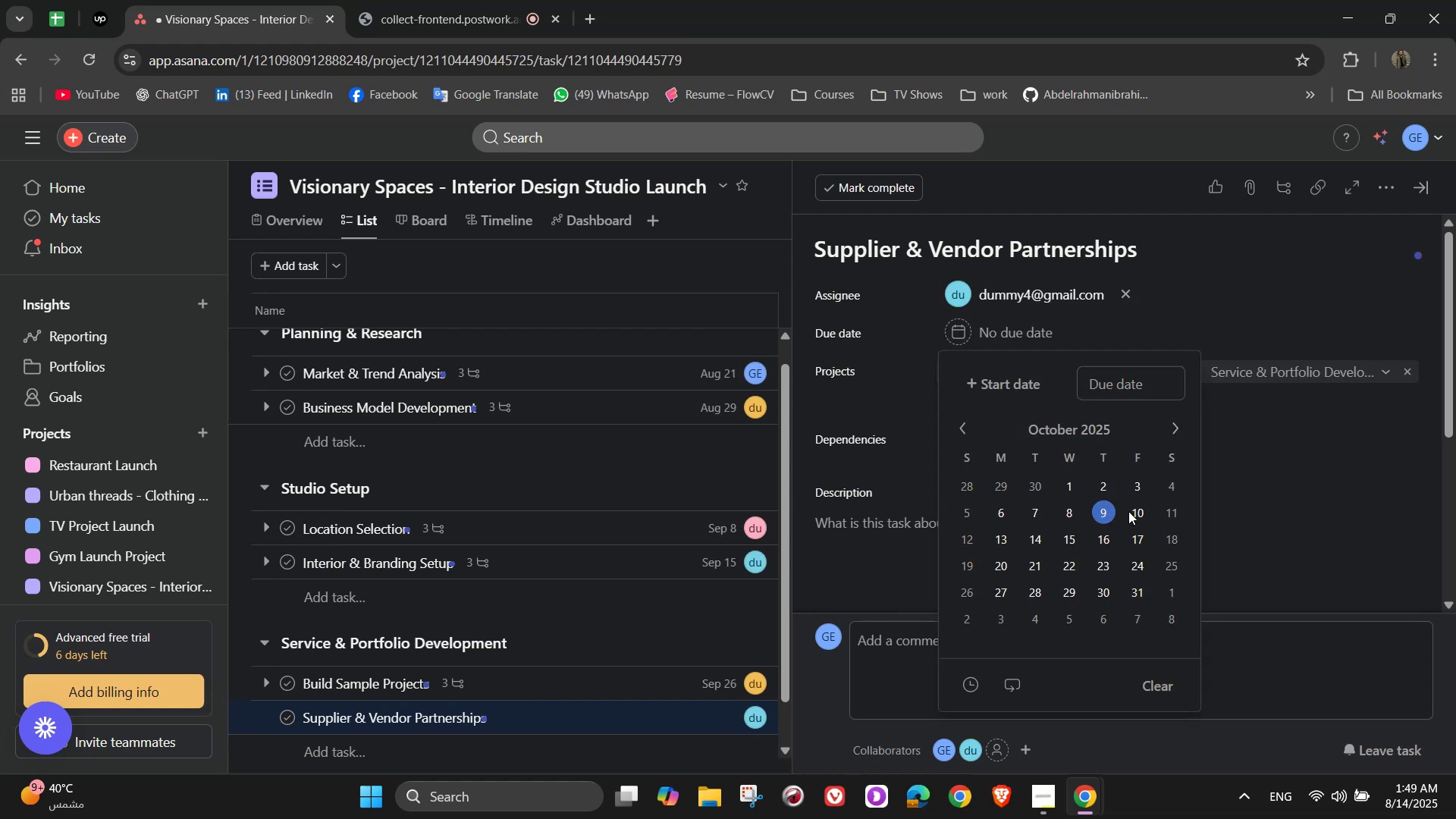 
double_click([1257, 448])
 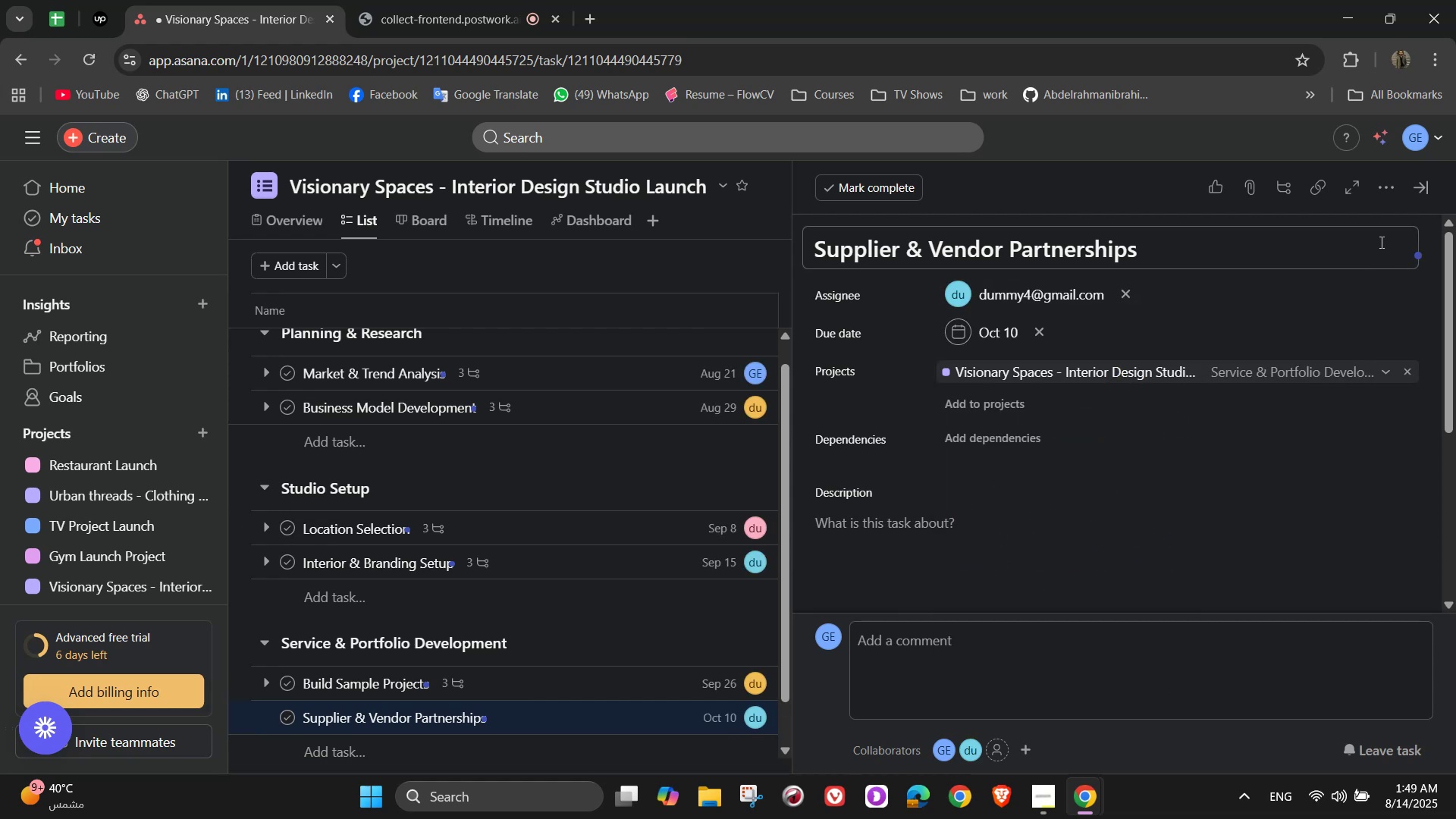 
left_click([1379, 195])
 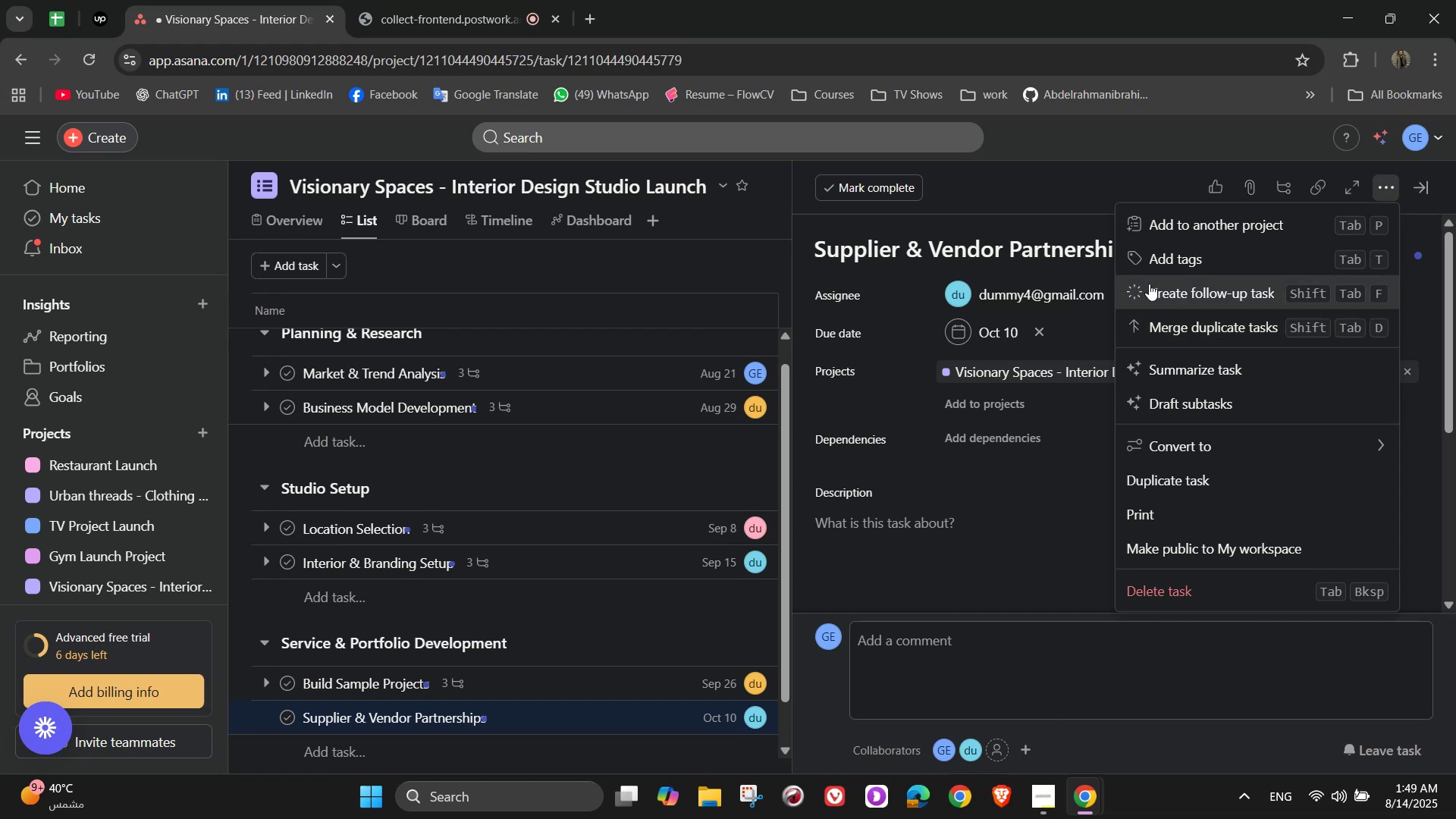 
left_click([1150, 262])
 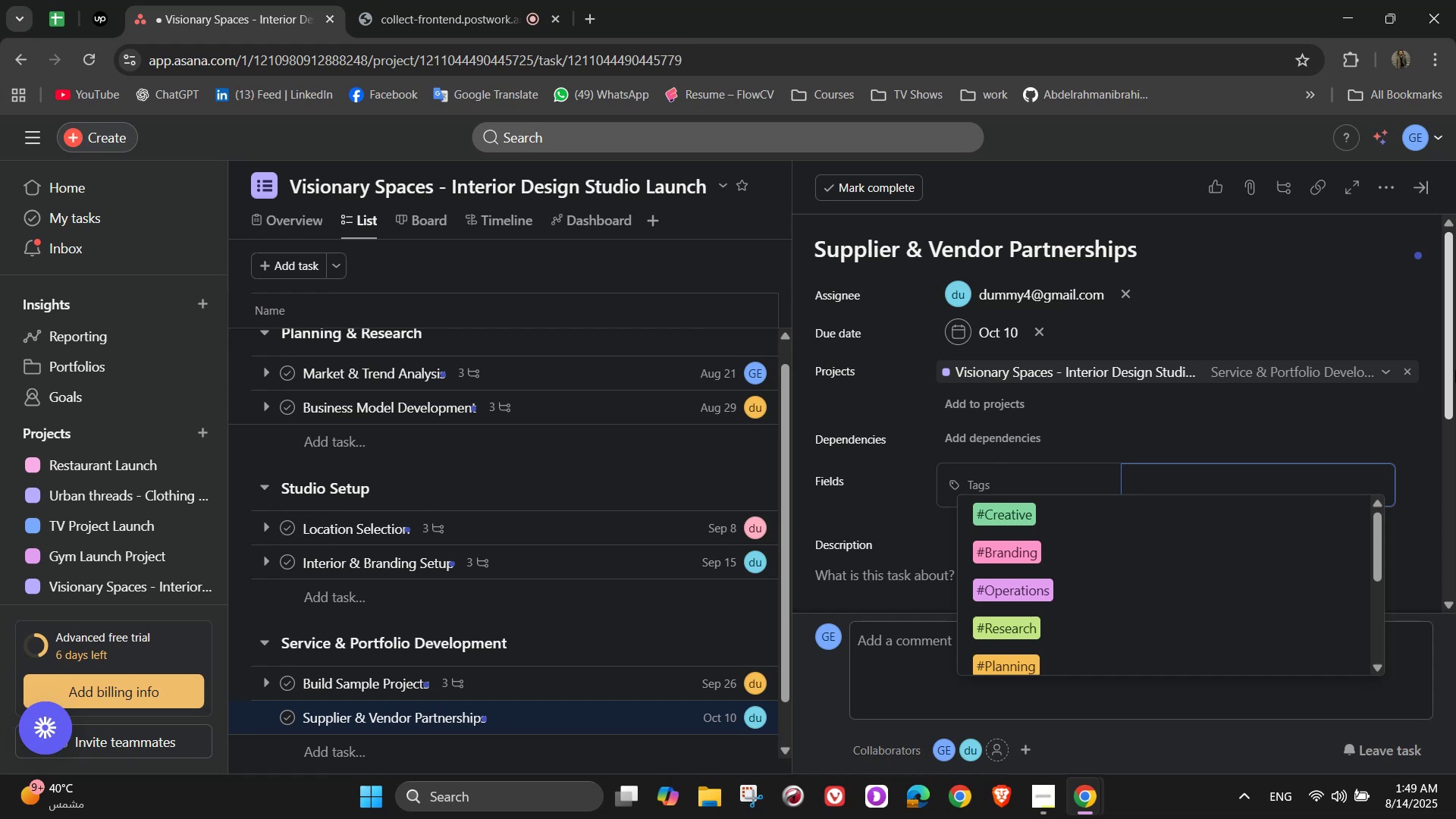 
wait(26.89)
 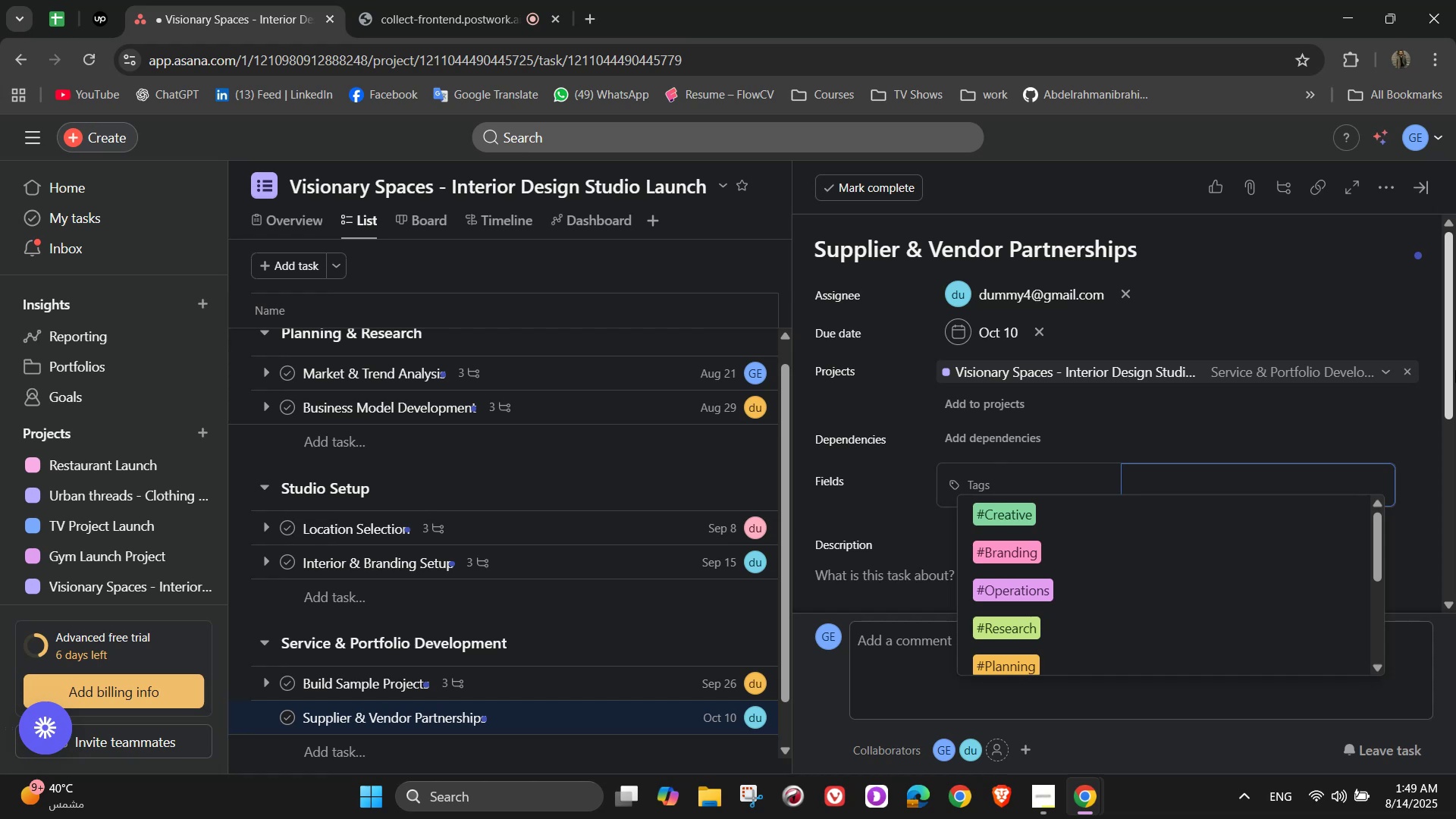 
key(V)
 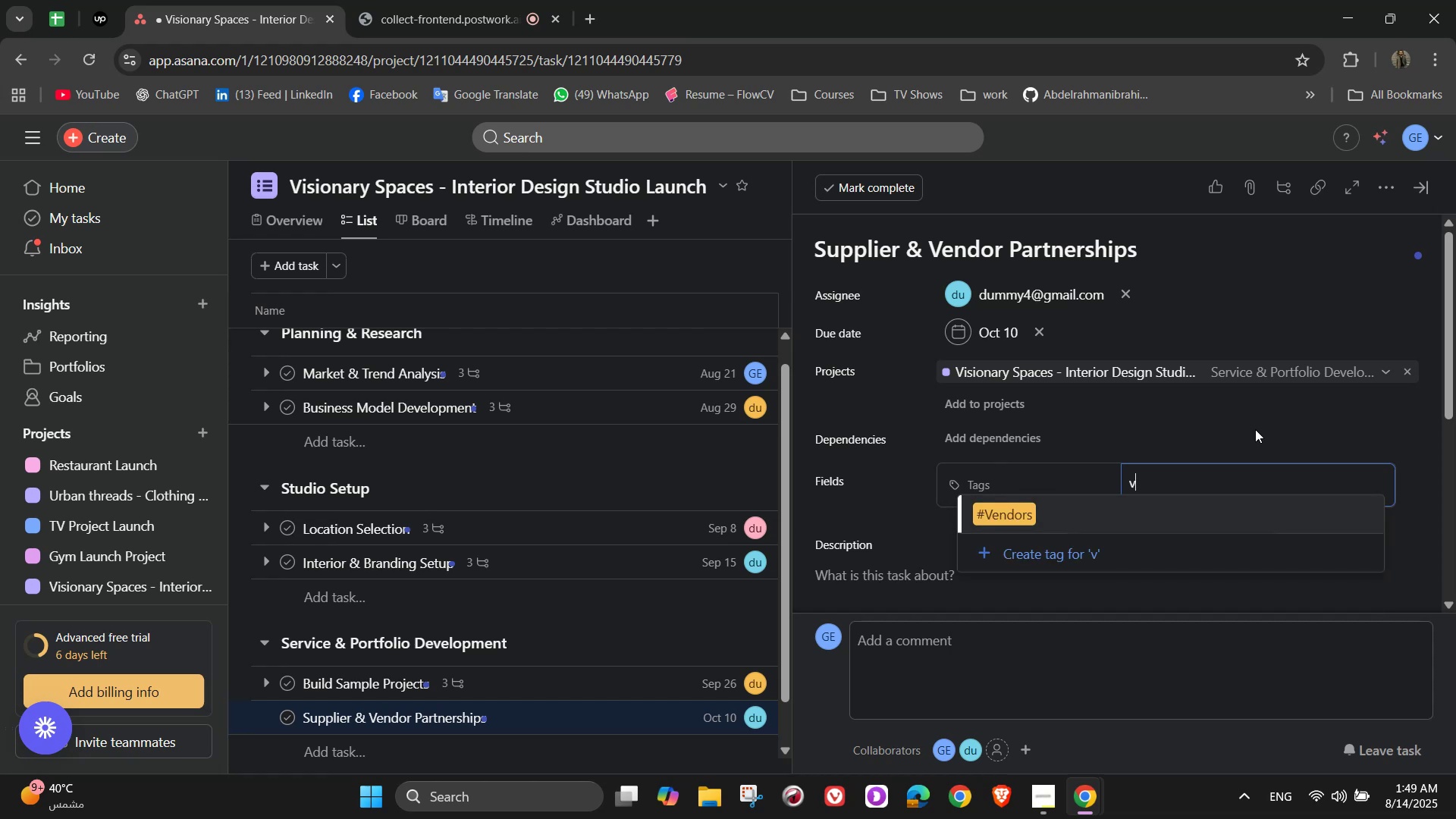 
left_click([1106, 510])
 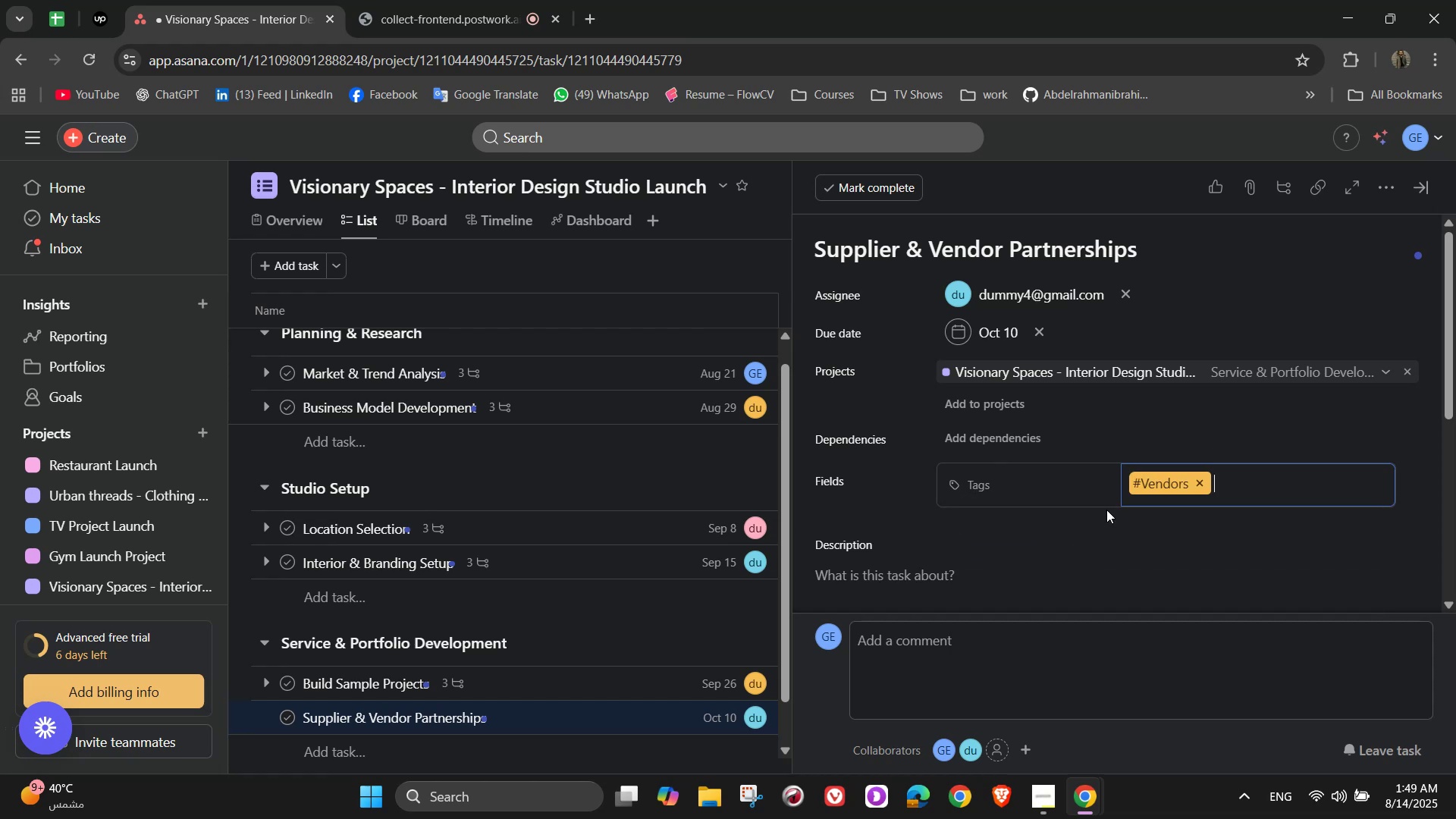 
scroll: coordinate [1103, 510], scroll_direction: down, amount: 4.0
 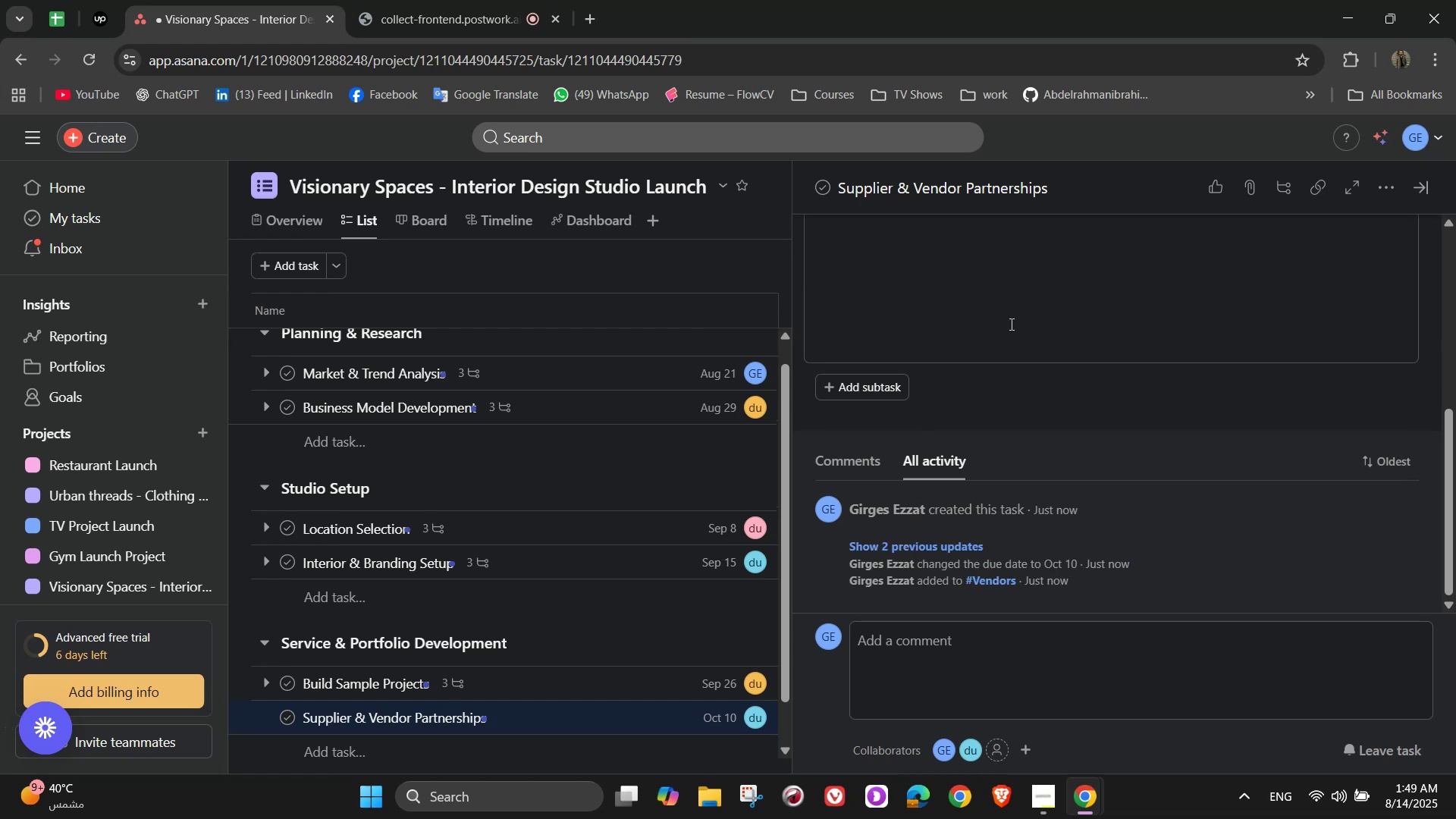 
left_click([1010, 318])
 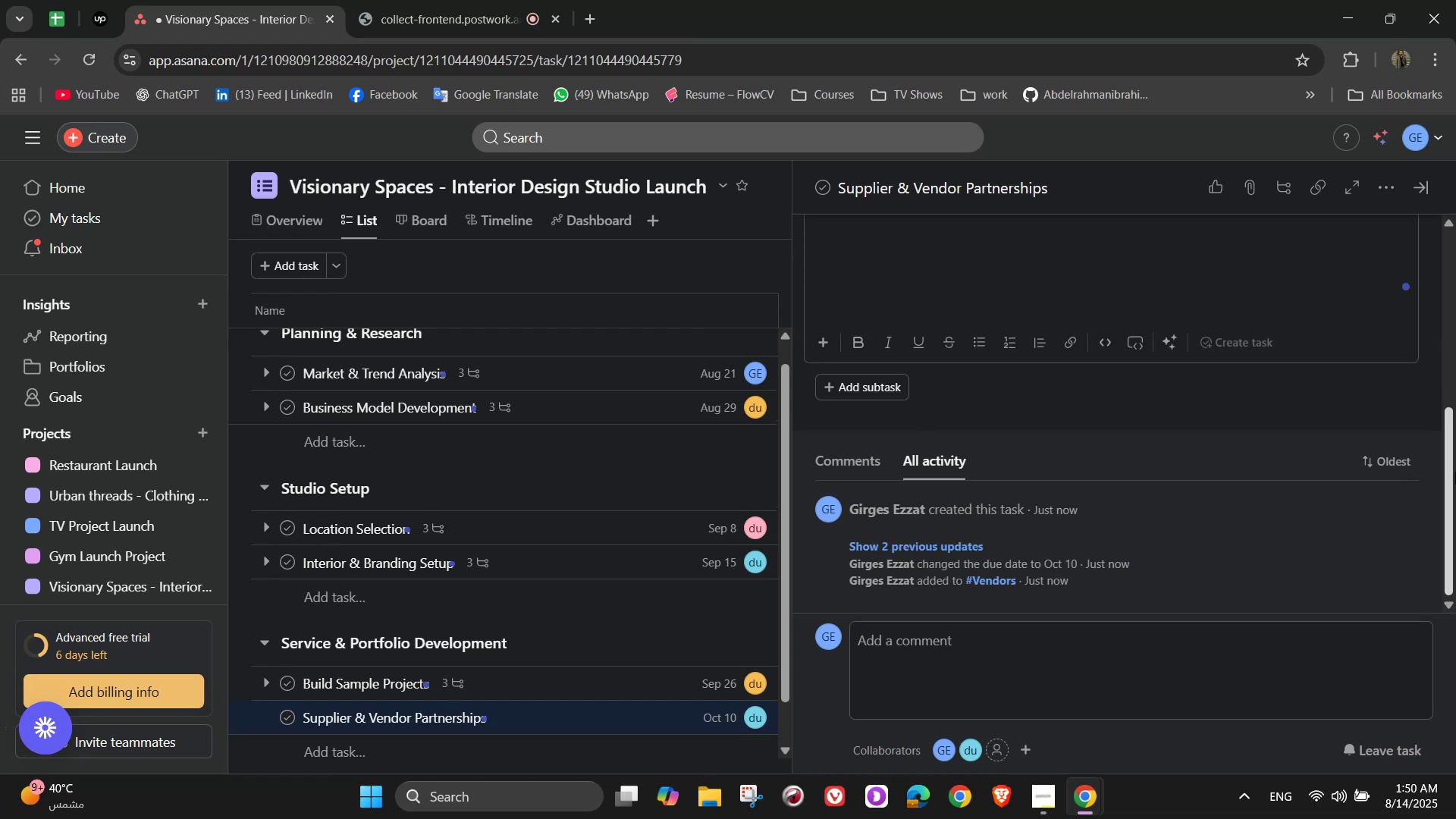 
type(Establi)
key(Backspace)
type(ish relas)
key(Backspace)
type(tionships for materials, furniture, and accessories)
 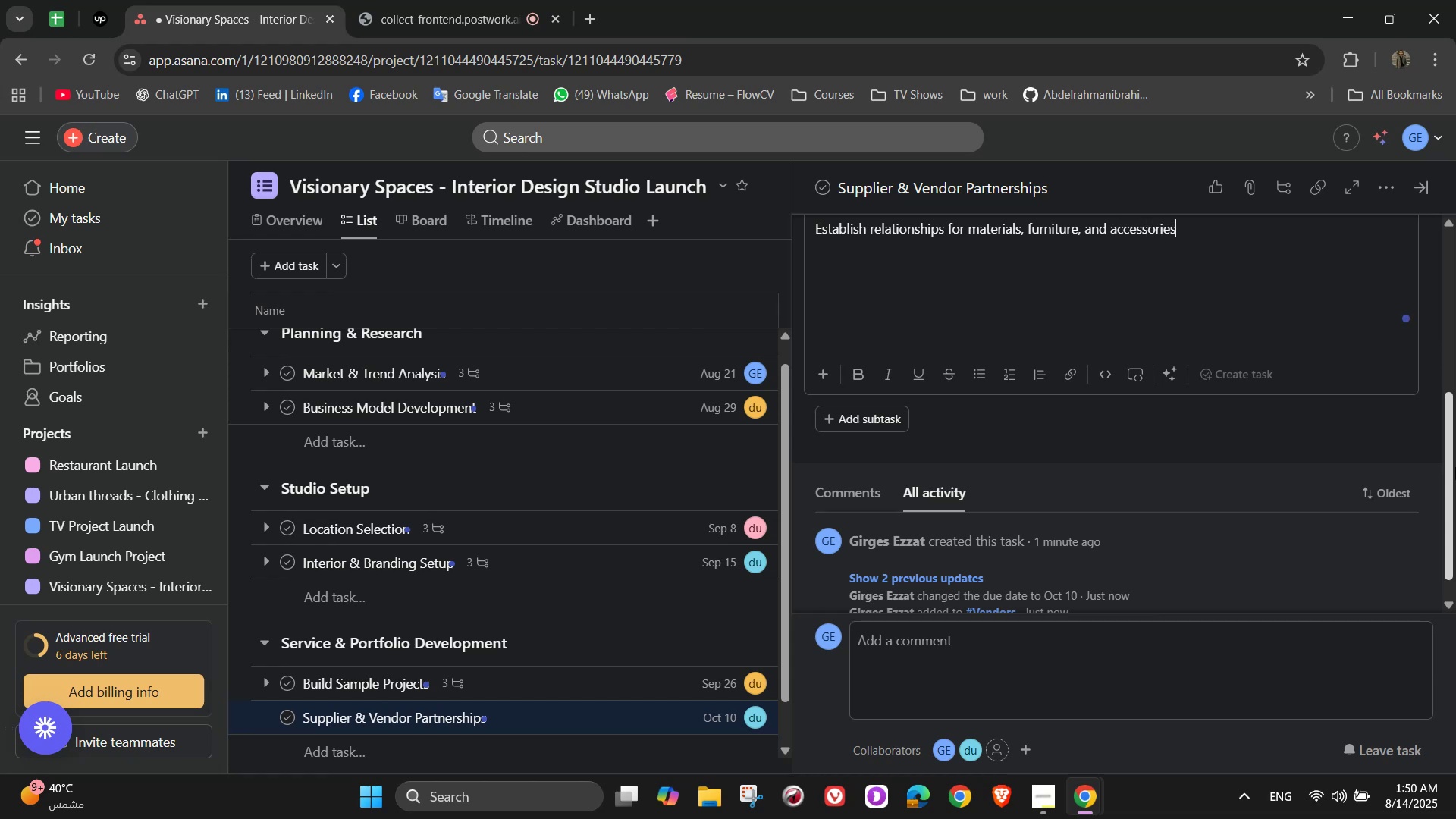 
key(NumpadDecimal)
 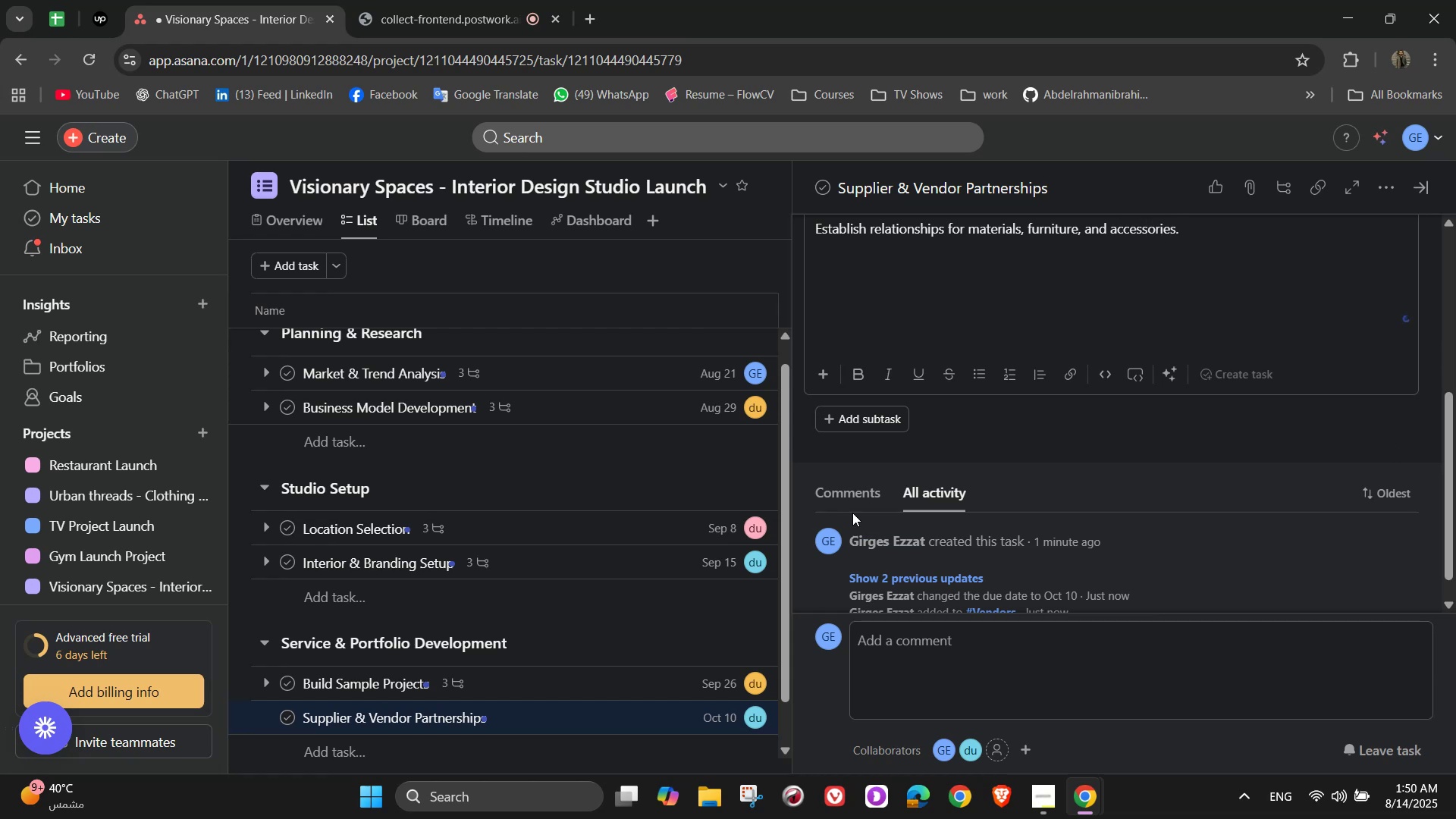 
left_click([849, 411])
 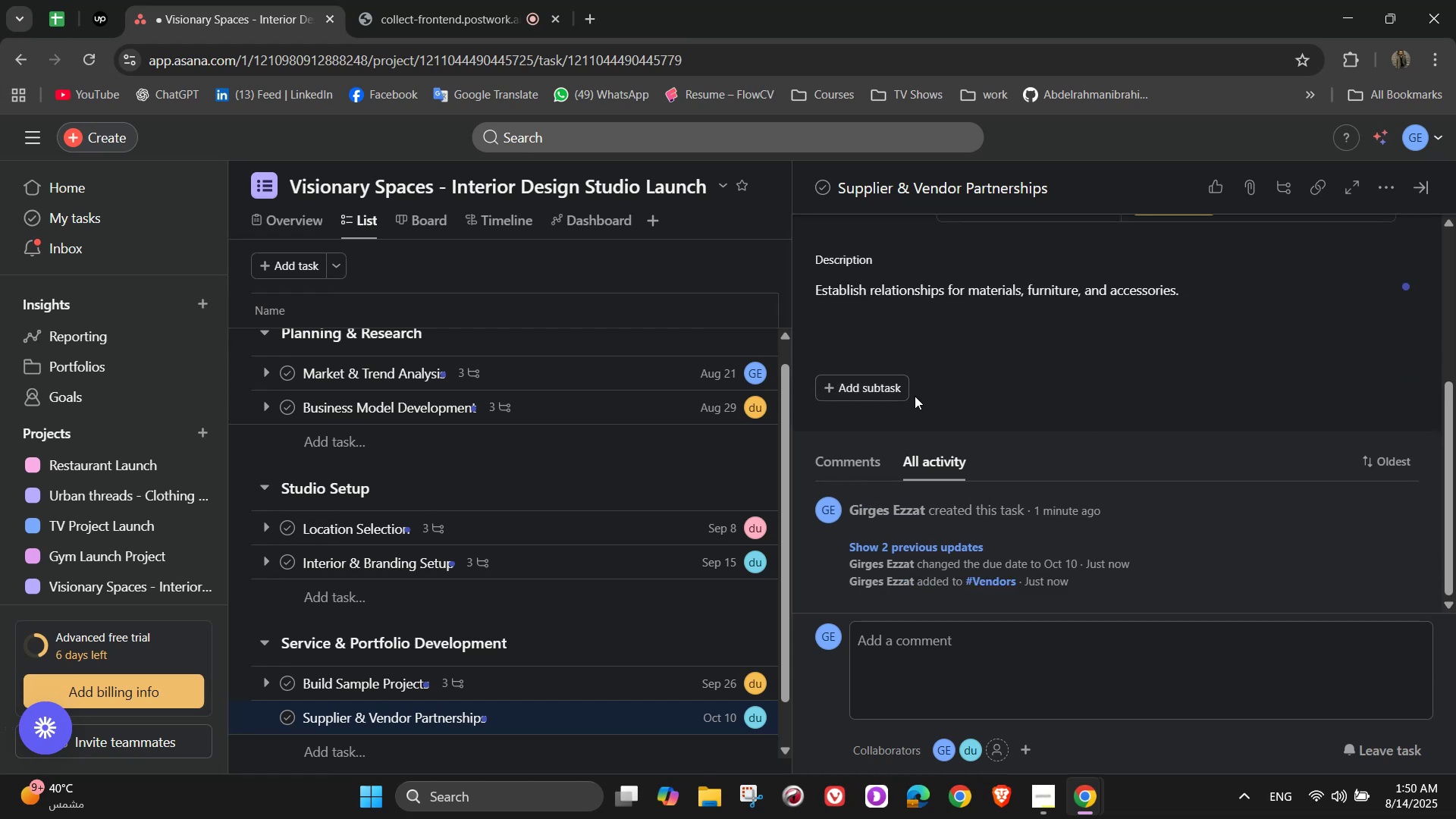 
left_click([883, 393])
 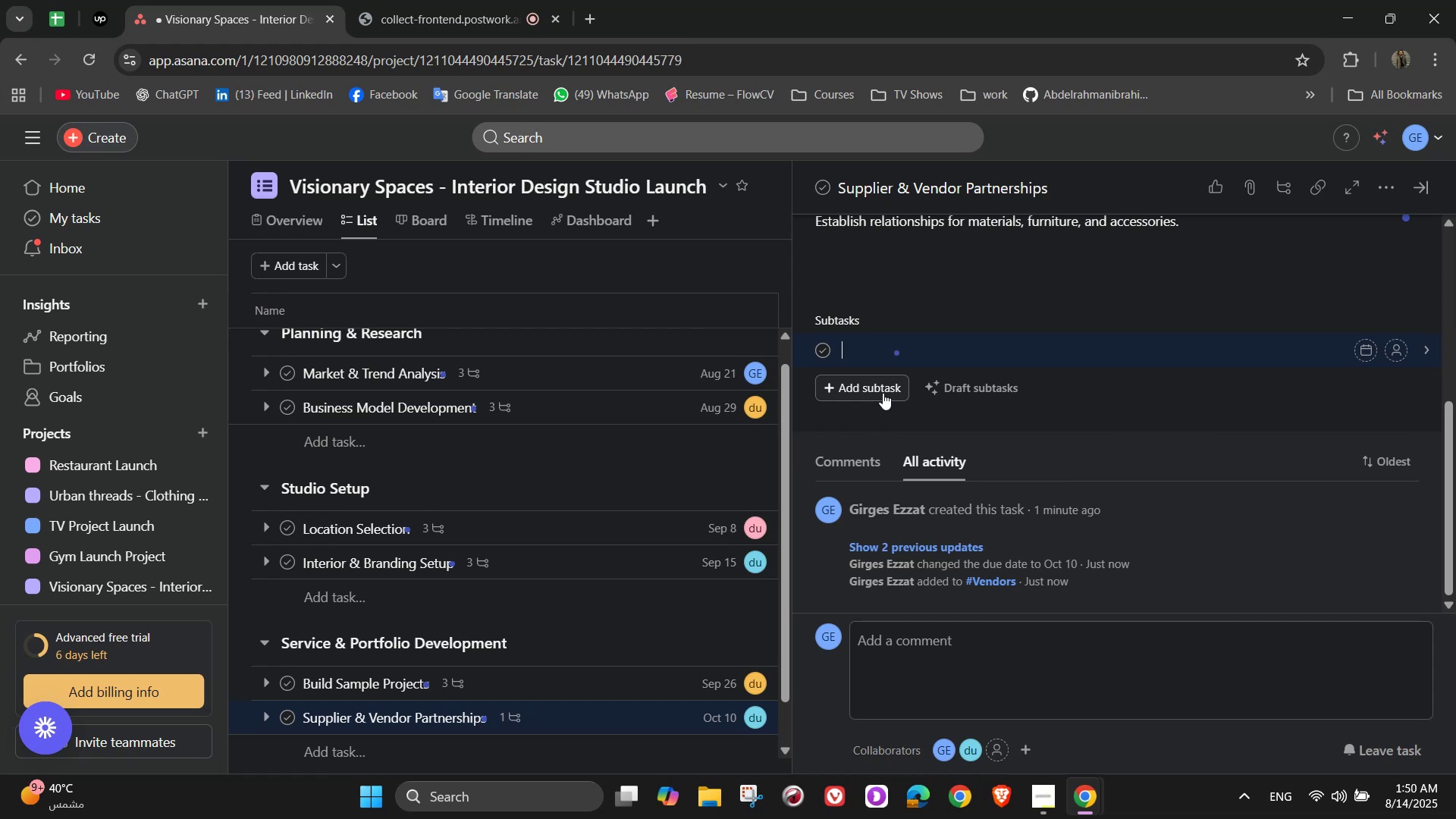 
wait(14.83)
 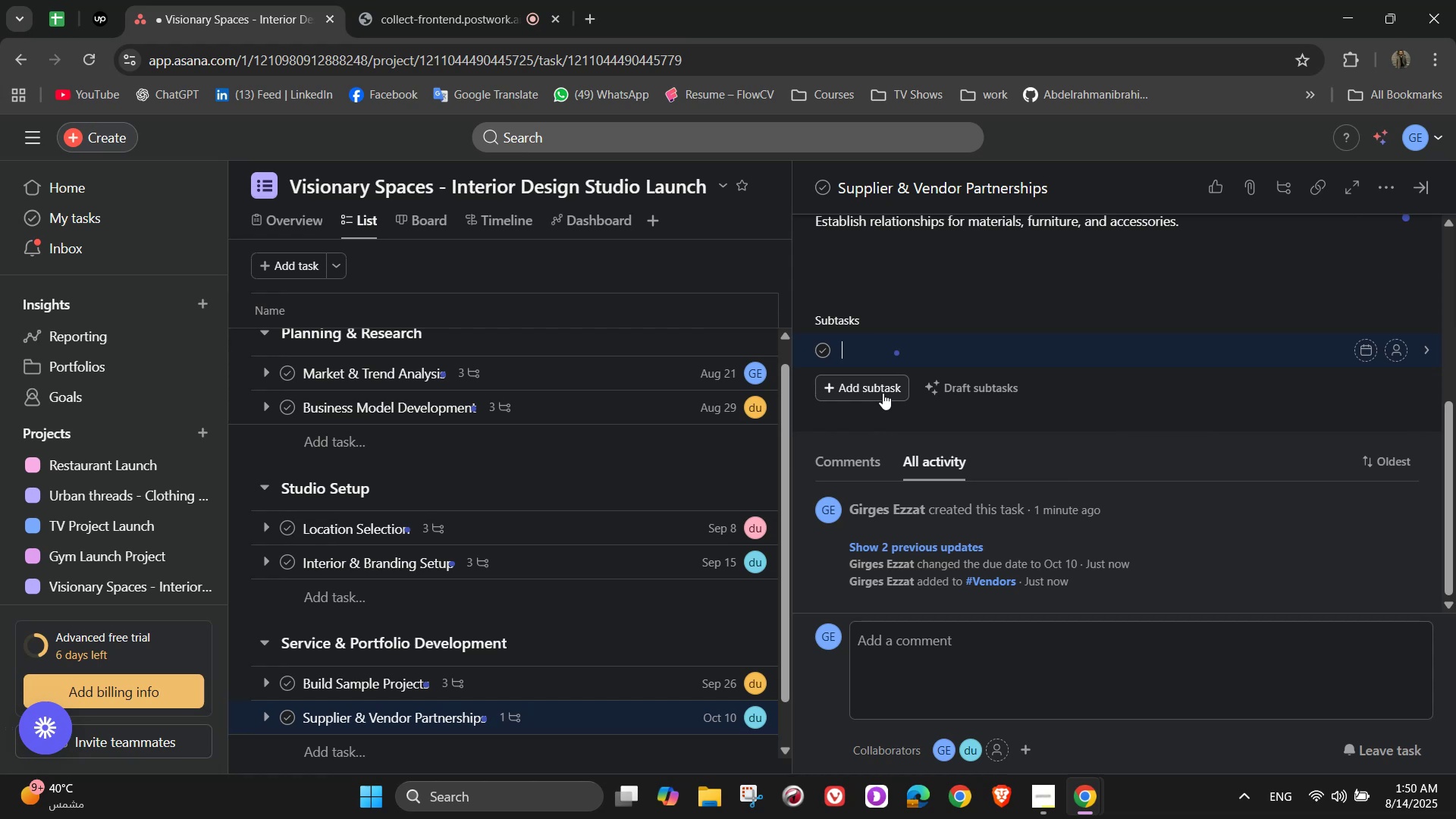 
type(Contact wholesale suppliers)
key(NumpadEnter)
 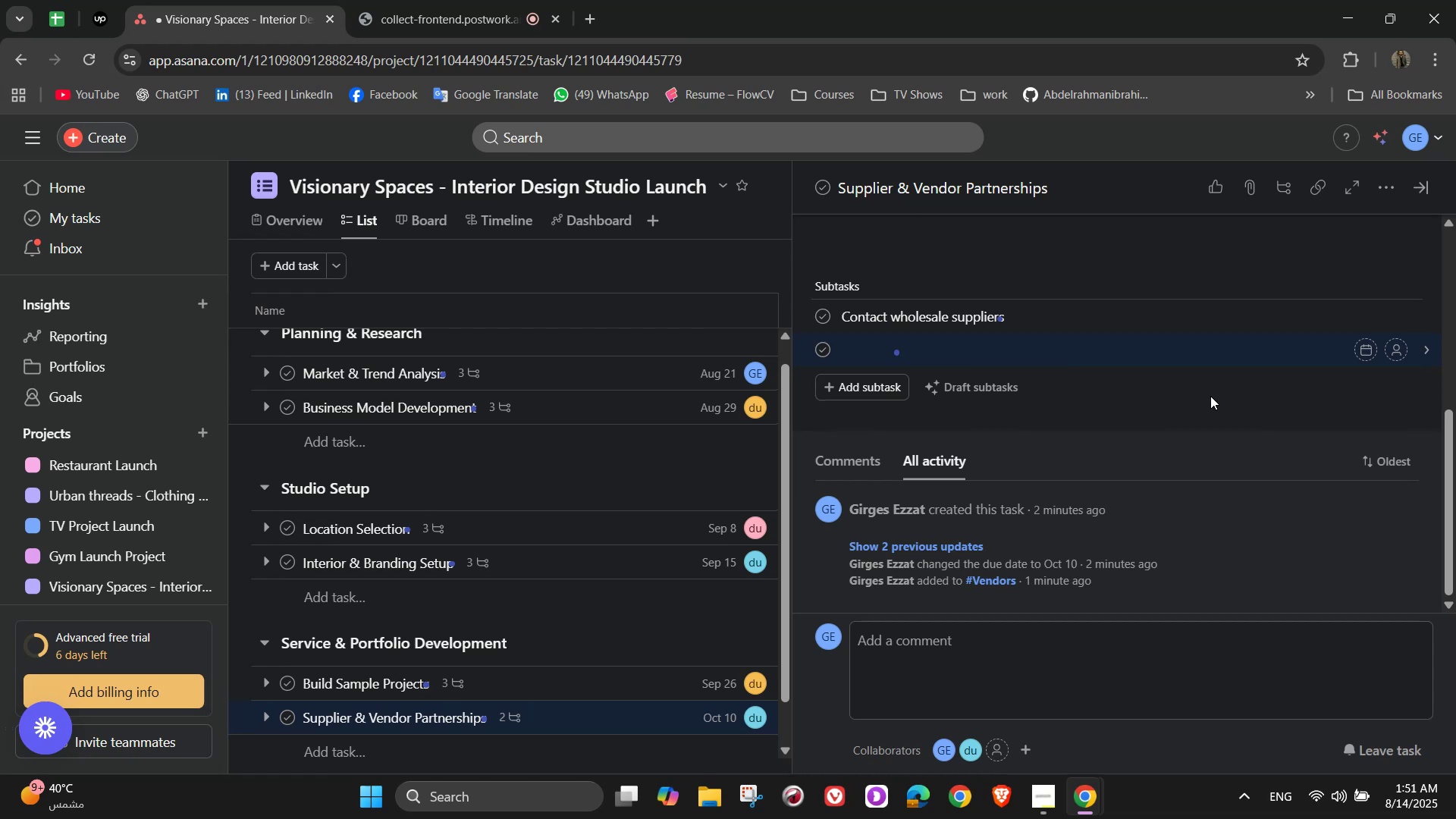 
wait(17.88)
 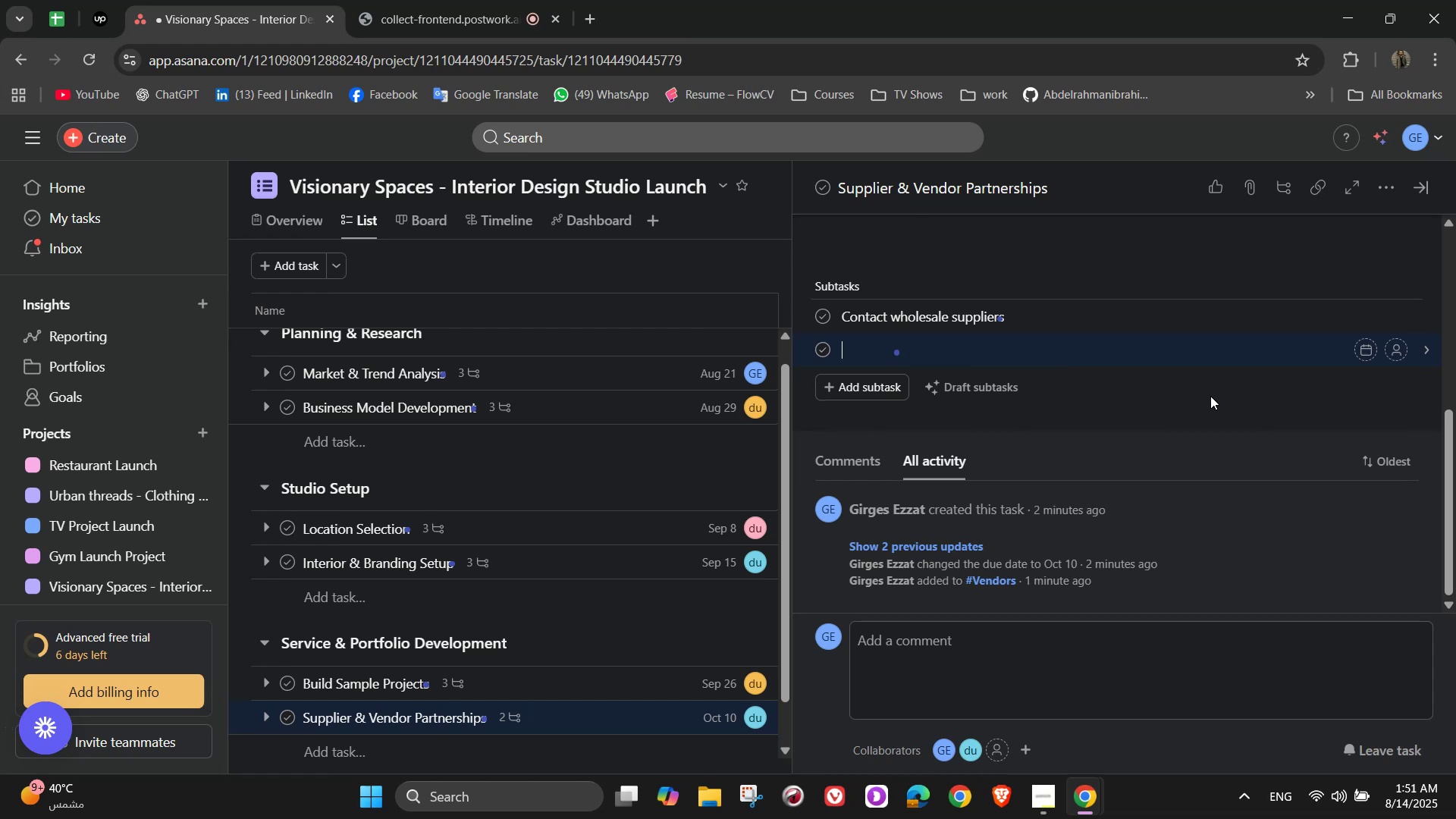 
type(Nw)
key(Backspace)
type(egotiate discounts for bulk purchases)
 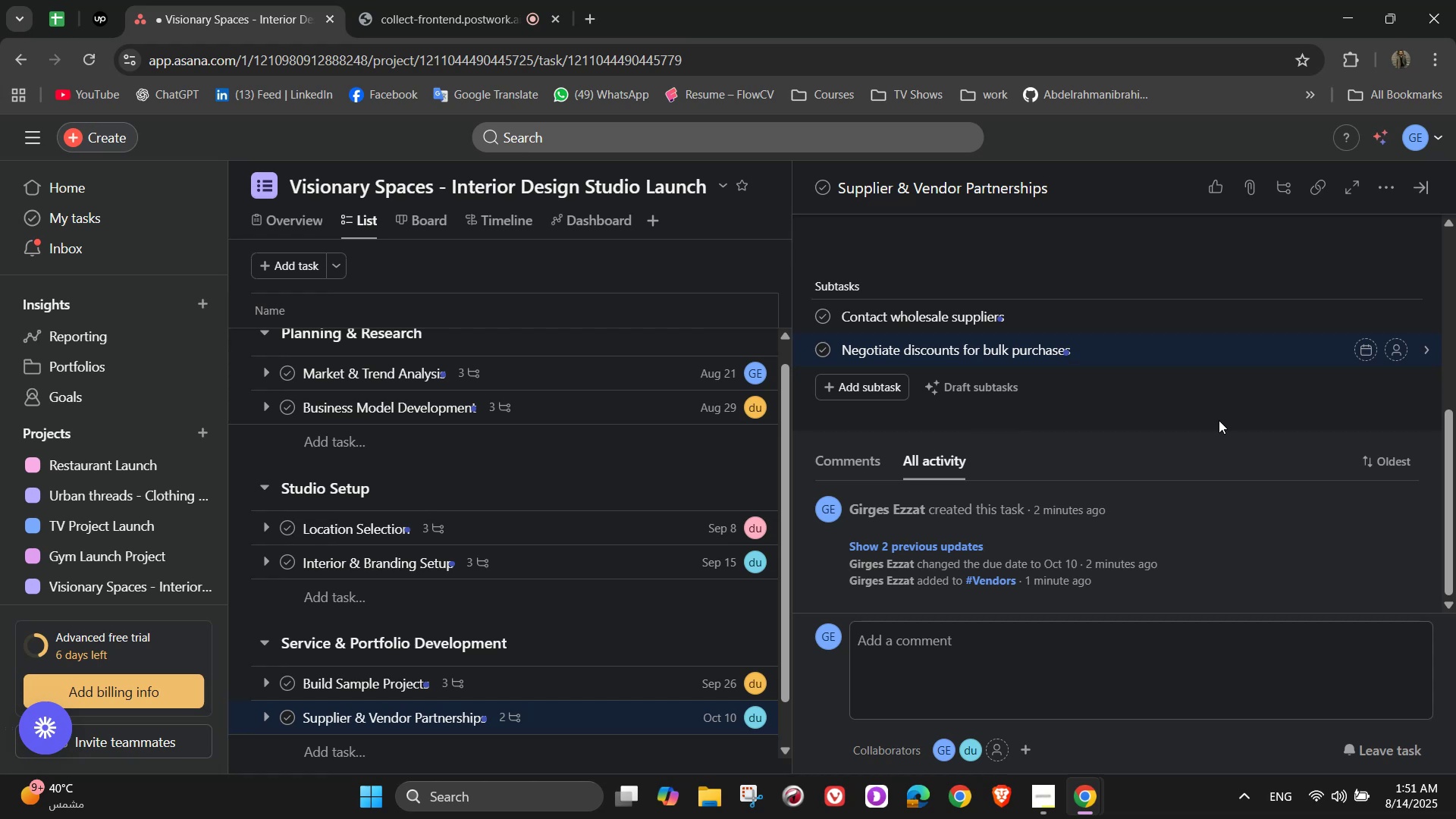 
wait(20.87)
 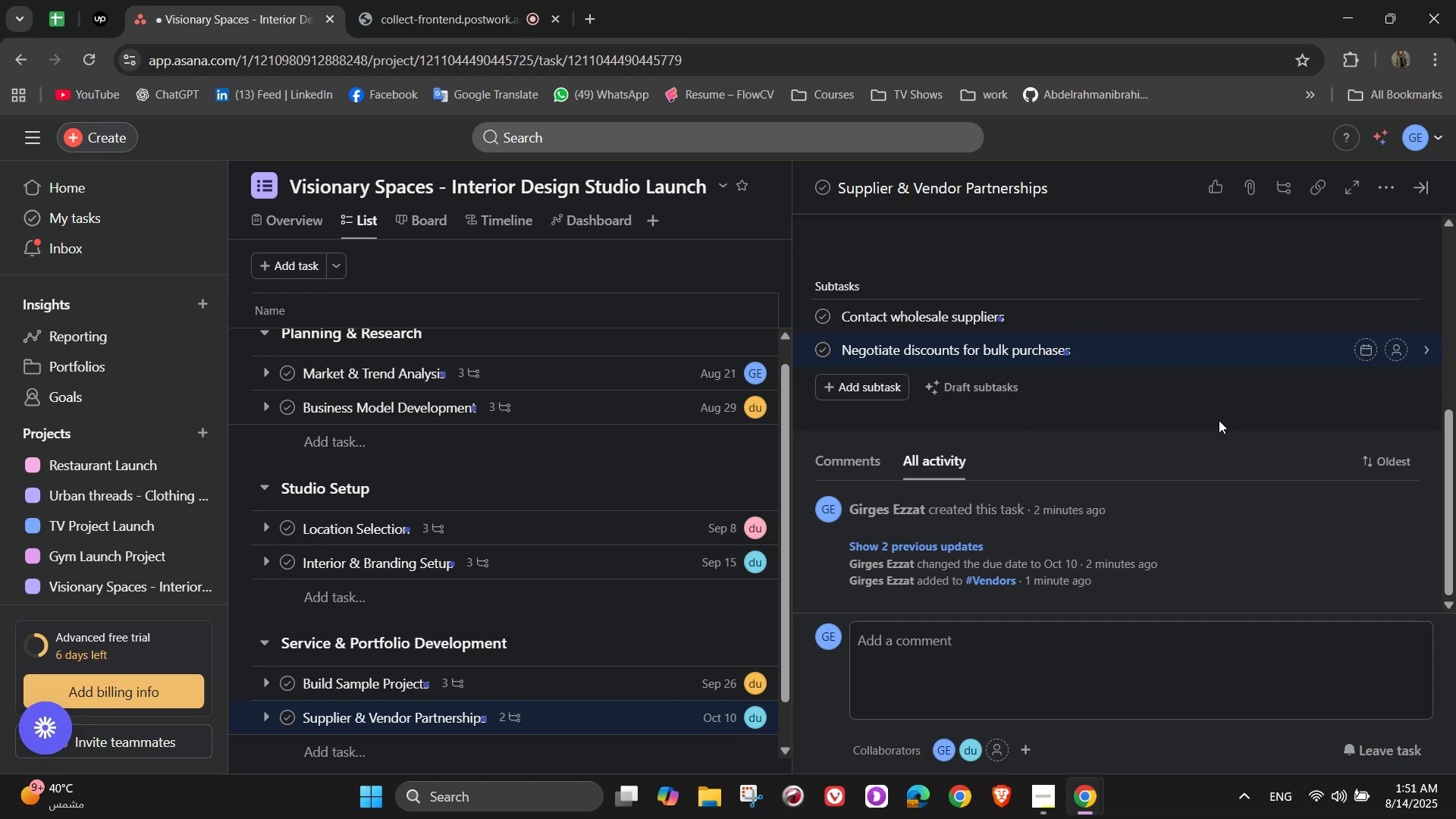 
type(3)
key(Backspace)
key(NumpadEnter)
type(Build preferred vendor list)
 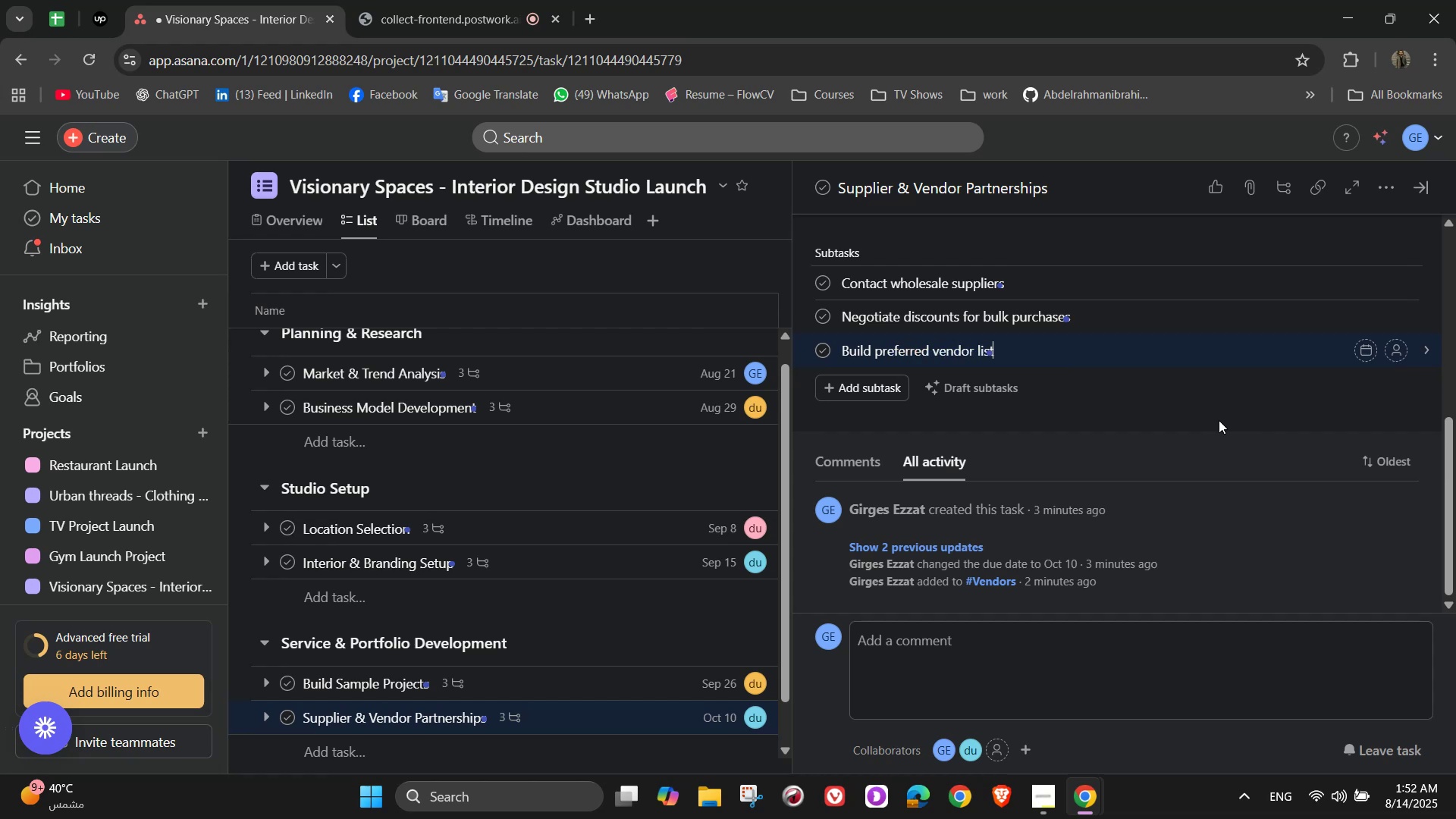 
left_click([1407, 284])
 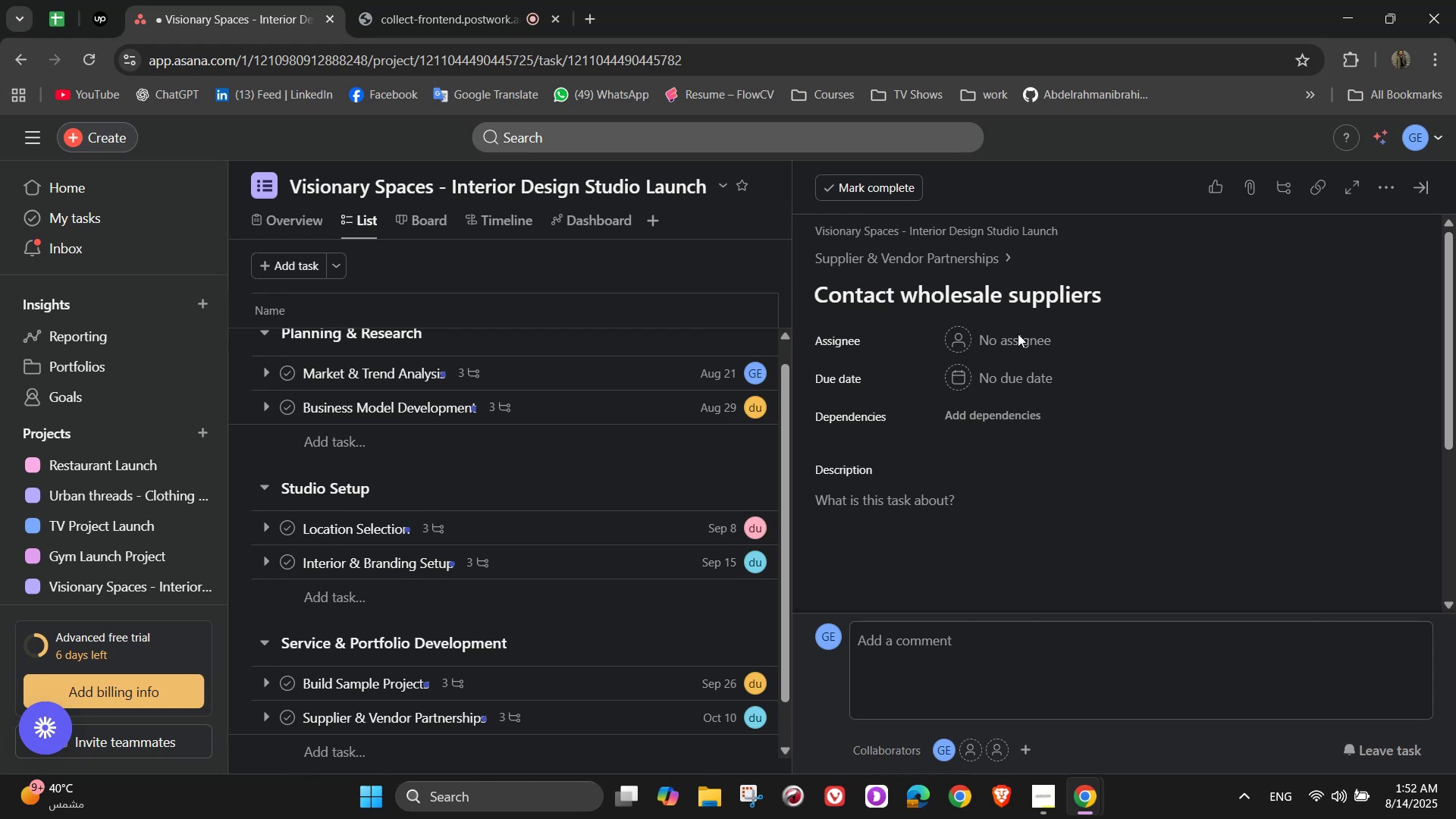 
left_click([1002, 337])
 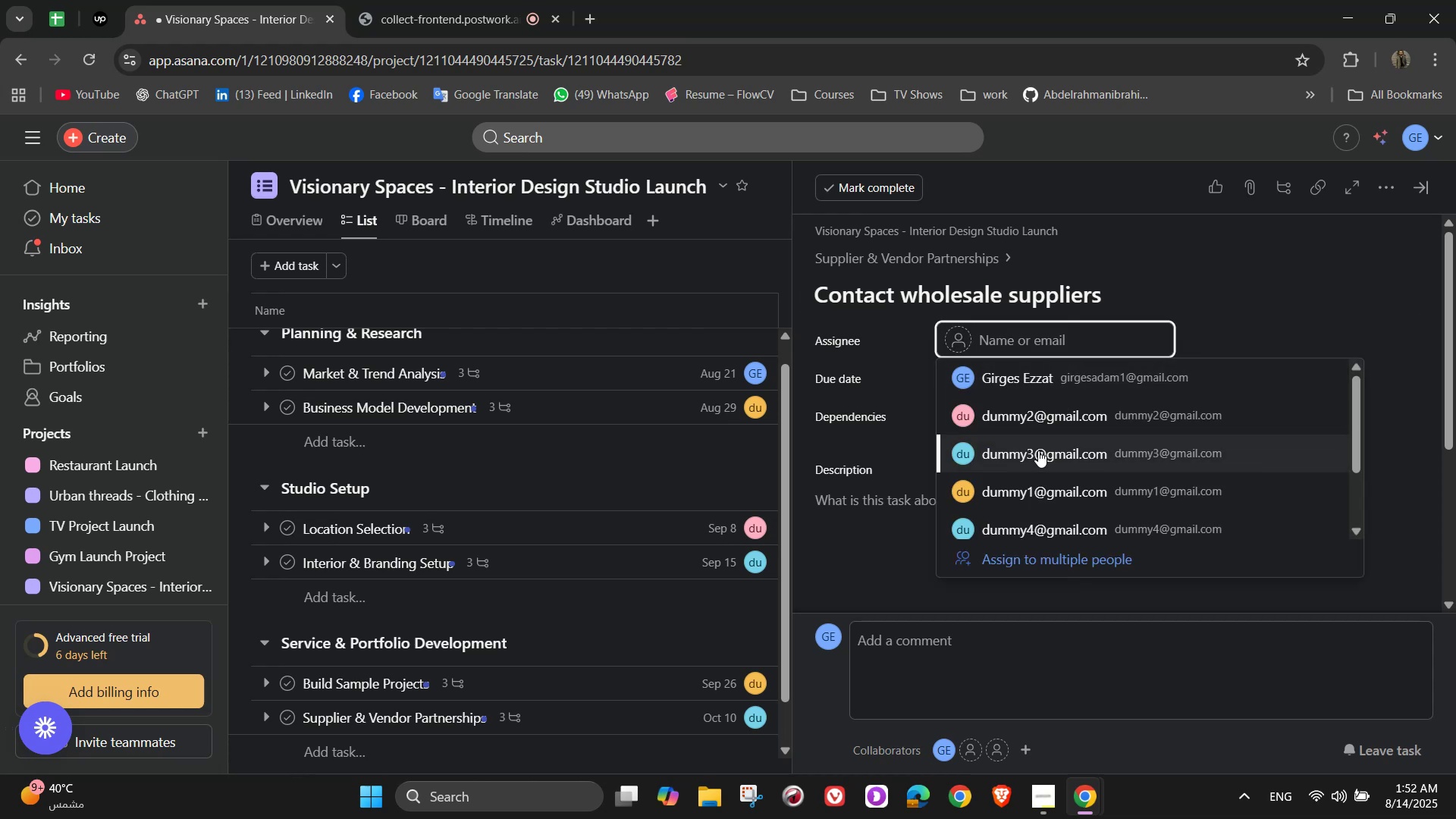 
left_click([1039, 459])
 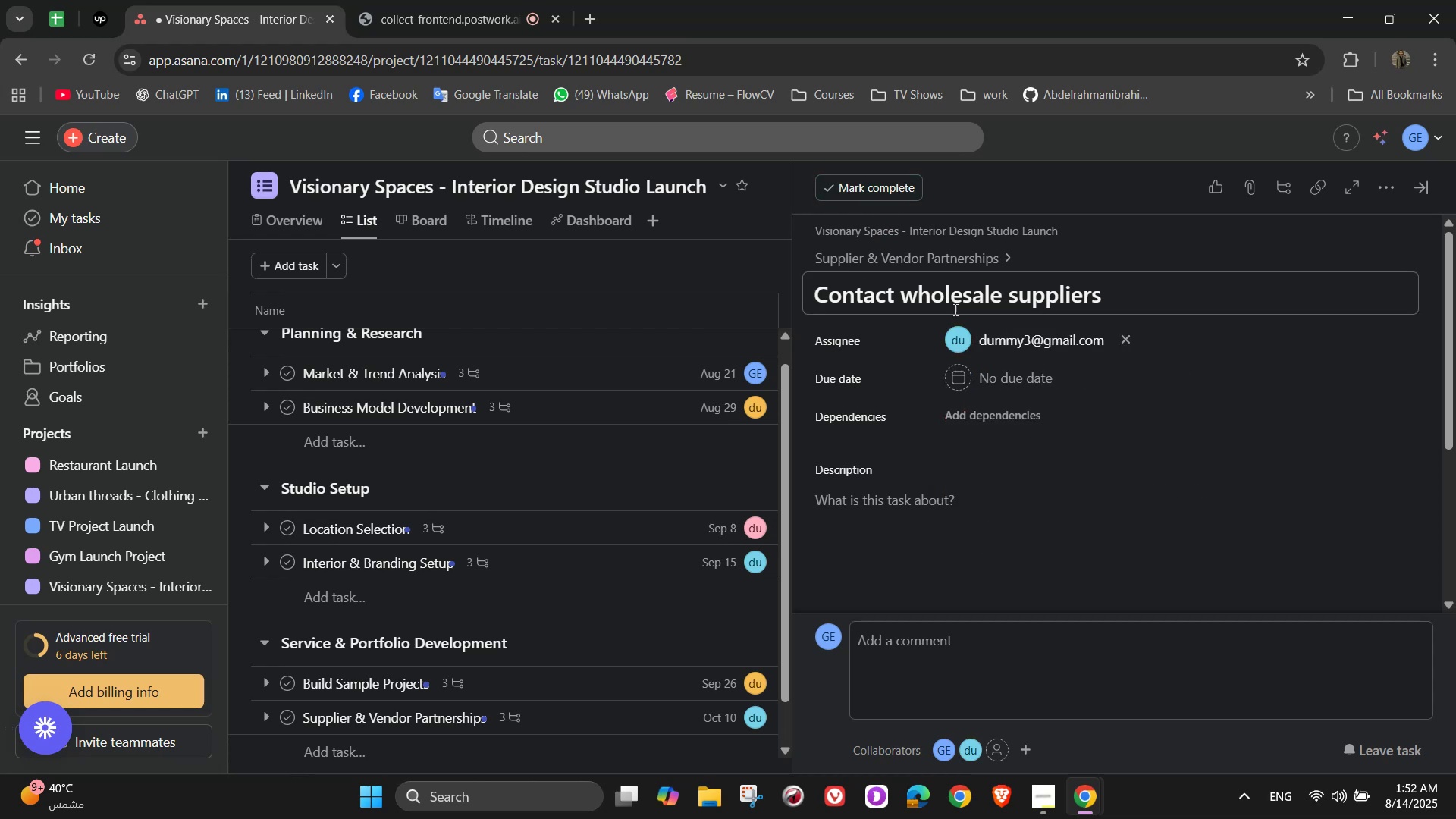 
left_click([969, 263])
 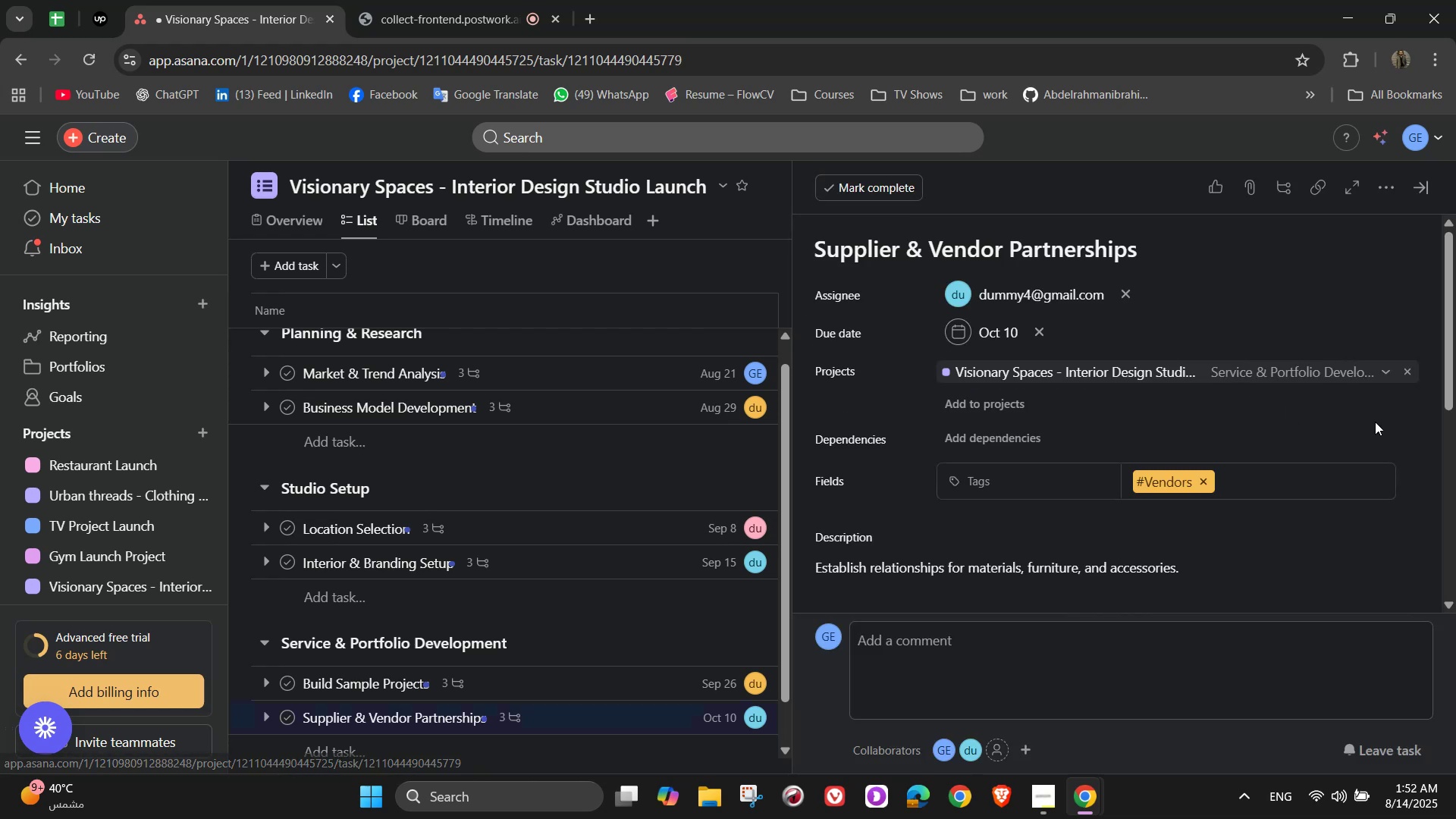 
scroll: coordinate [1388, 444], scroll_direction: down, amount: 4.0
 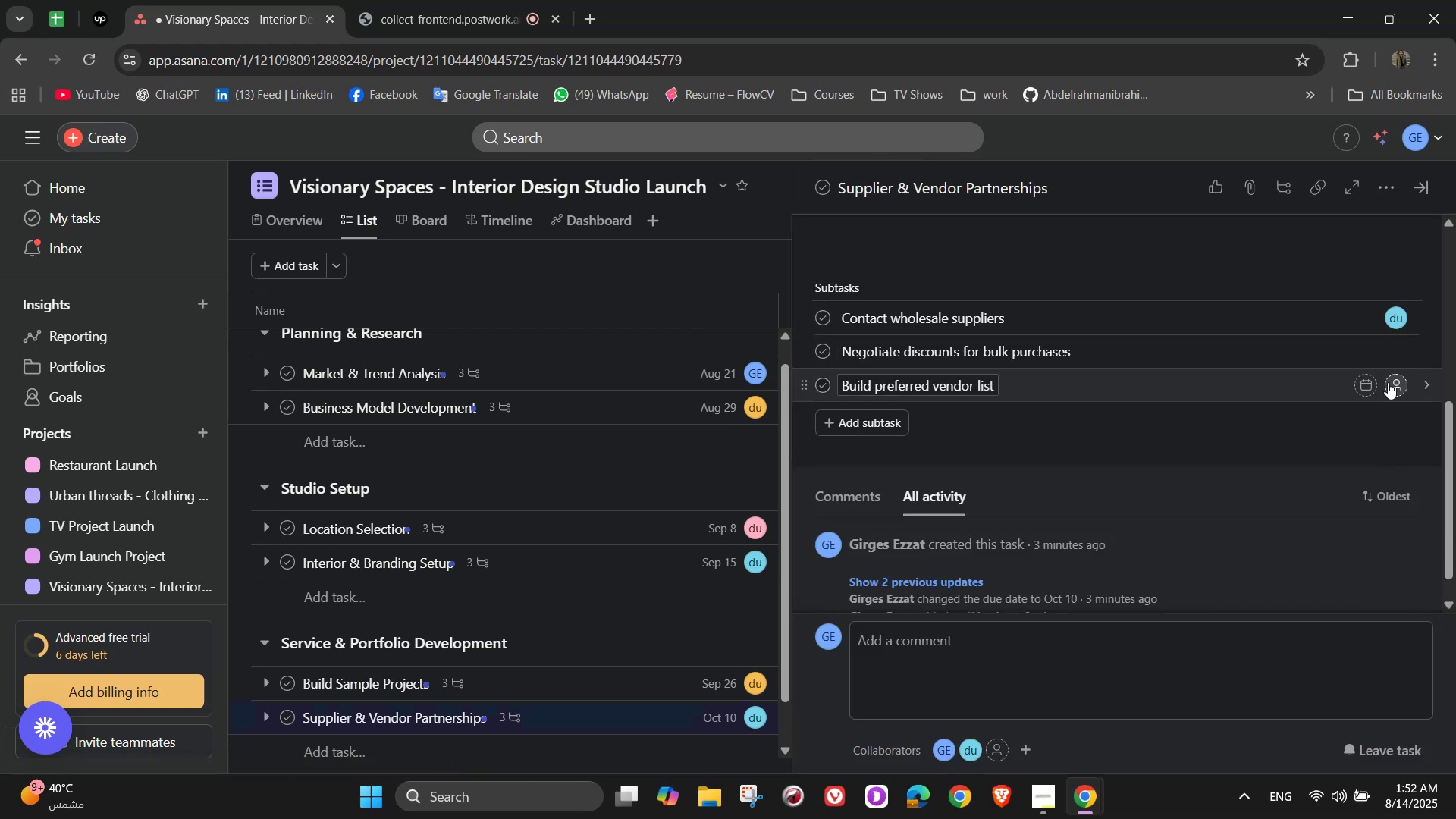 
left_click([1392, 355])
 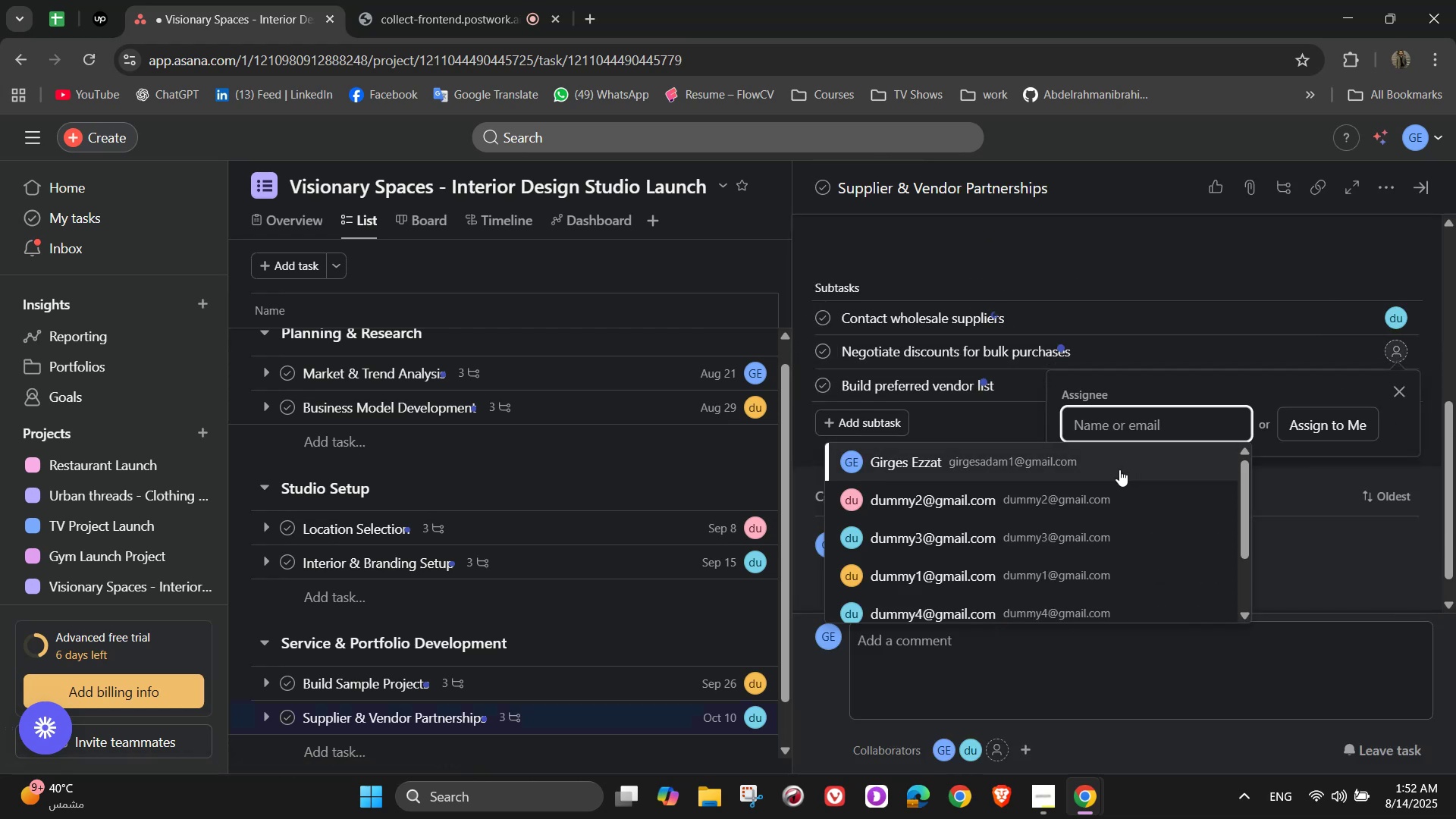 
left_click([1114, 489])
 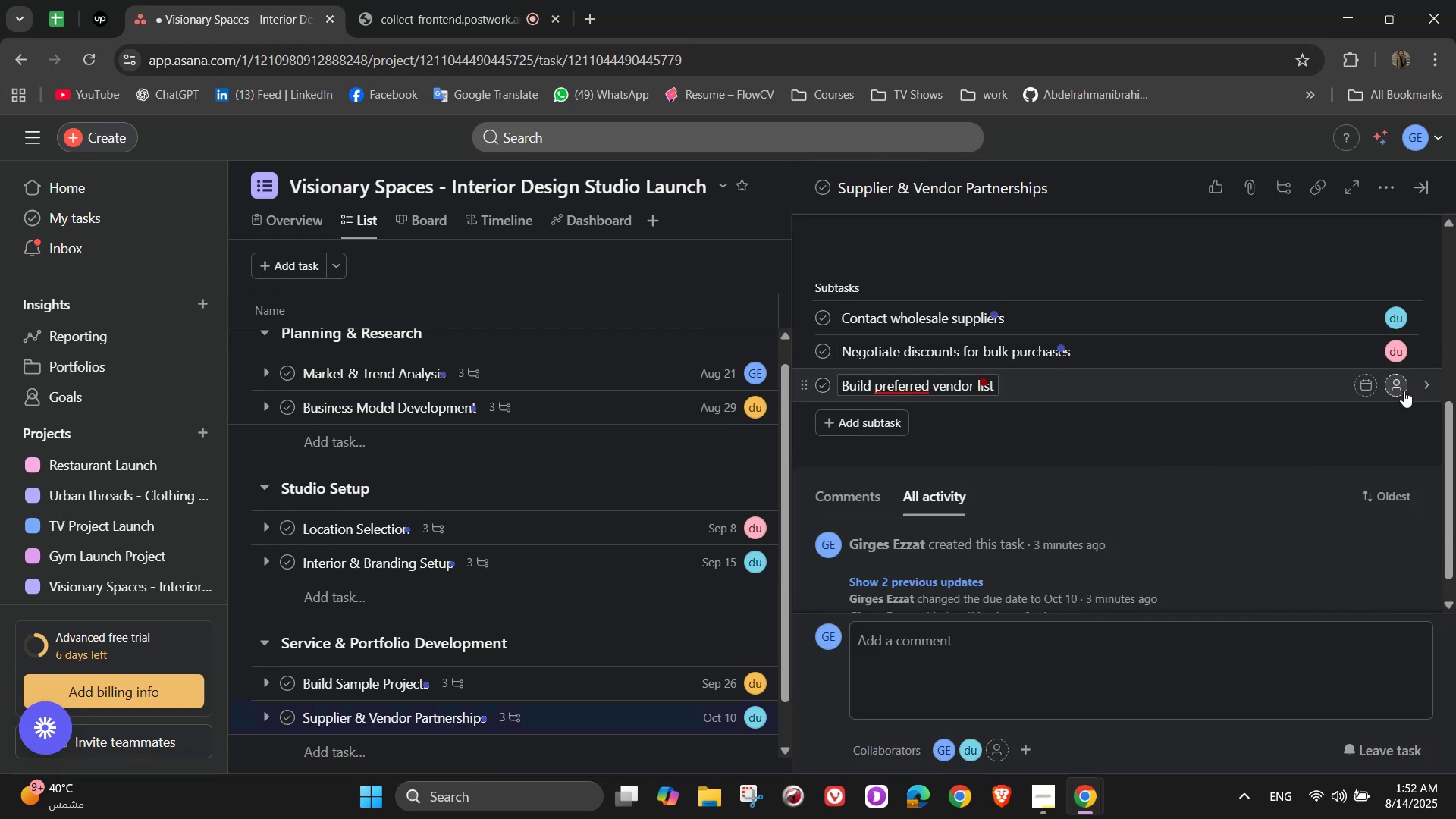 
left_click([1400, 387])
 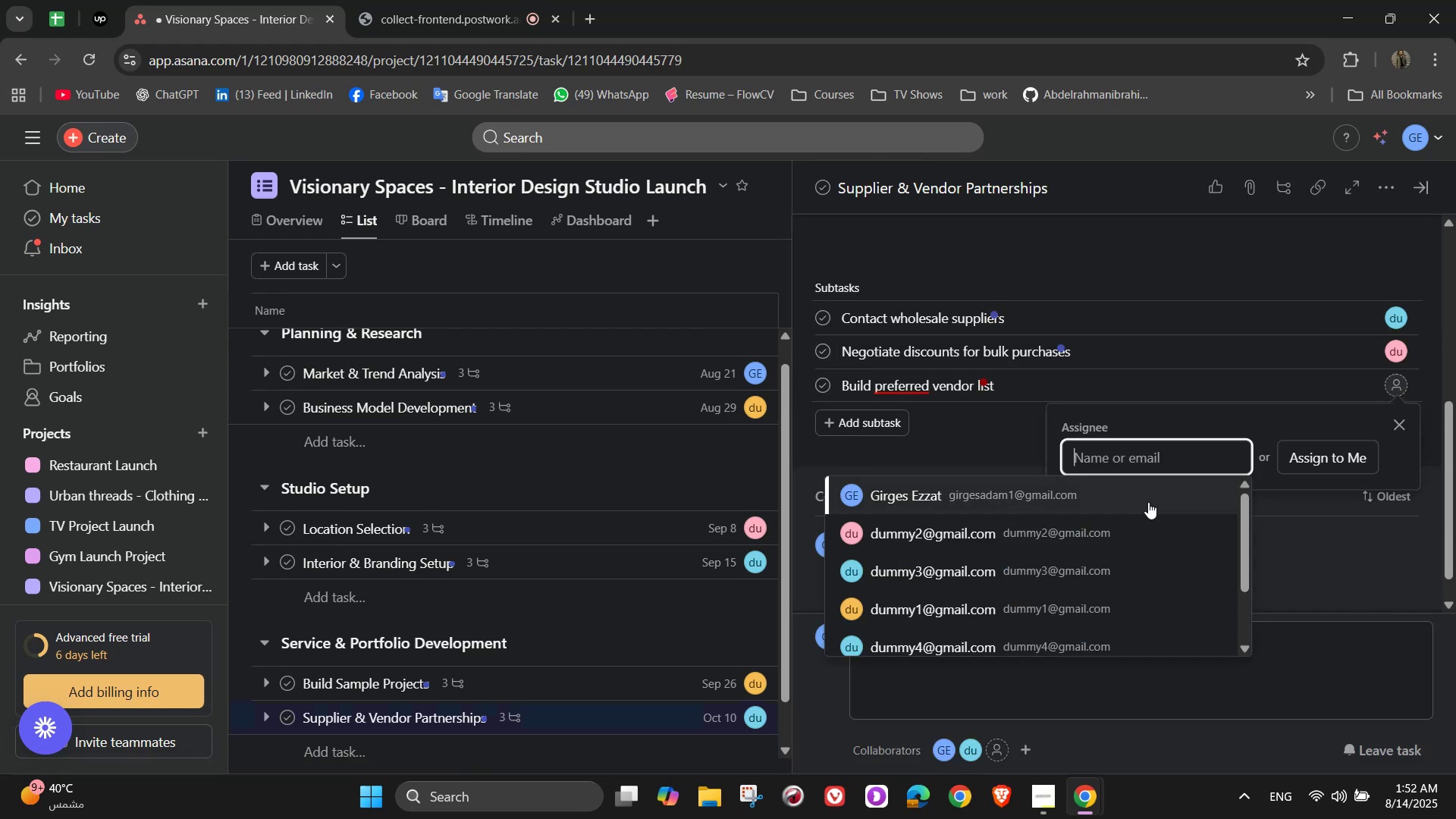 
double_click([1146, 504])
 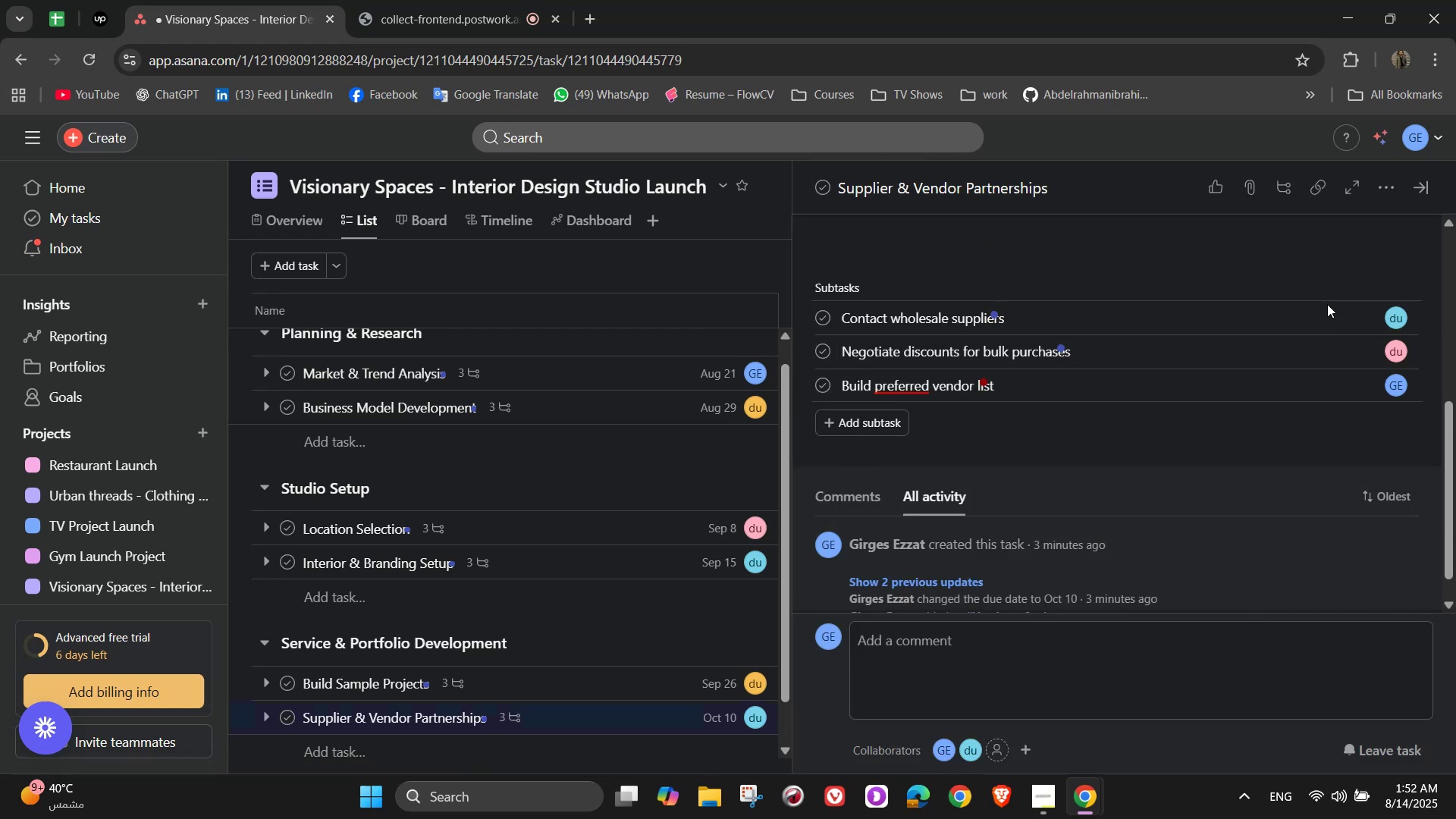 
scroll: coordinate [1284, 468], scroll_direction: up, amount: 4.0
 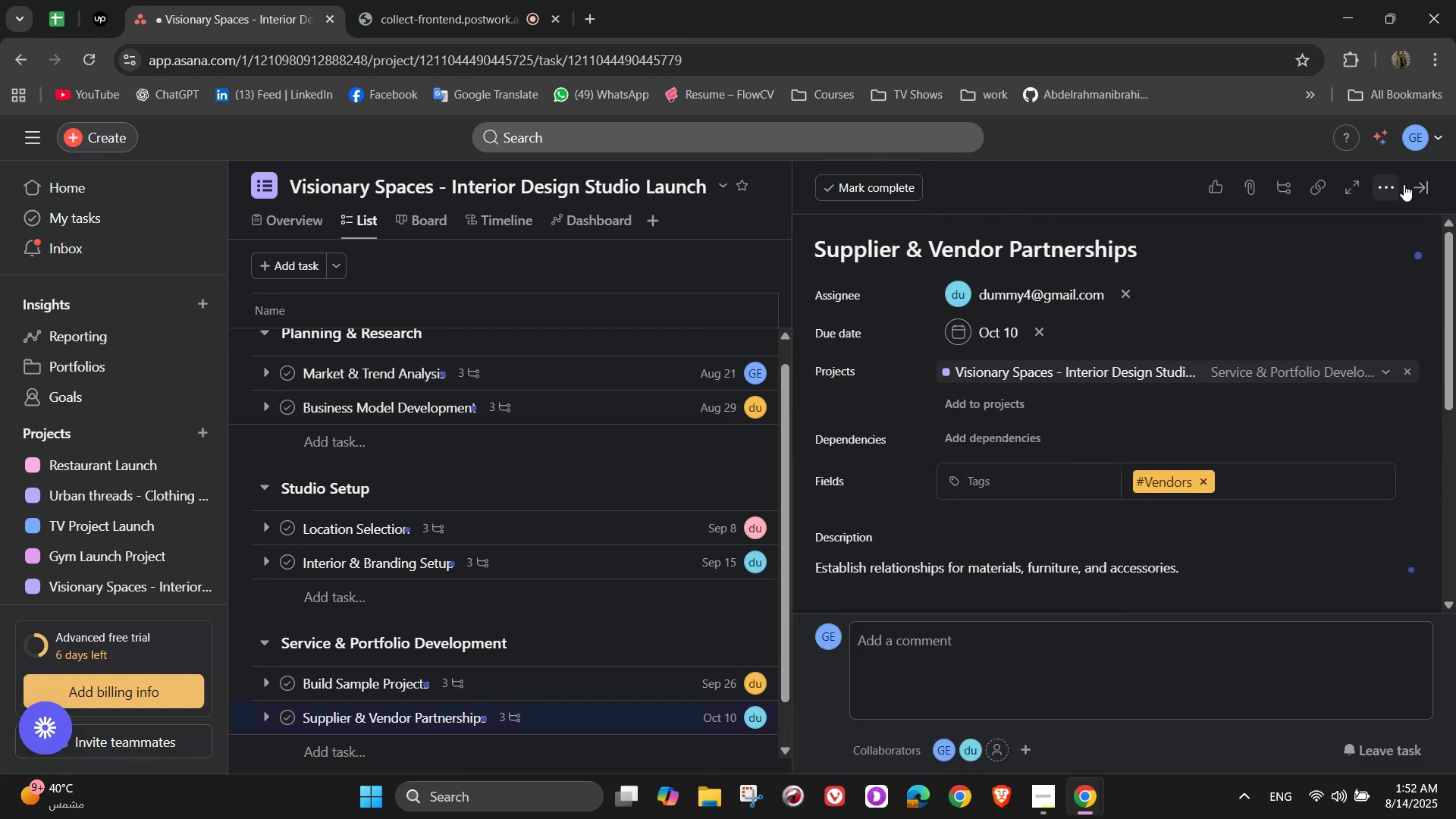 
left_click([1422, 187])
 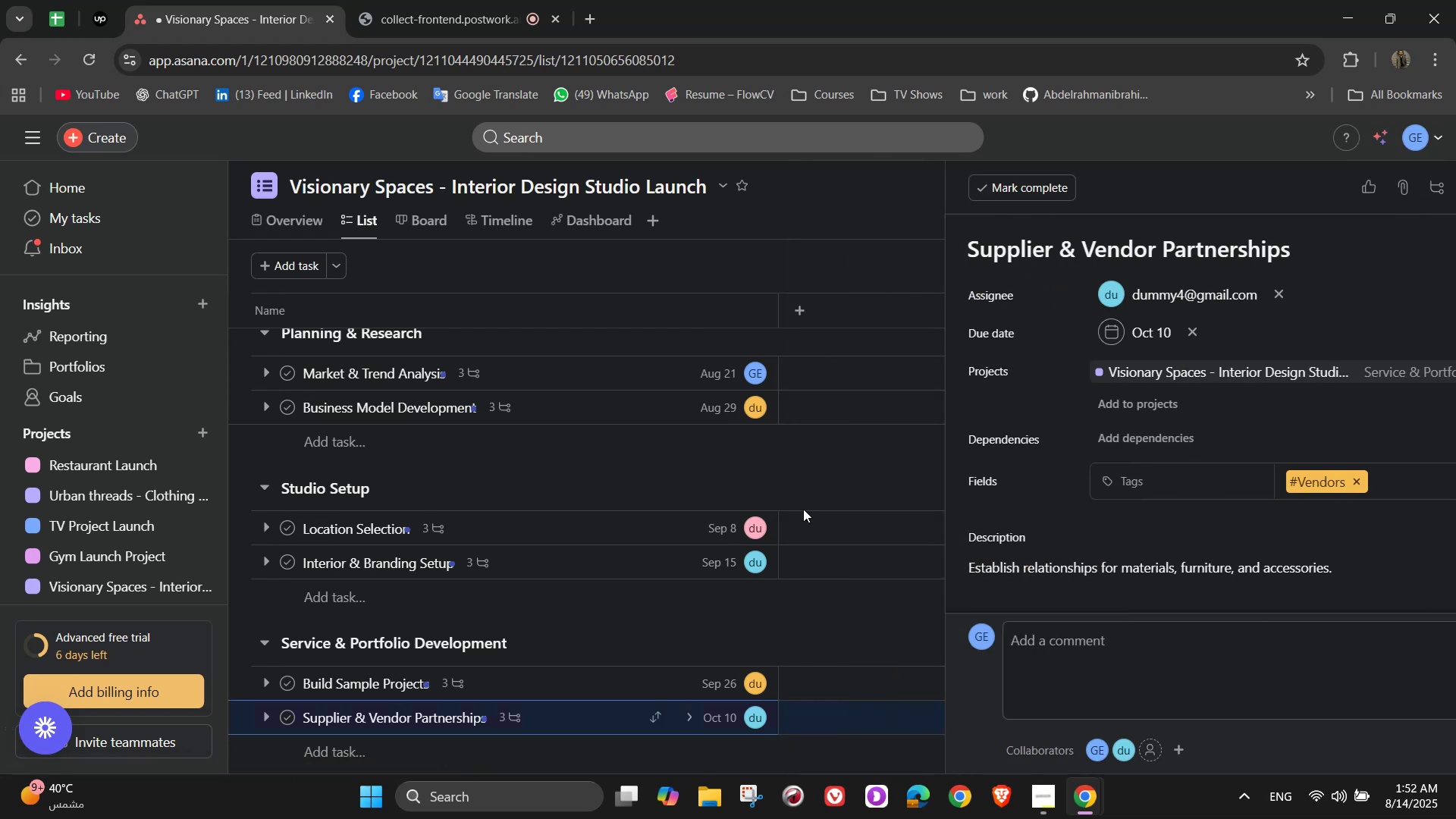 
scroll: coordinate [635, 581], scroll_direction: down, amount: 3.0
 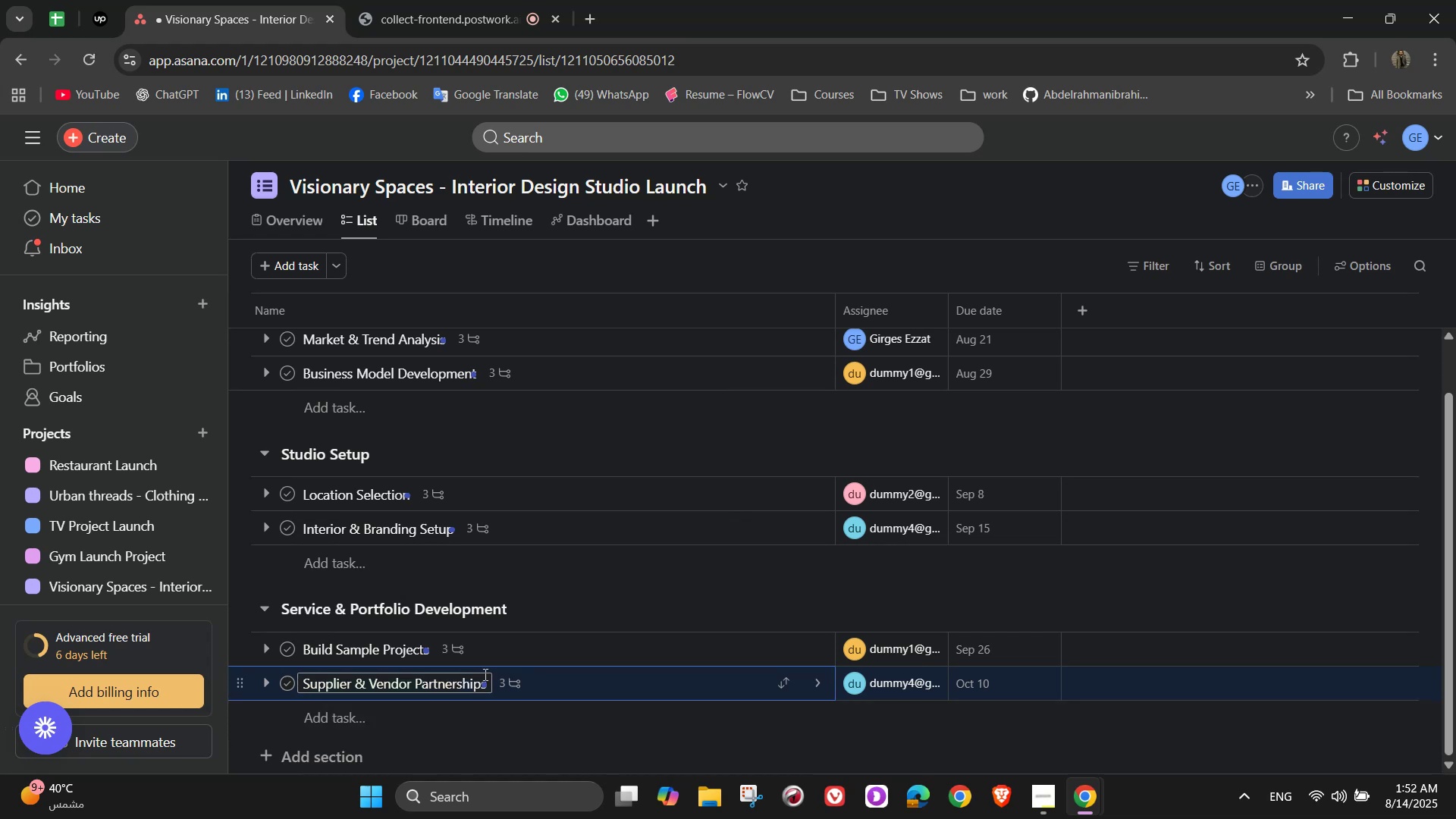 
left_click([311, 746])
 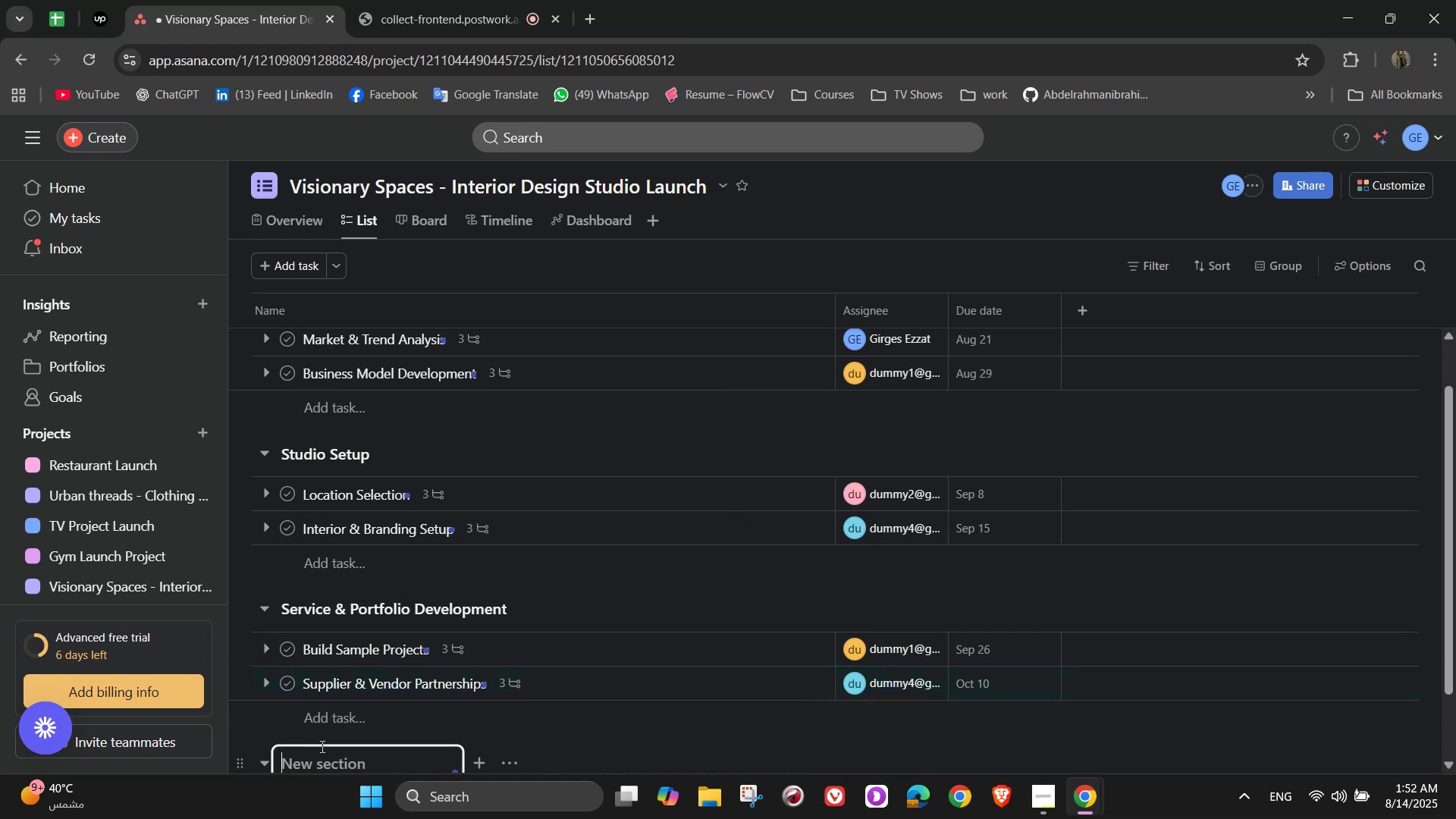 
scroll: coordinate [404, 718], scroll_direction: down, amount: 4.0
 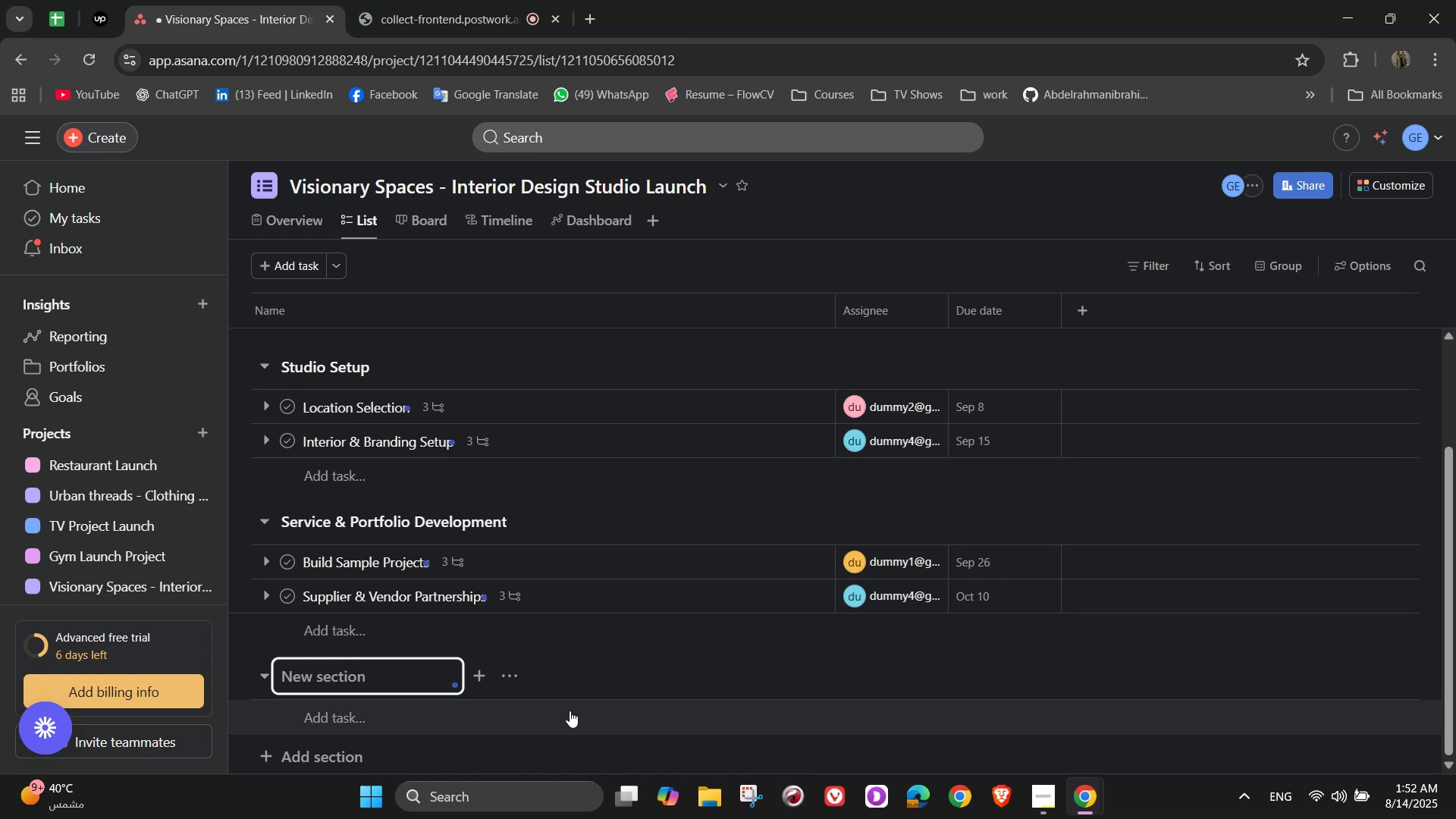 
wait(28.33)
 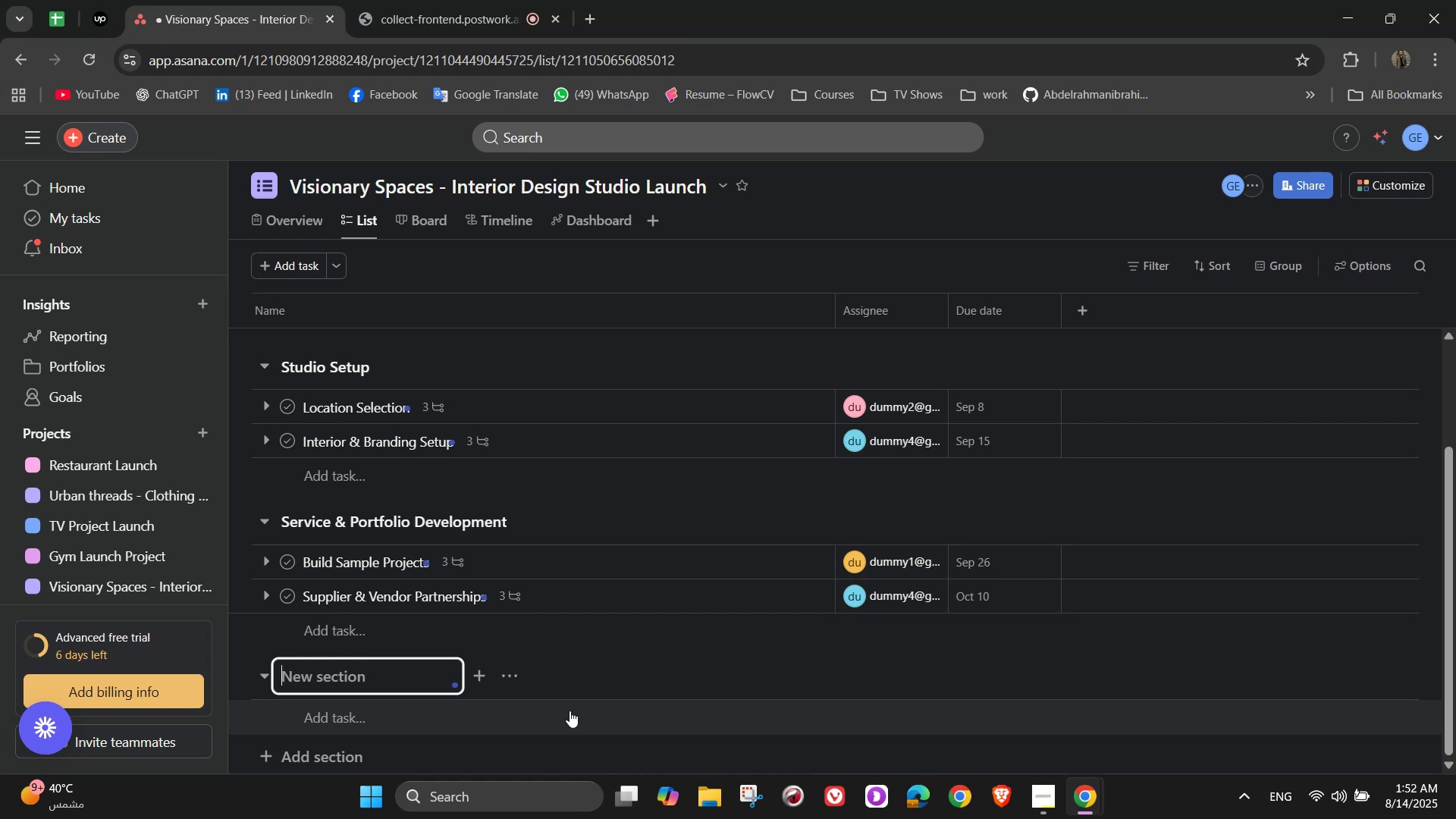 
type(Ma)
 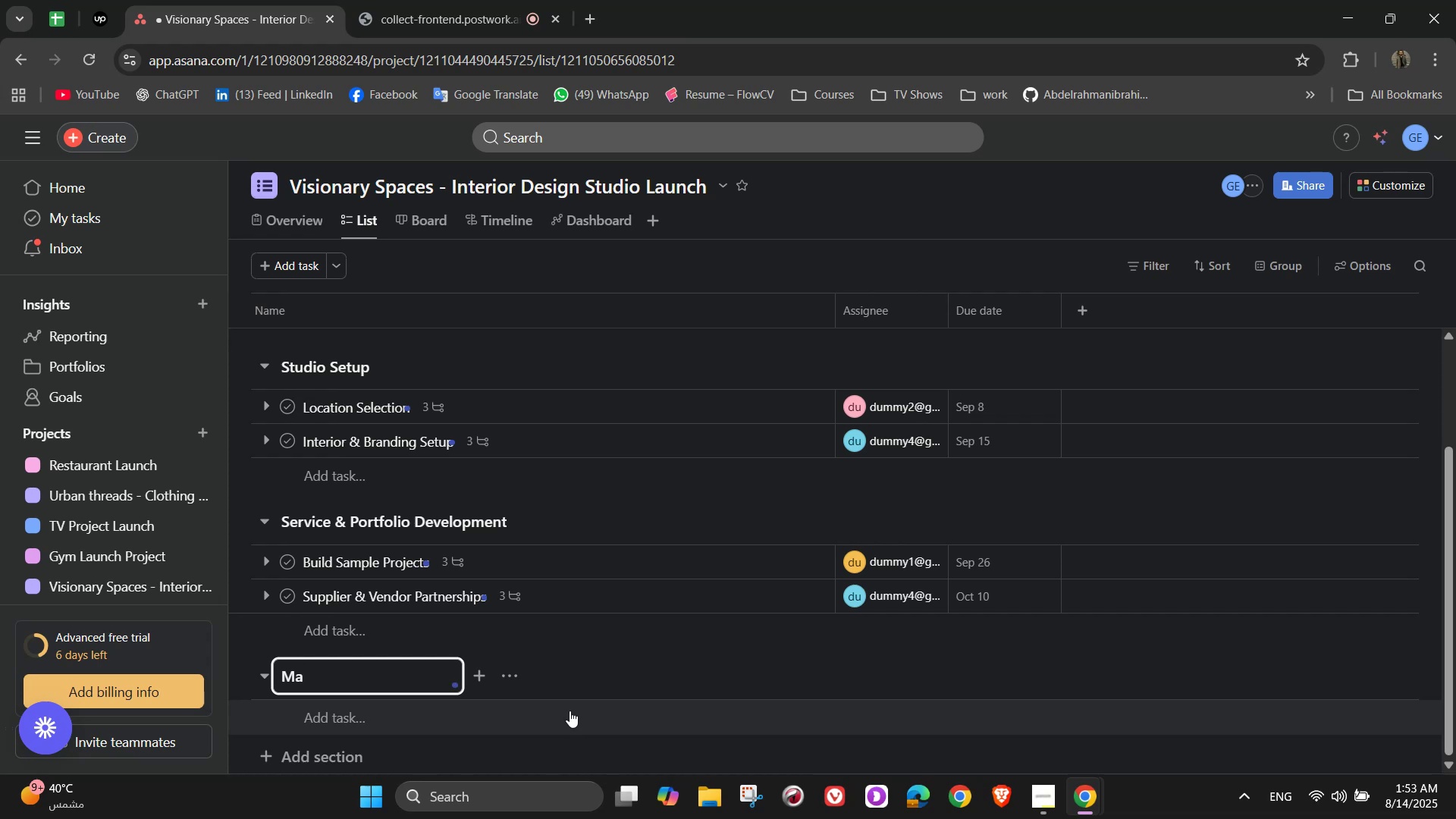 
type(rketing & Brand Awaren)
key(Backspace)
key(Backspace)
type(eness)
 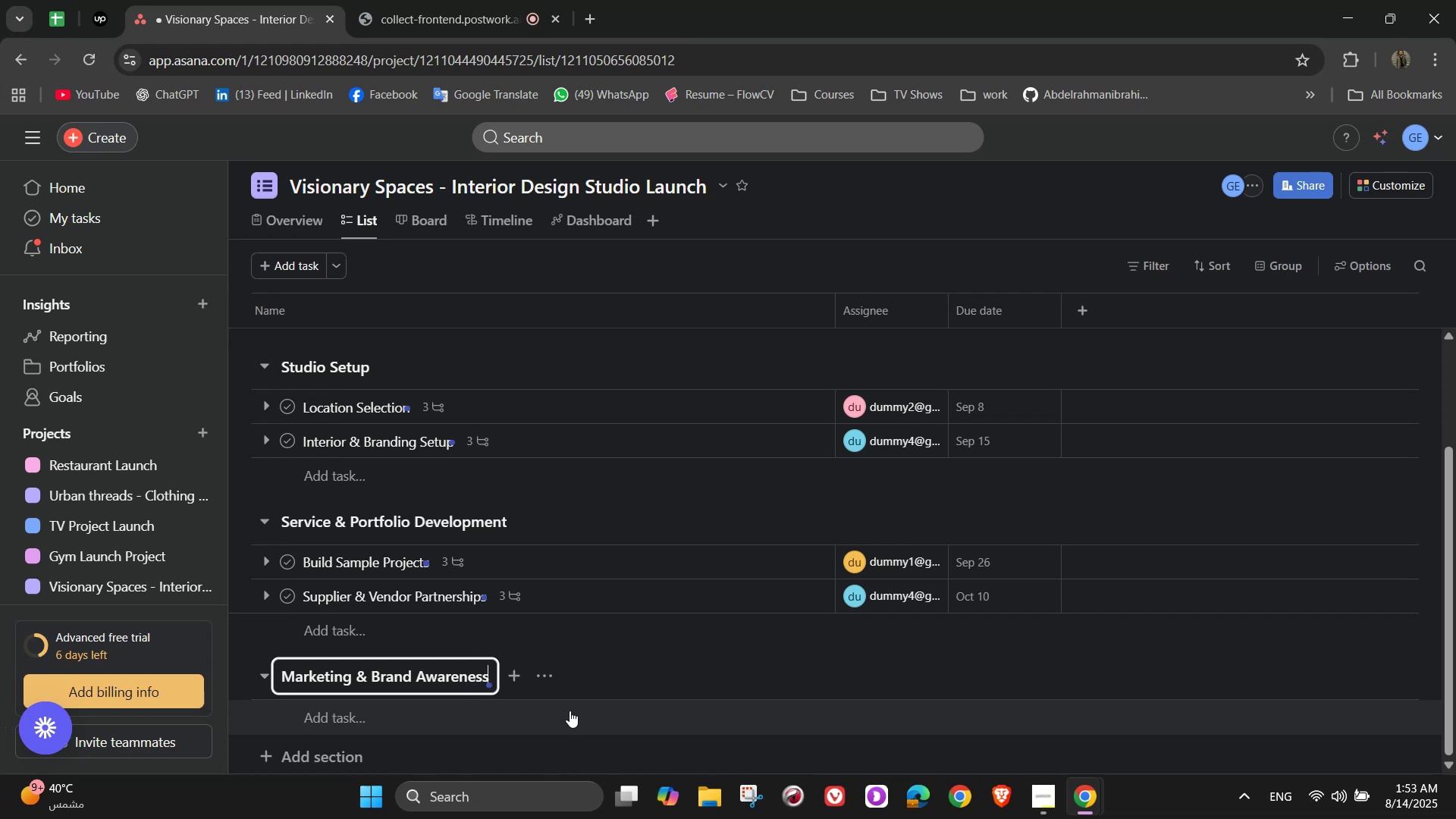 
mouse_move([472, 526])
 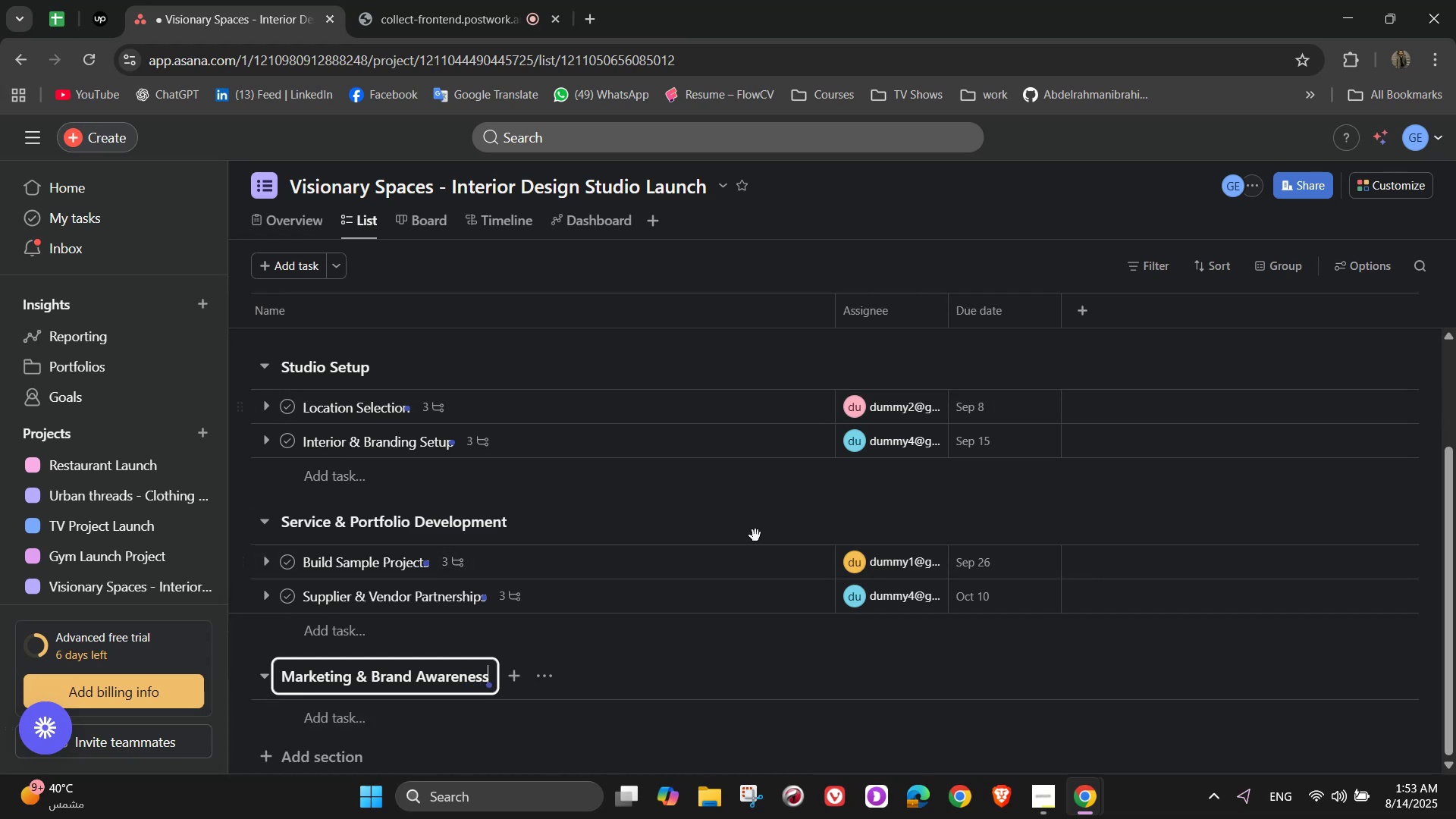 
left_click([444, 720])
 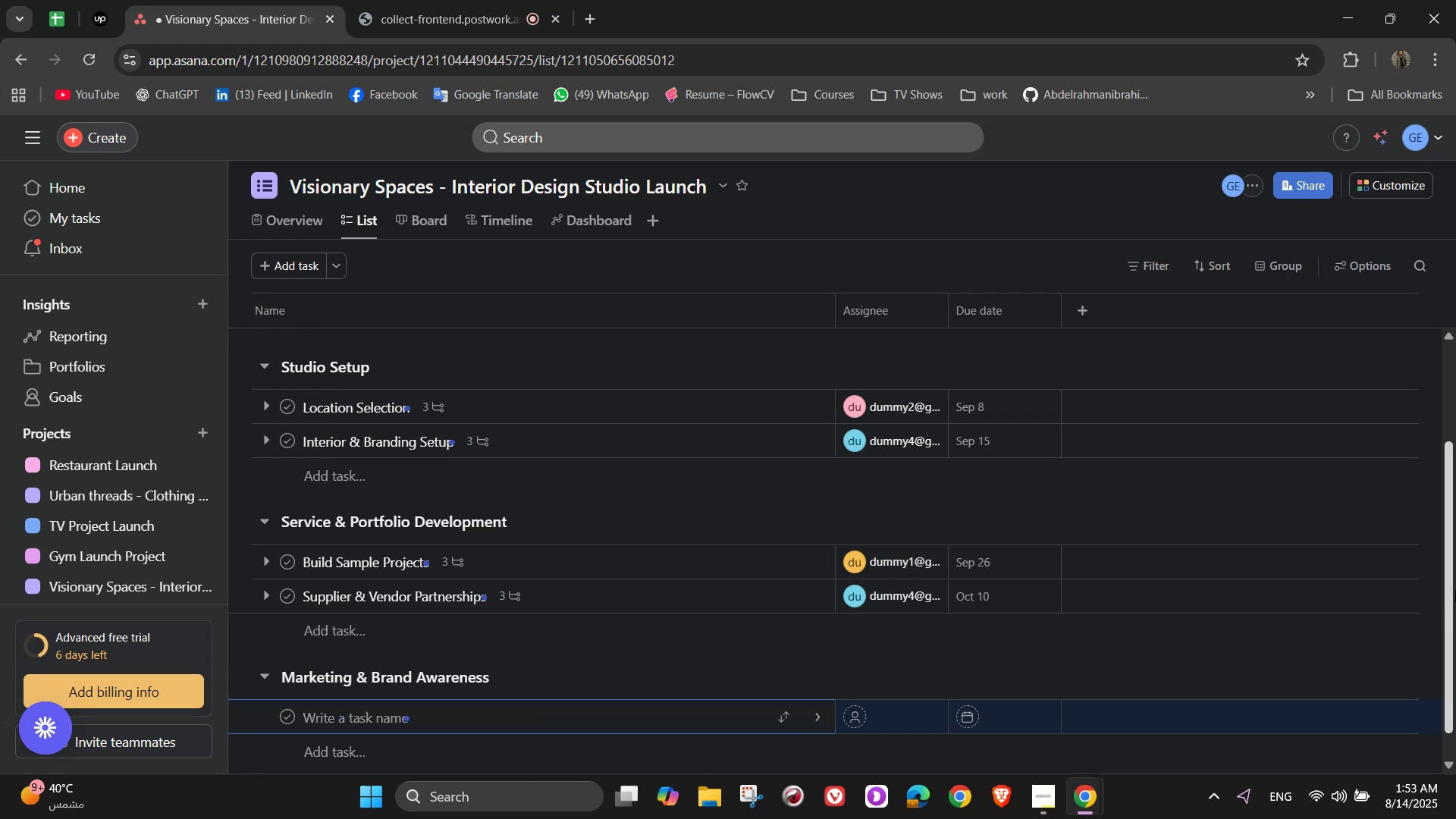 
hold_key(key=ShiftLeft, duration=0.33)
 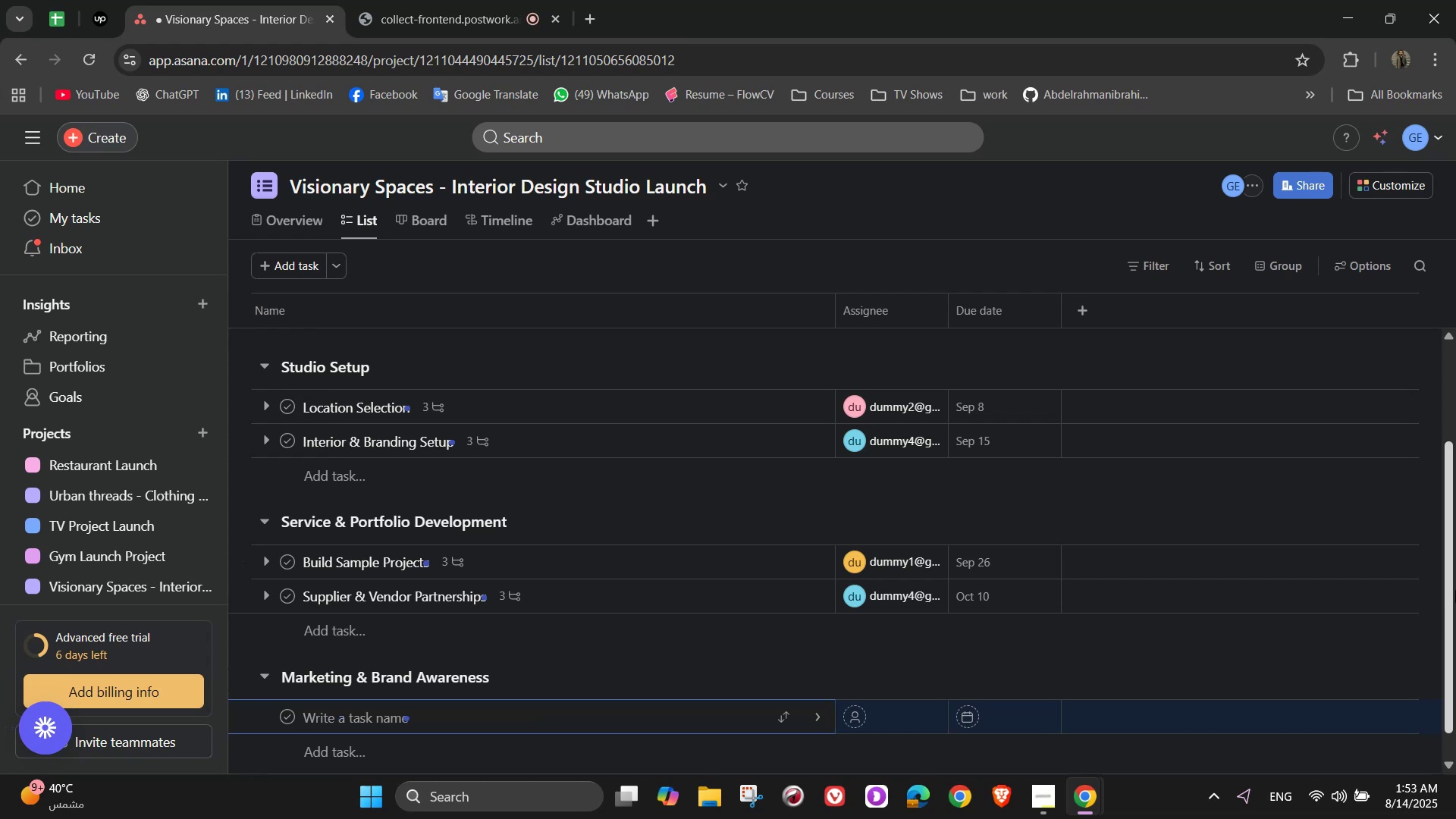 
type(b)
key(Backspace)
type(Brand Identify C)
 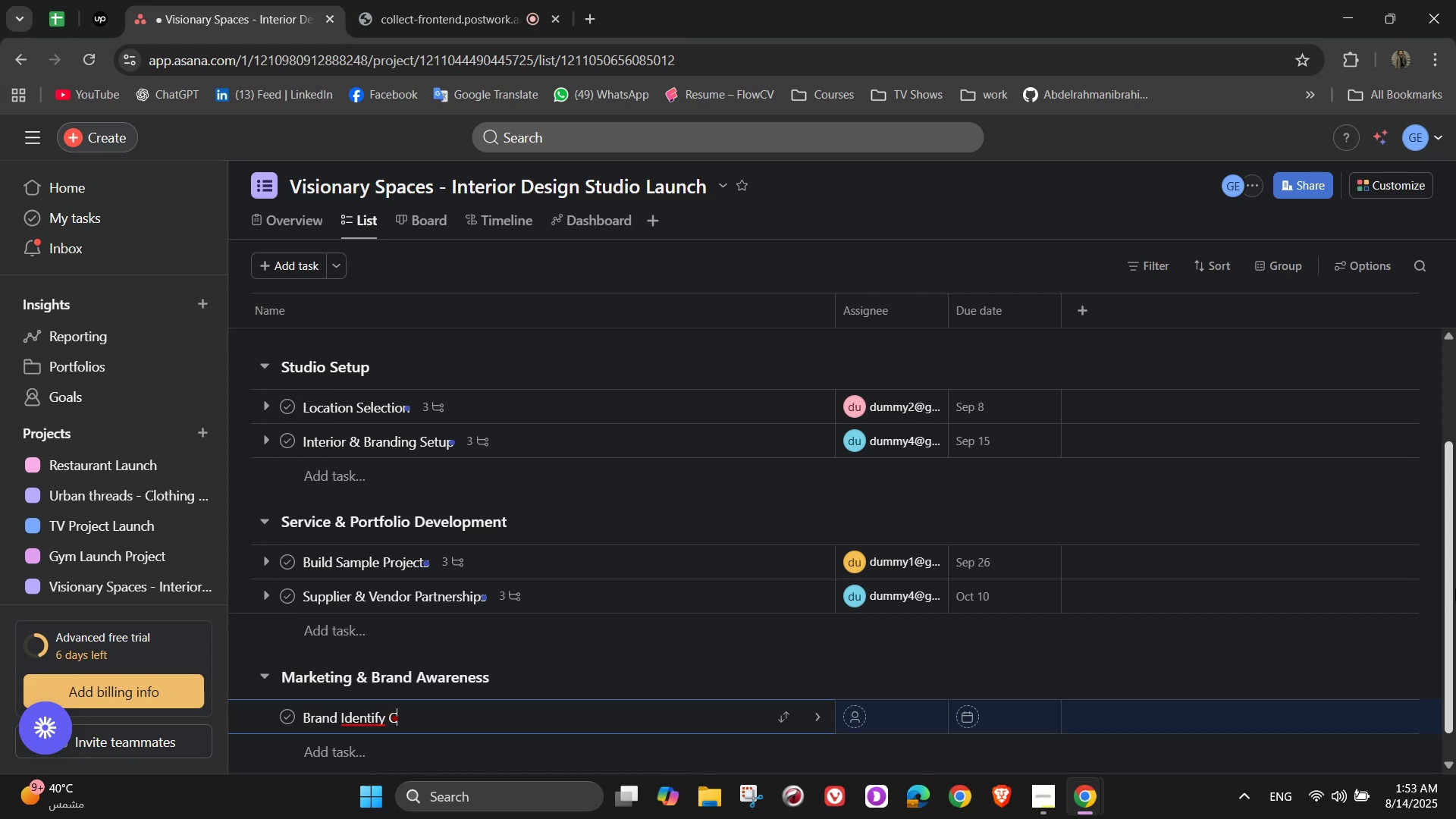 
wait(9.87)
 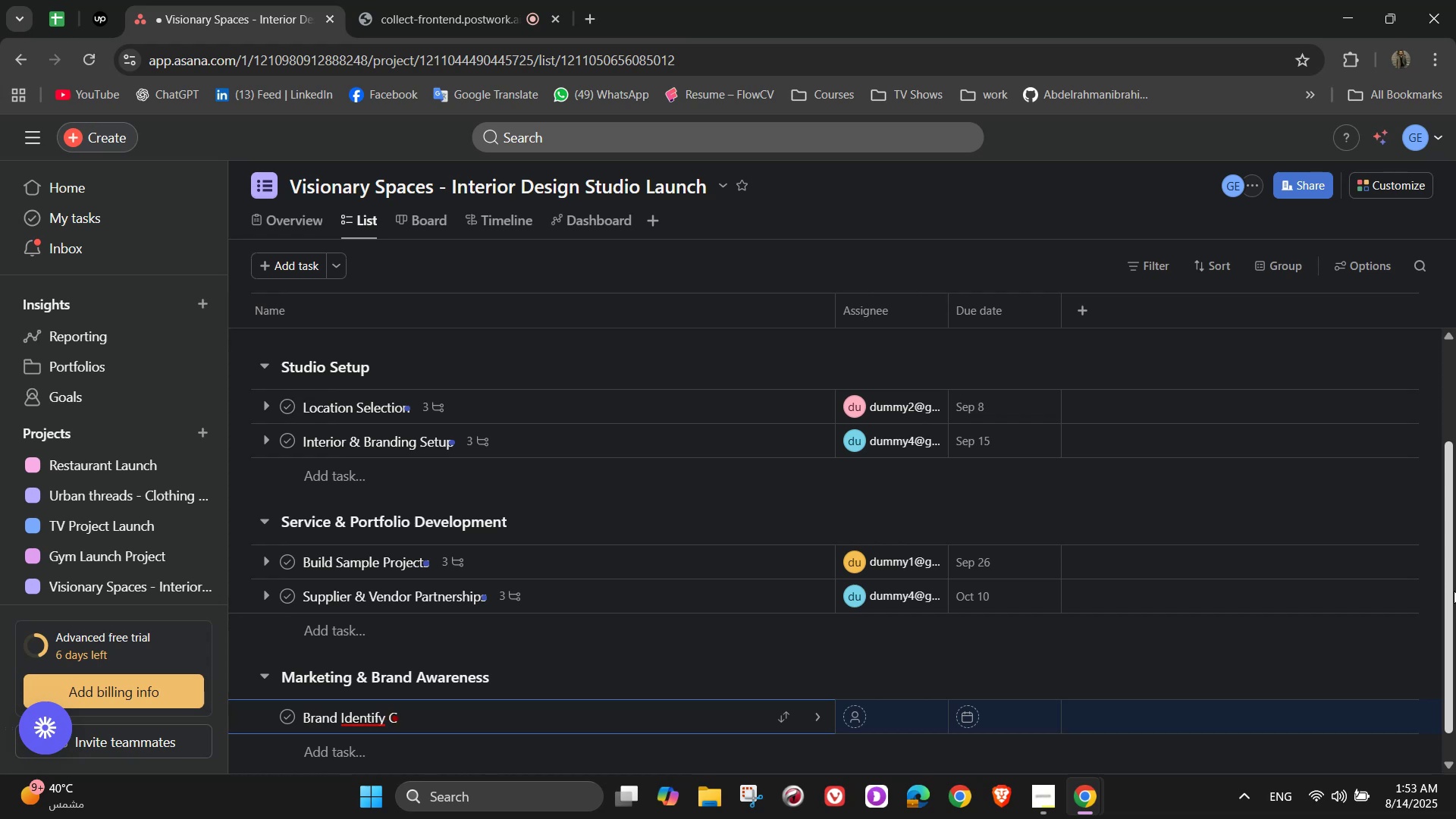 
key(Backspace)
key(Backspace)
key(Backspace)
key(Backspace)
type(ty Creation)
 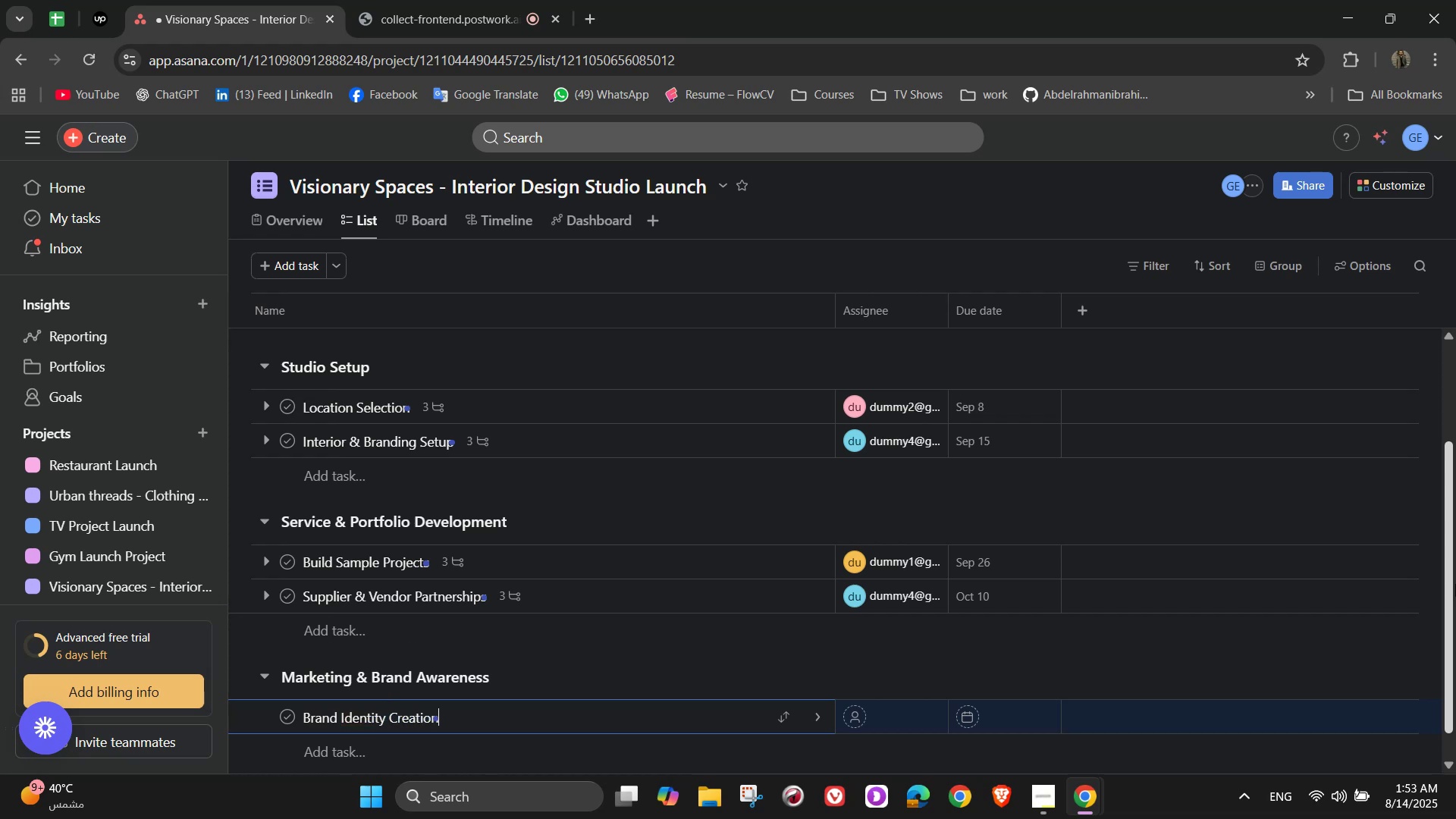 
left_click([818, 720])
 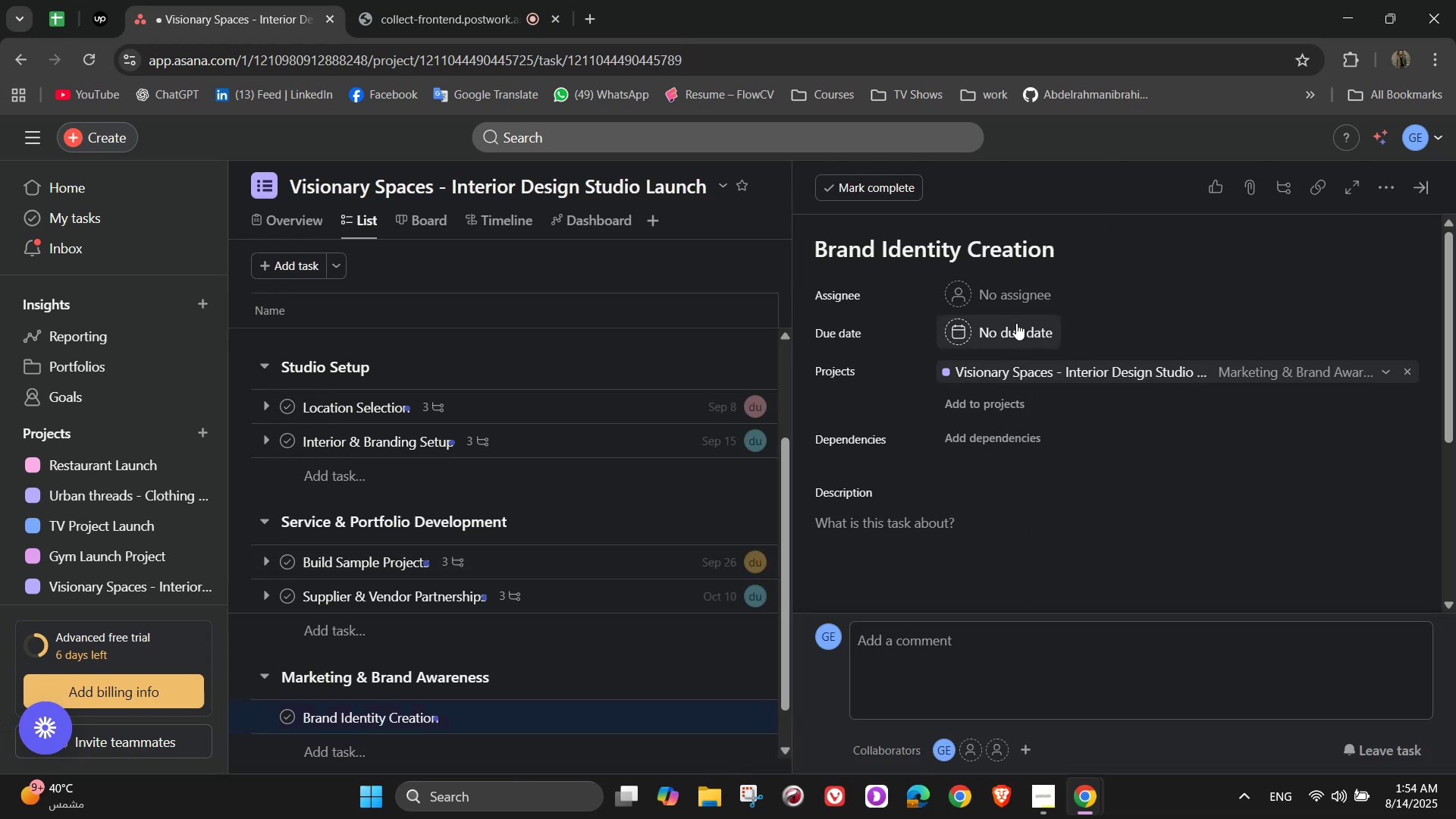 
left_click([1019, 286])
 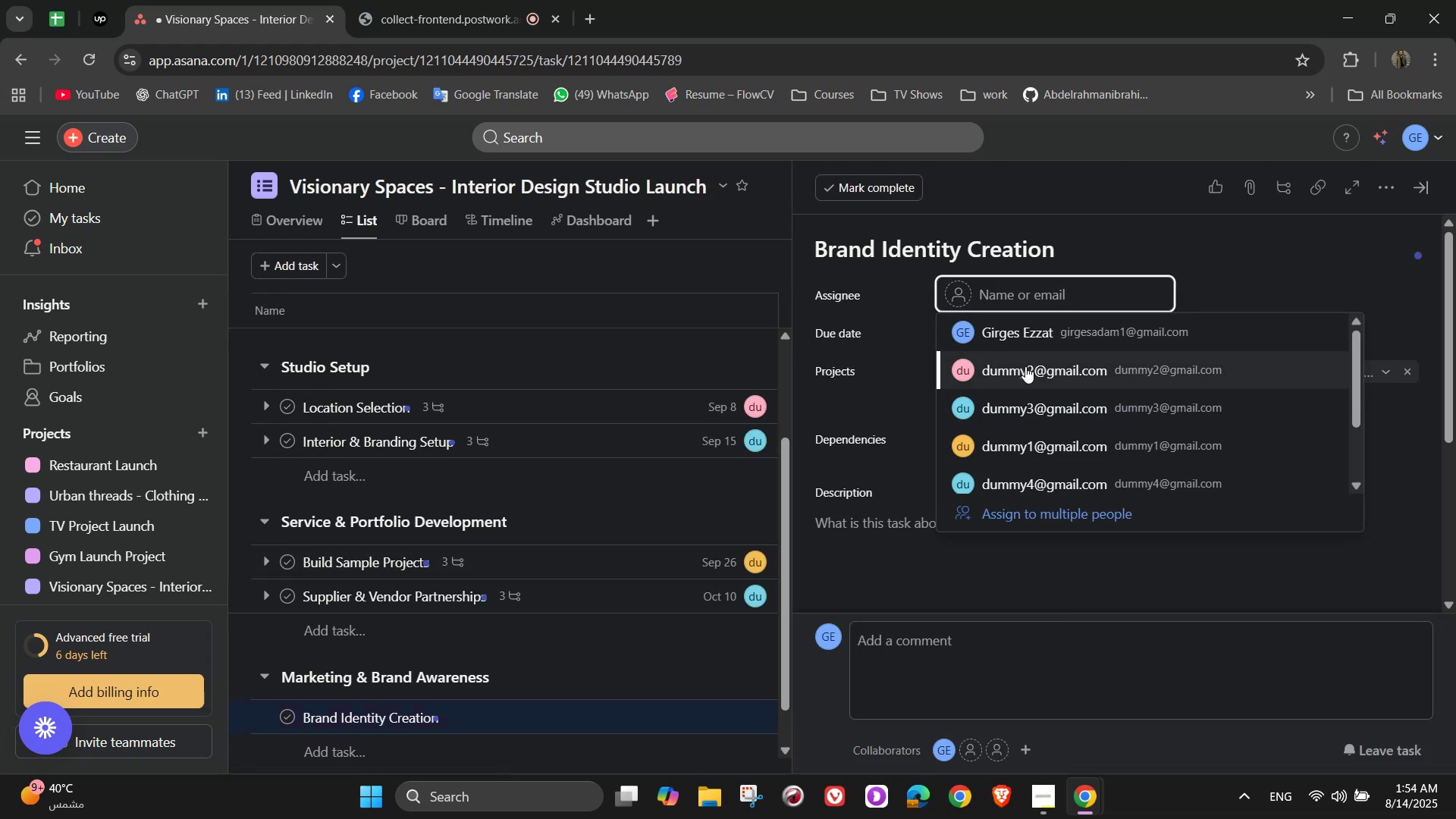 
wait(6.83)
 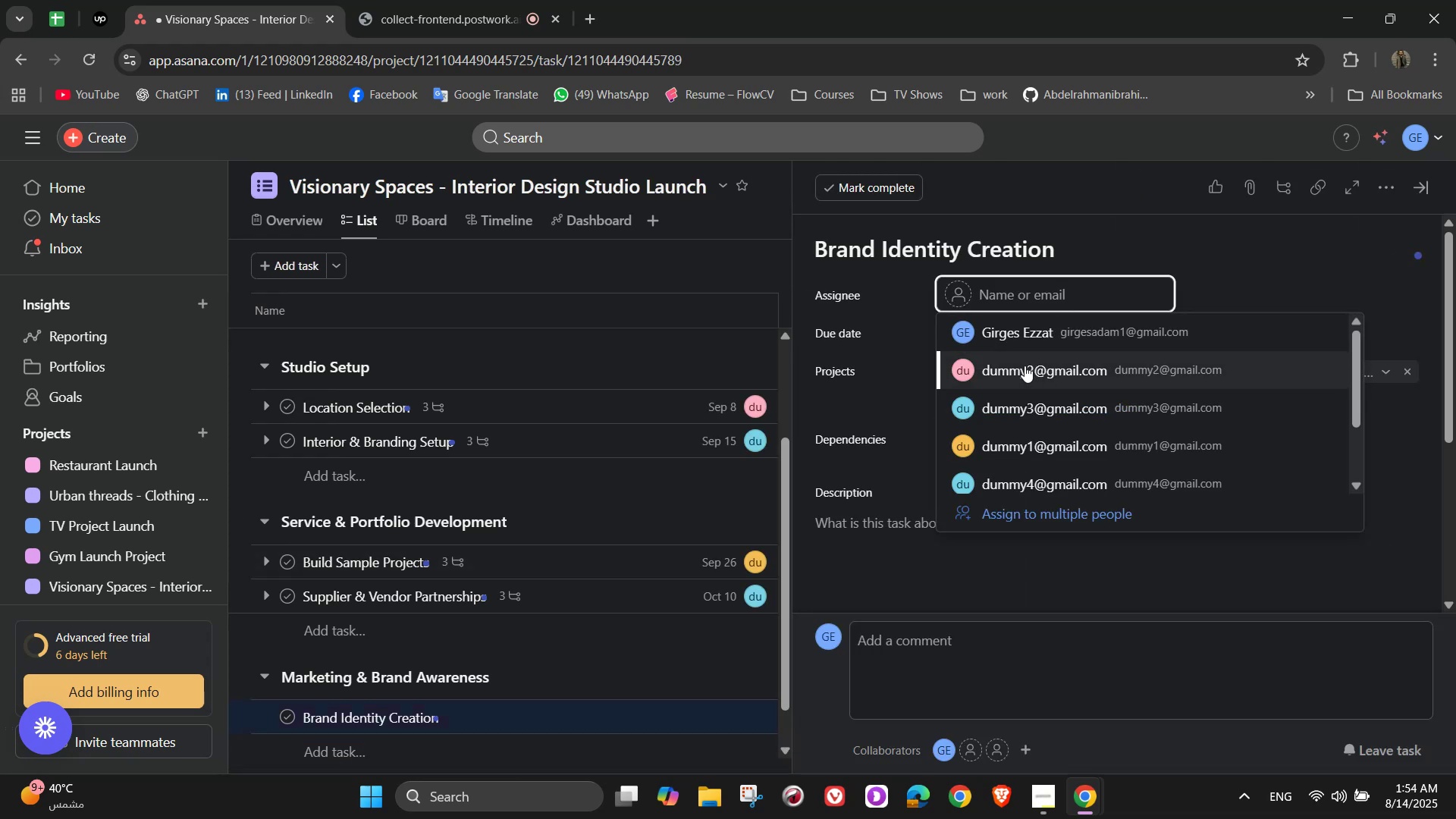 
left_click([1024, 387])
 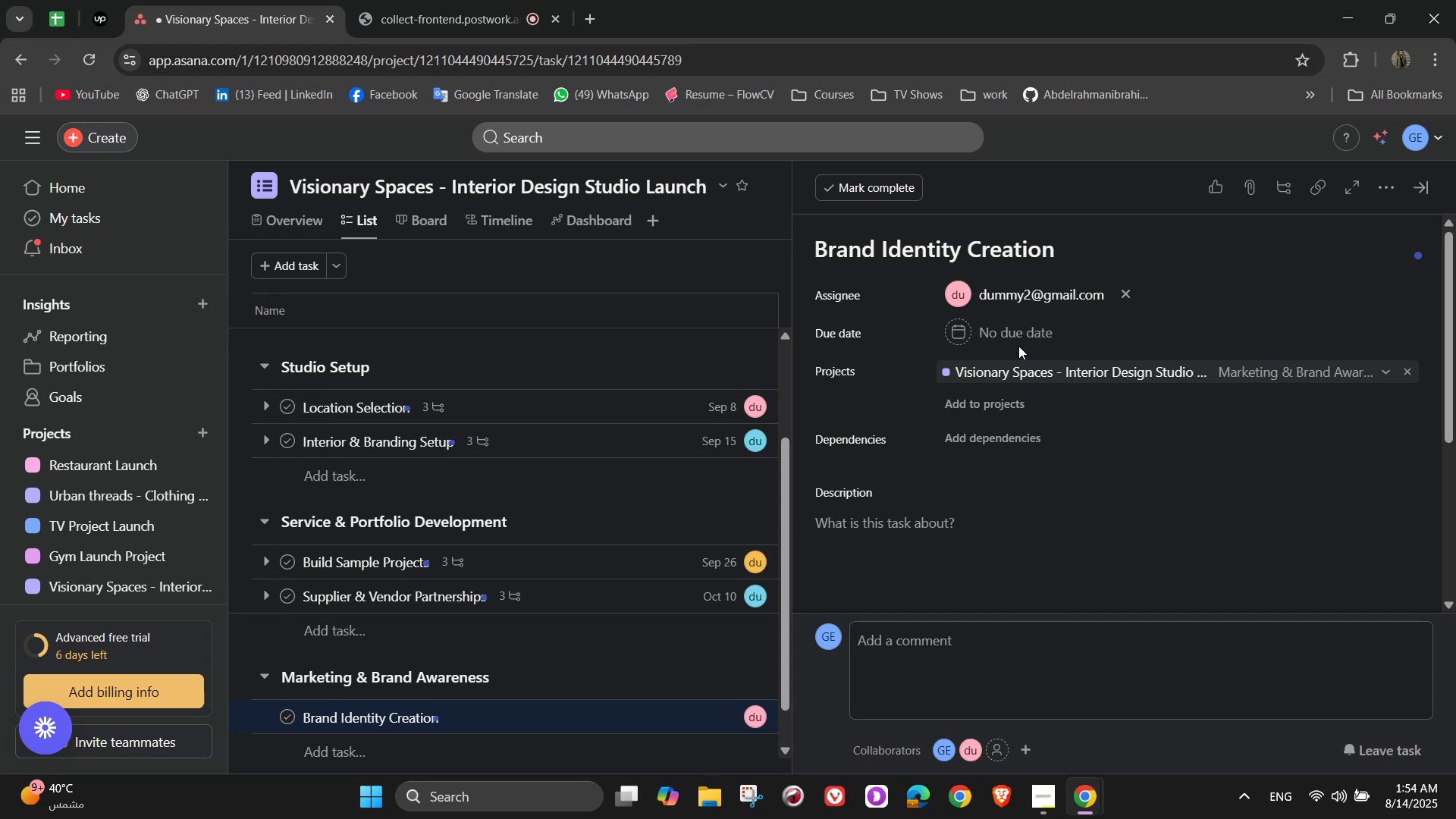 
left_click([1010, 327])
 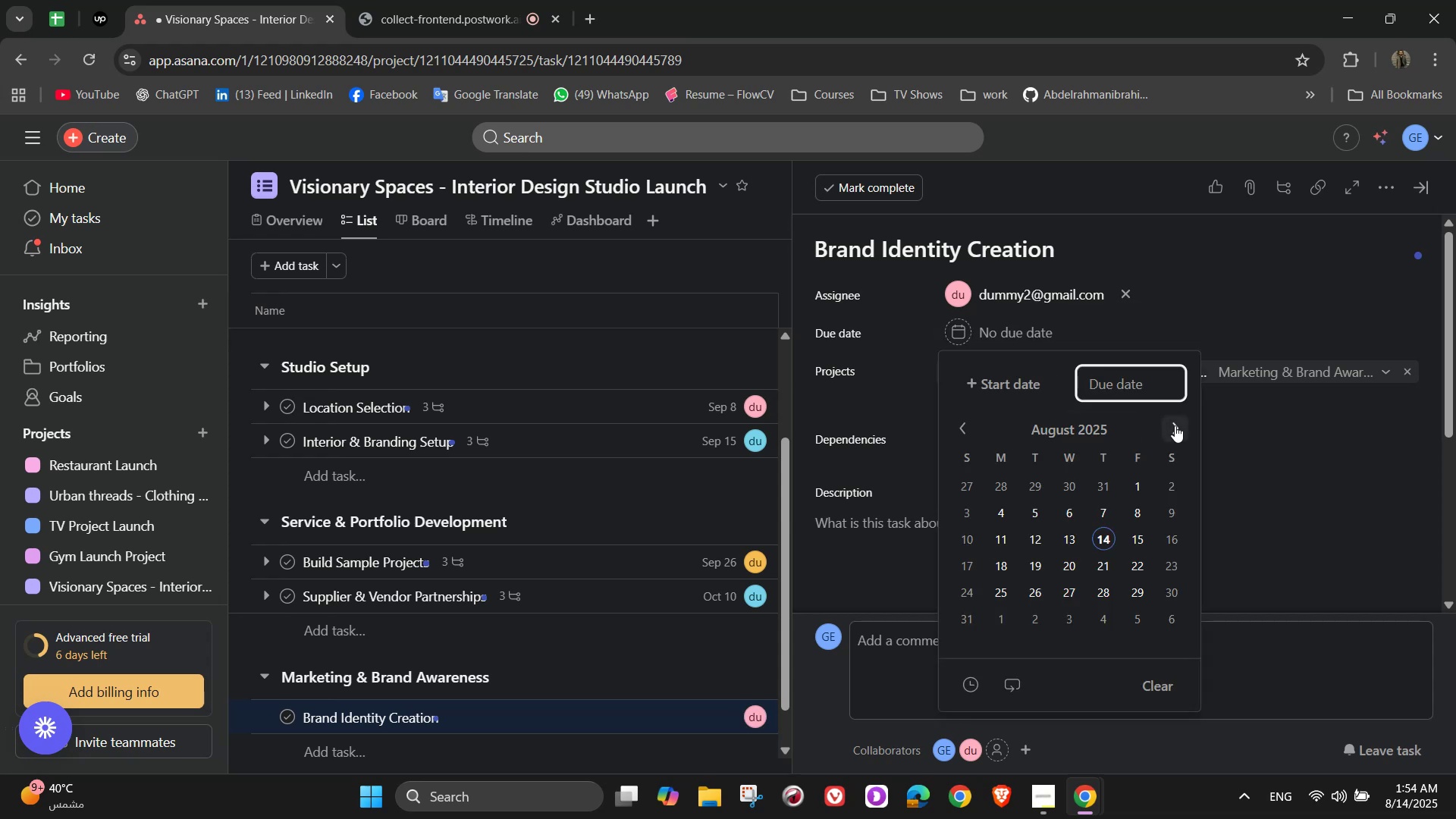 
double_click([1175, 425])
 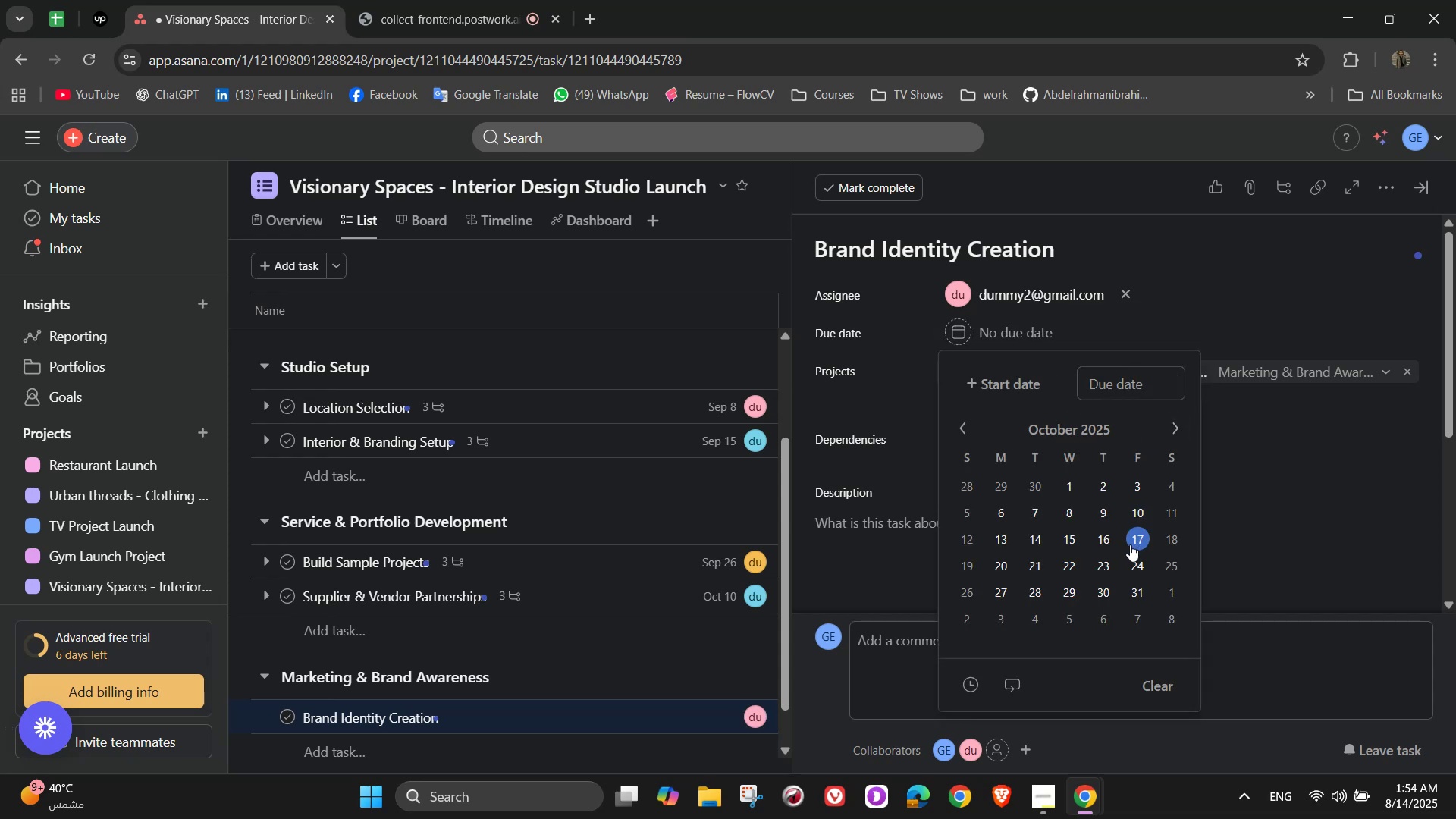 
left_click([1130, 544])
 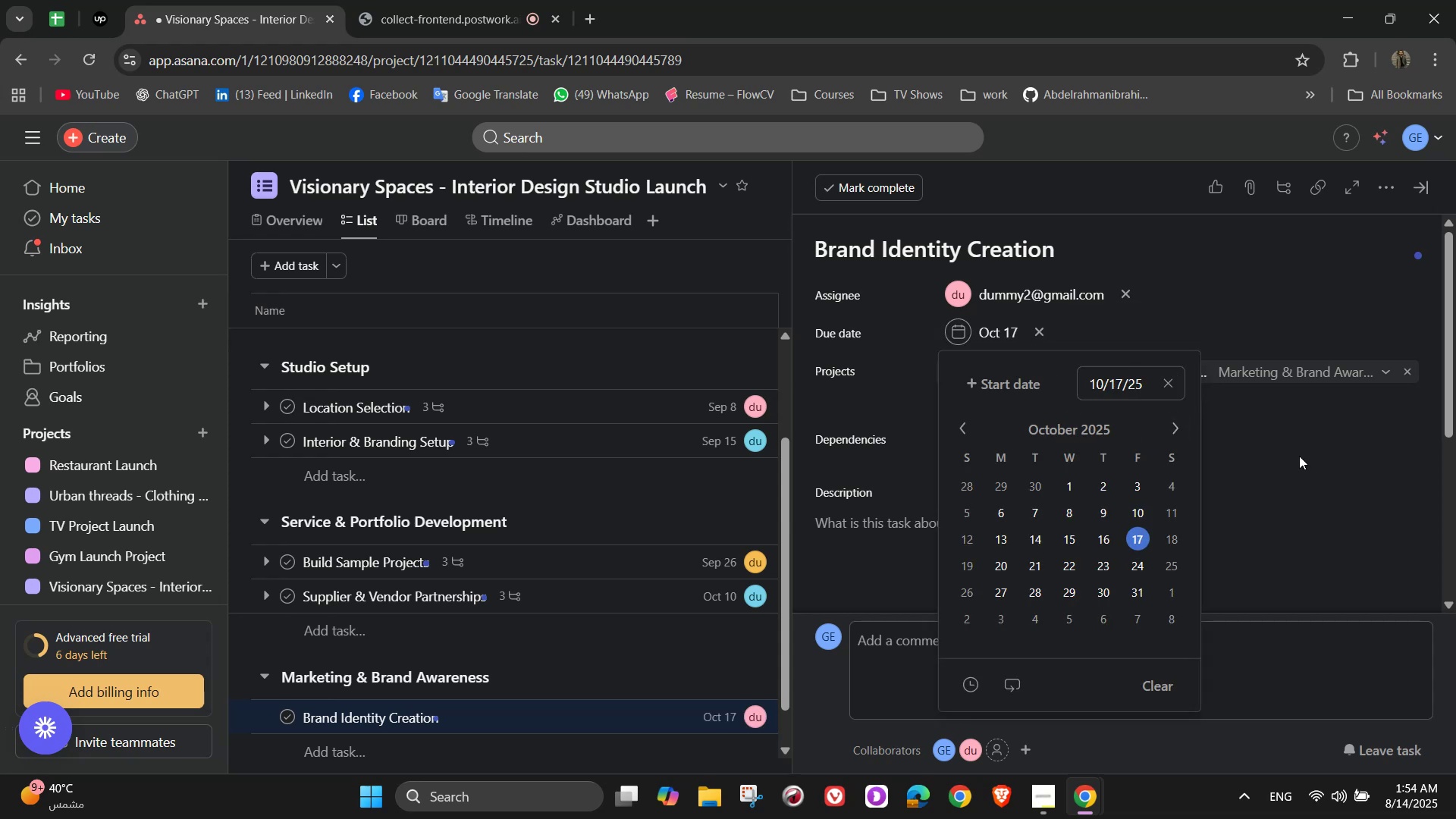 
left_click([1297, 459])
 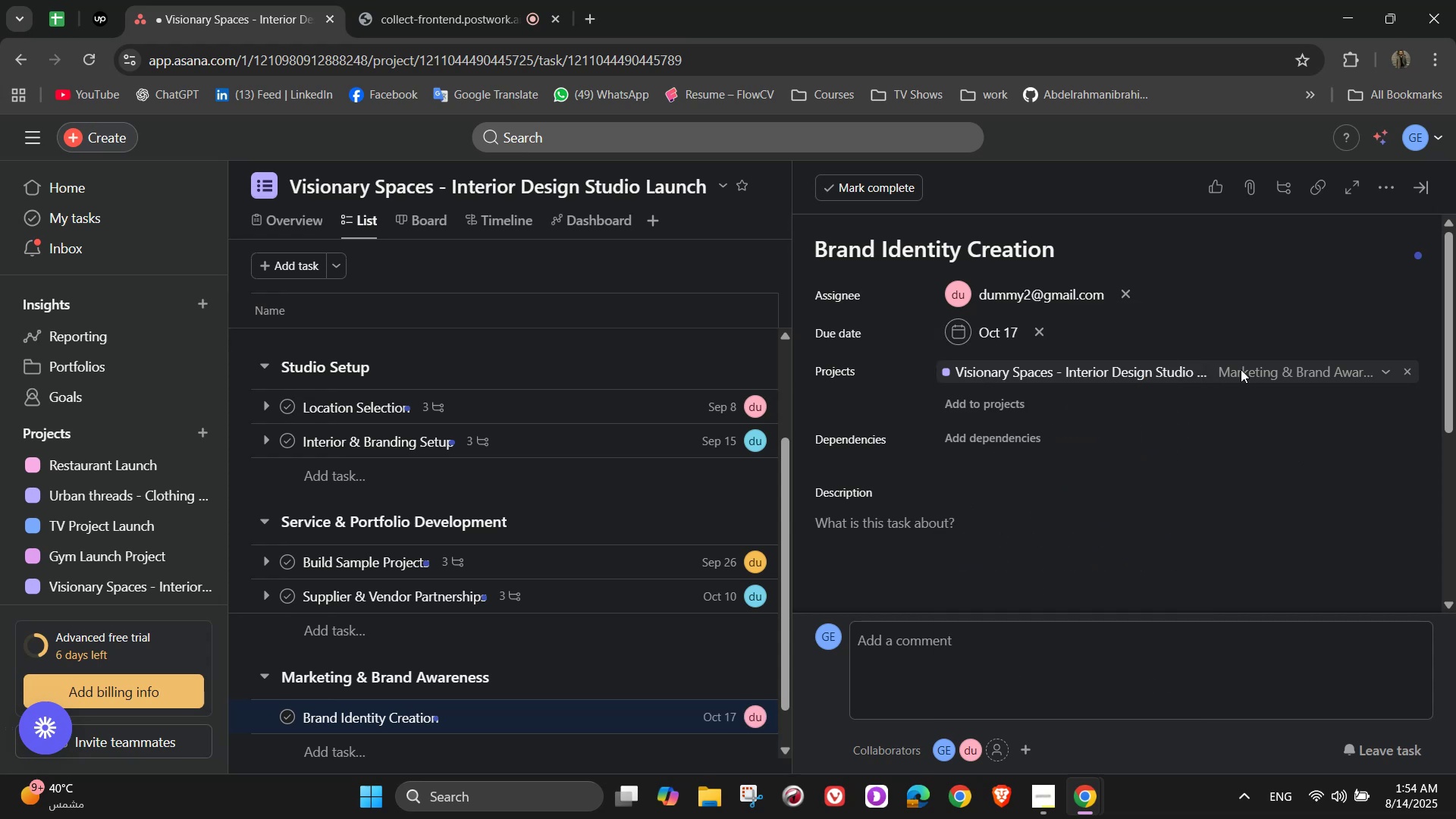 
left_click([1379, 189])
 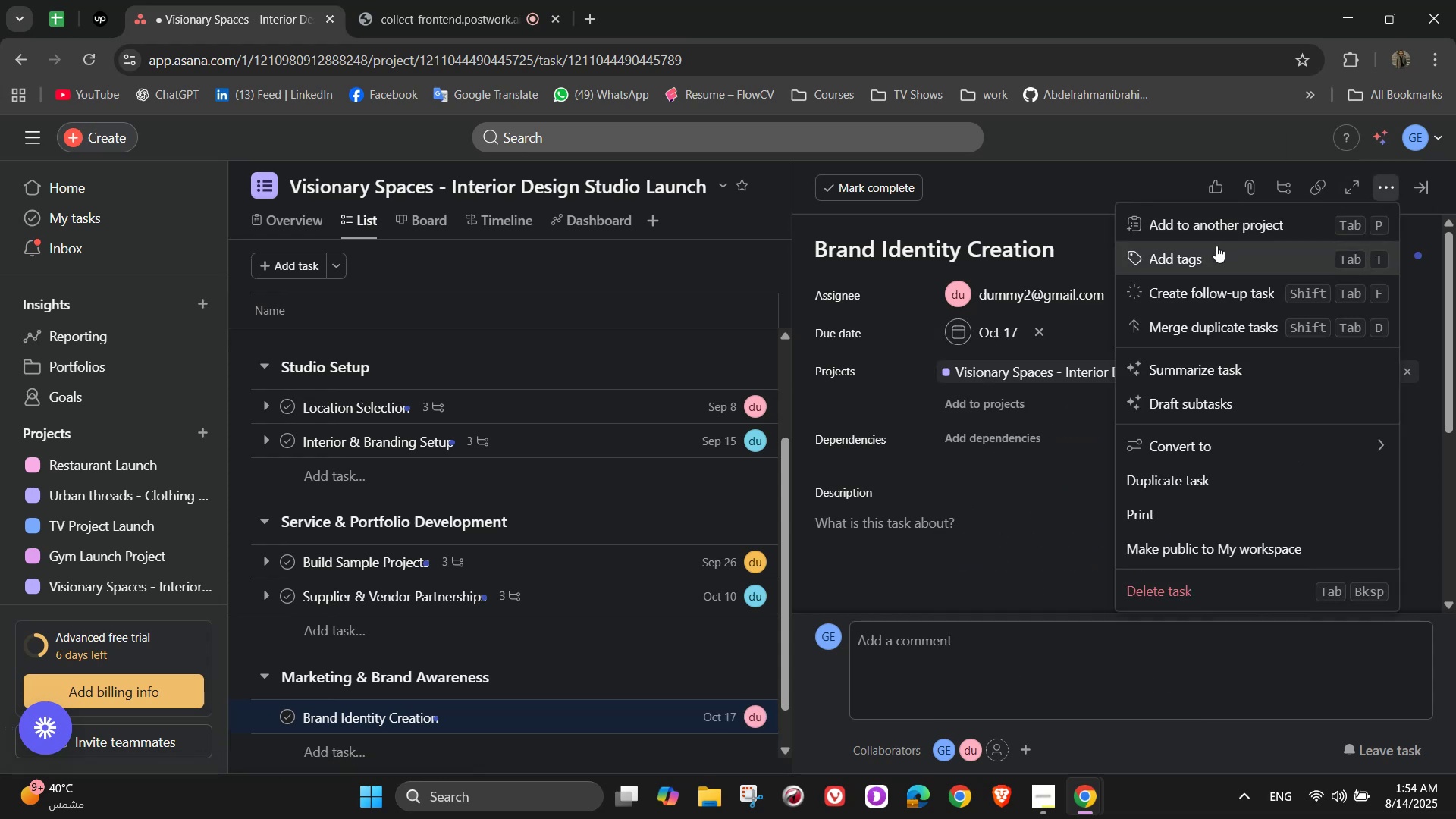 
left_click([1216, 246])
 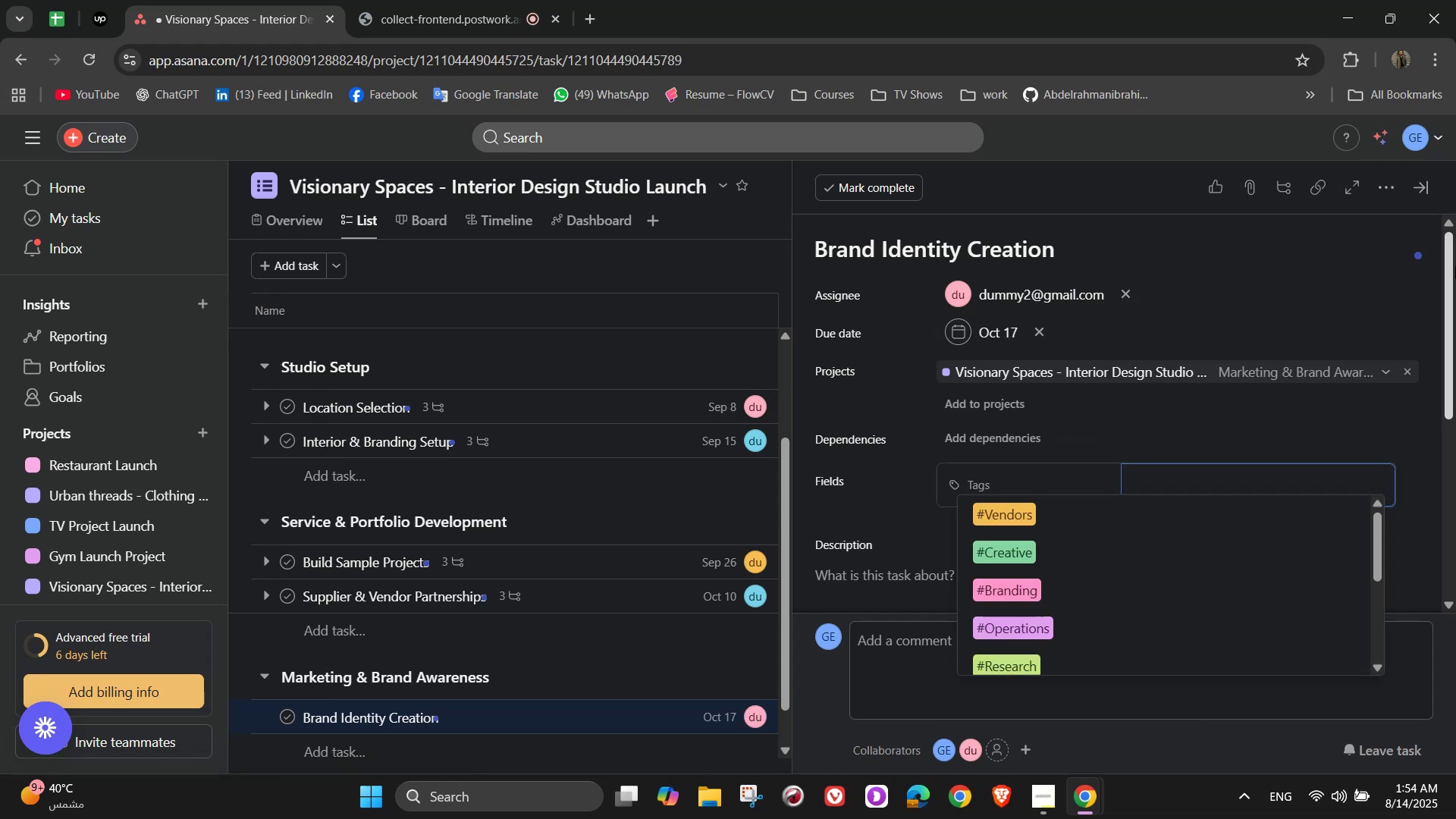 
key(B)
 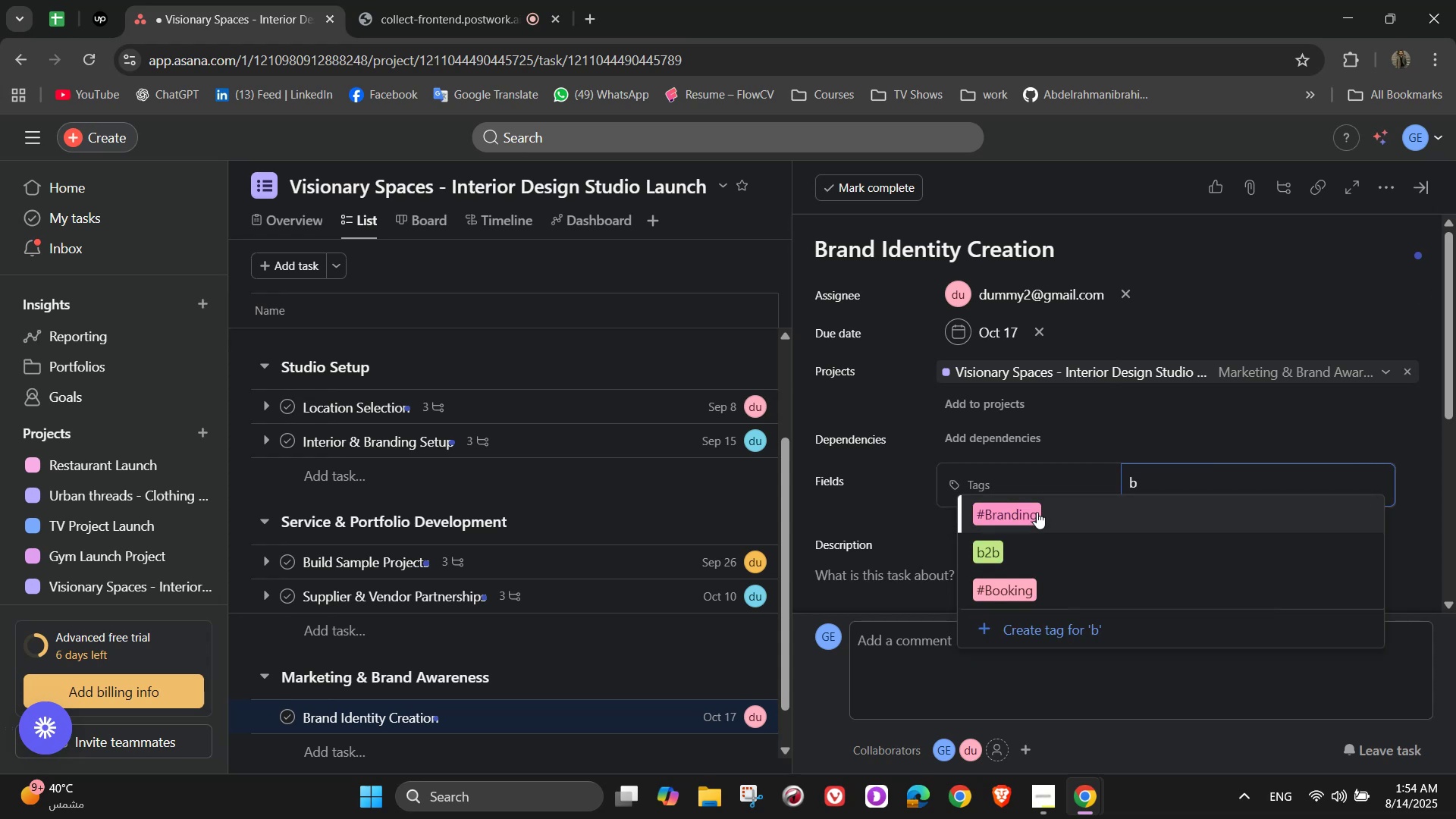 
left_click([1037, 510])
 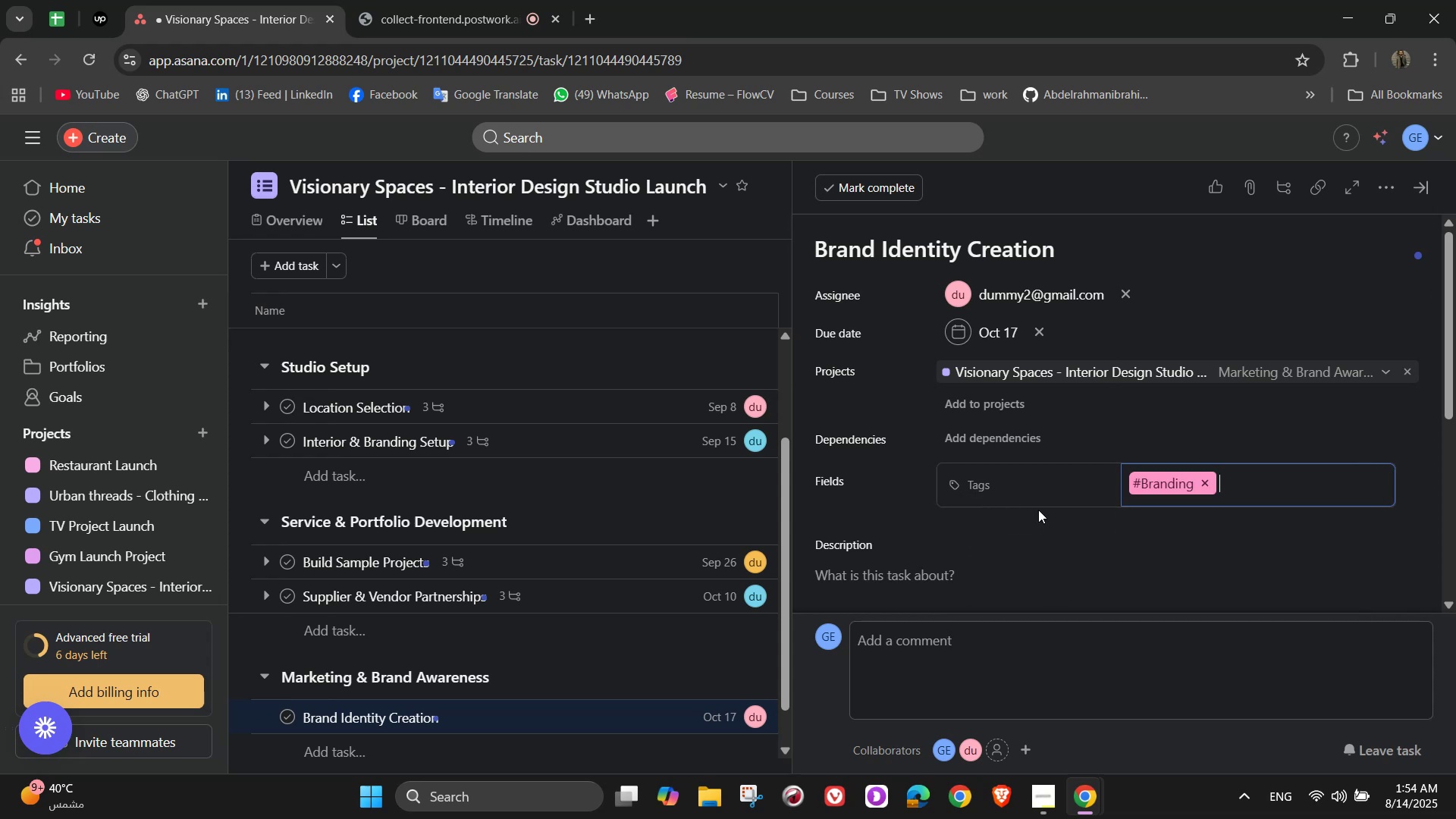 
scroll: coordinate [1078, 514], scroll_direction: down, amount: 2.0
 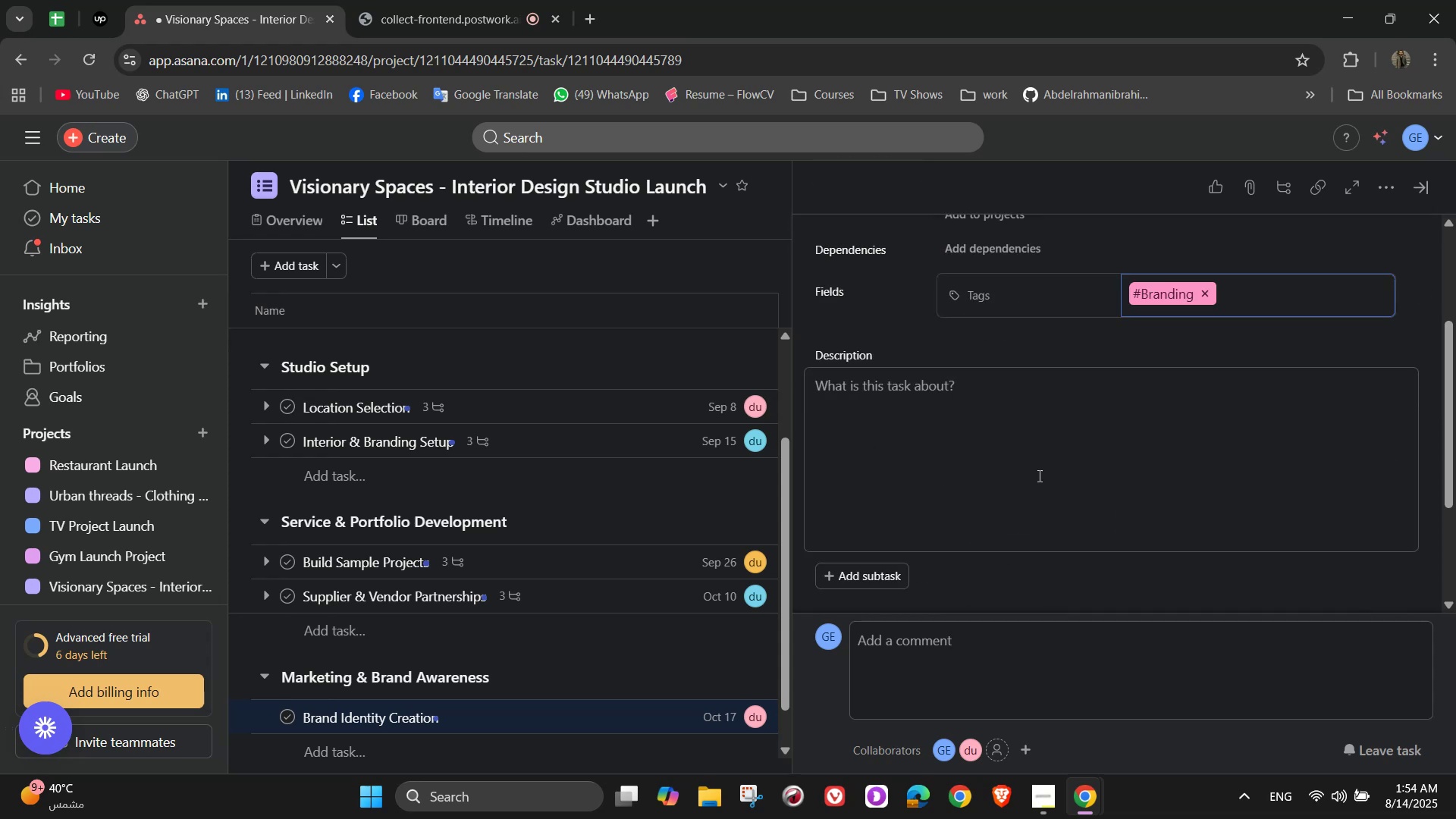 
left_click([1023, 449])
 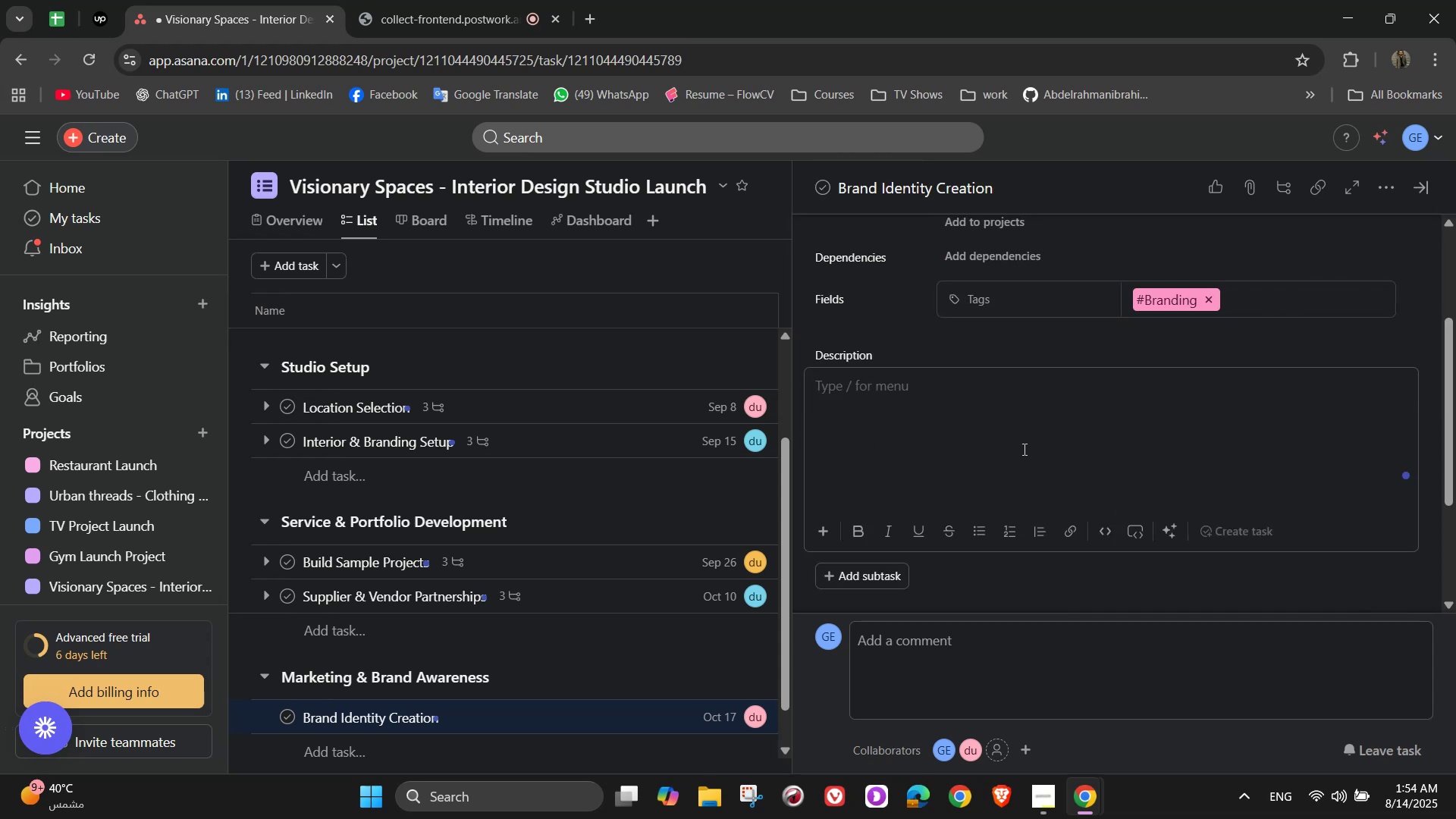 
type(Define the visual and verbal identity of Visionary Spaces)
 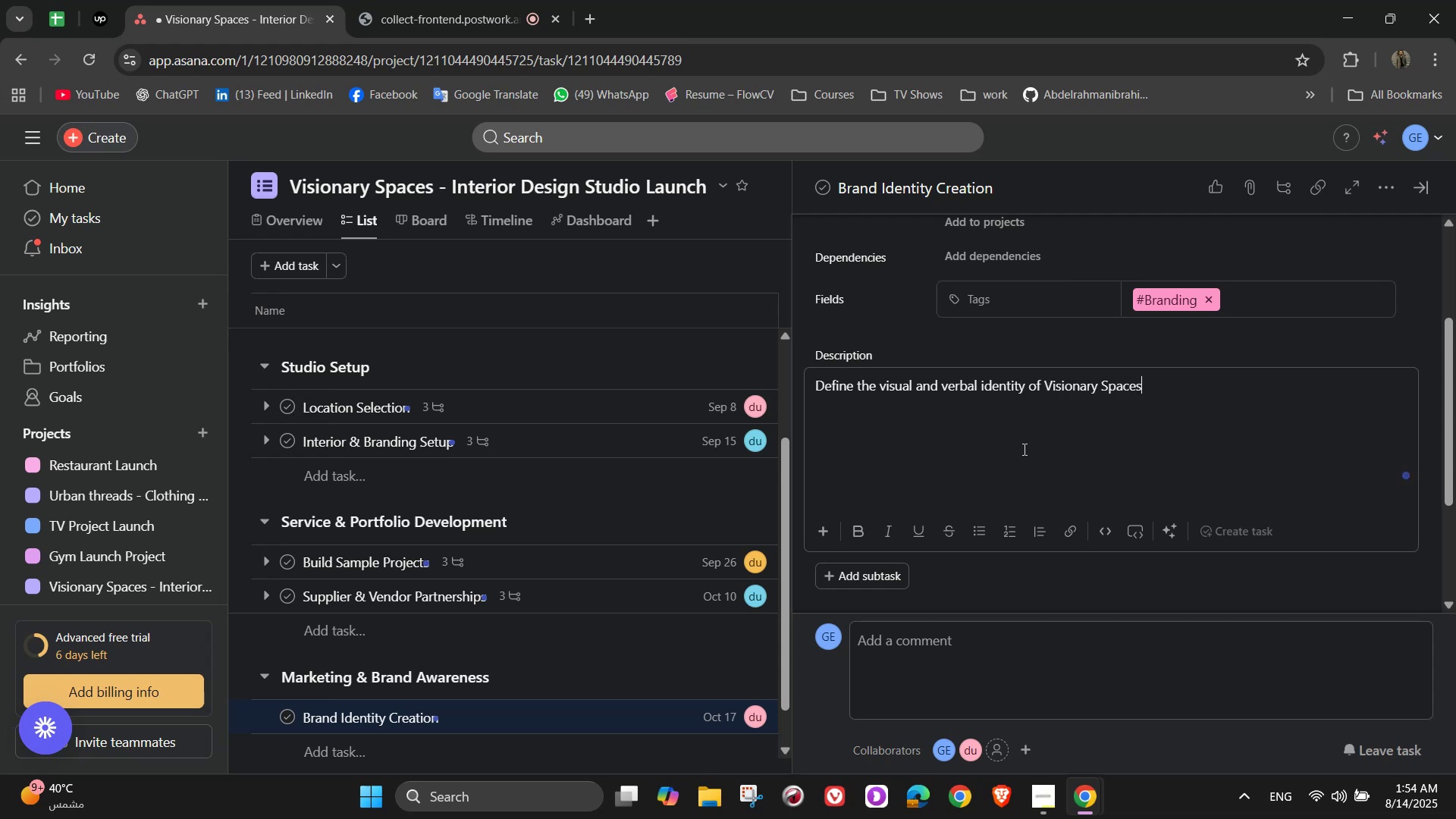 
wait(12.33)
 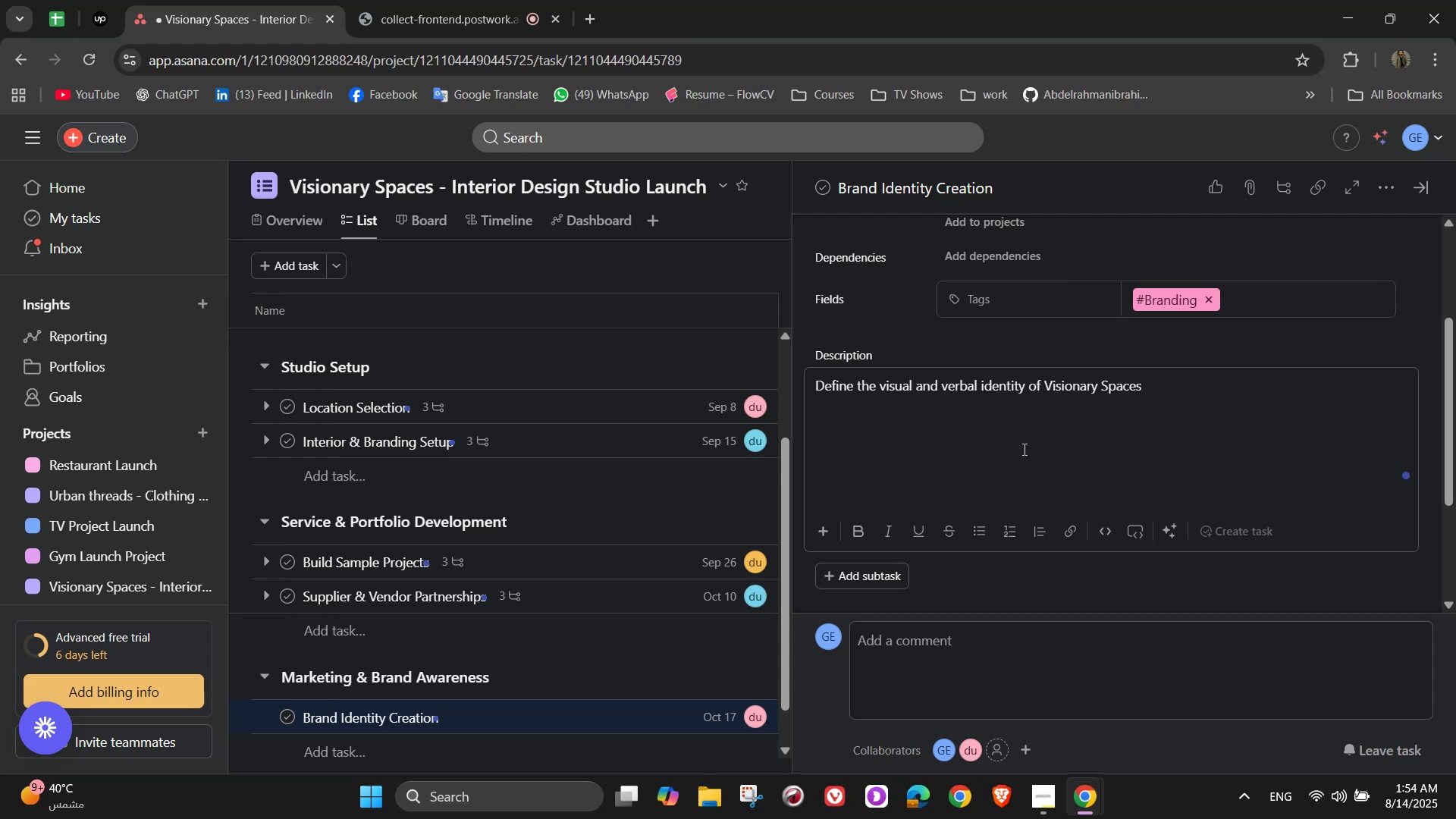 
left_click([1037, 579])
 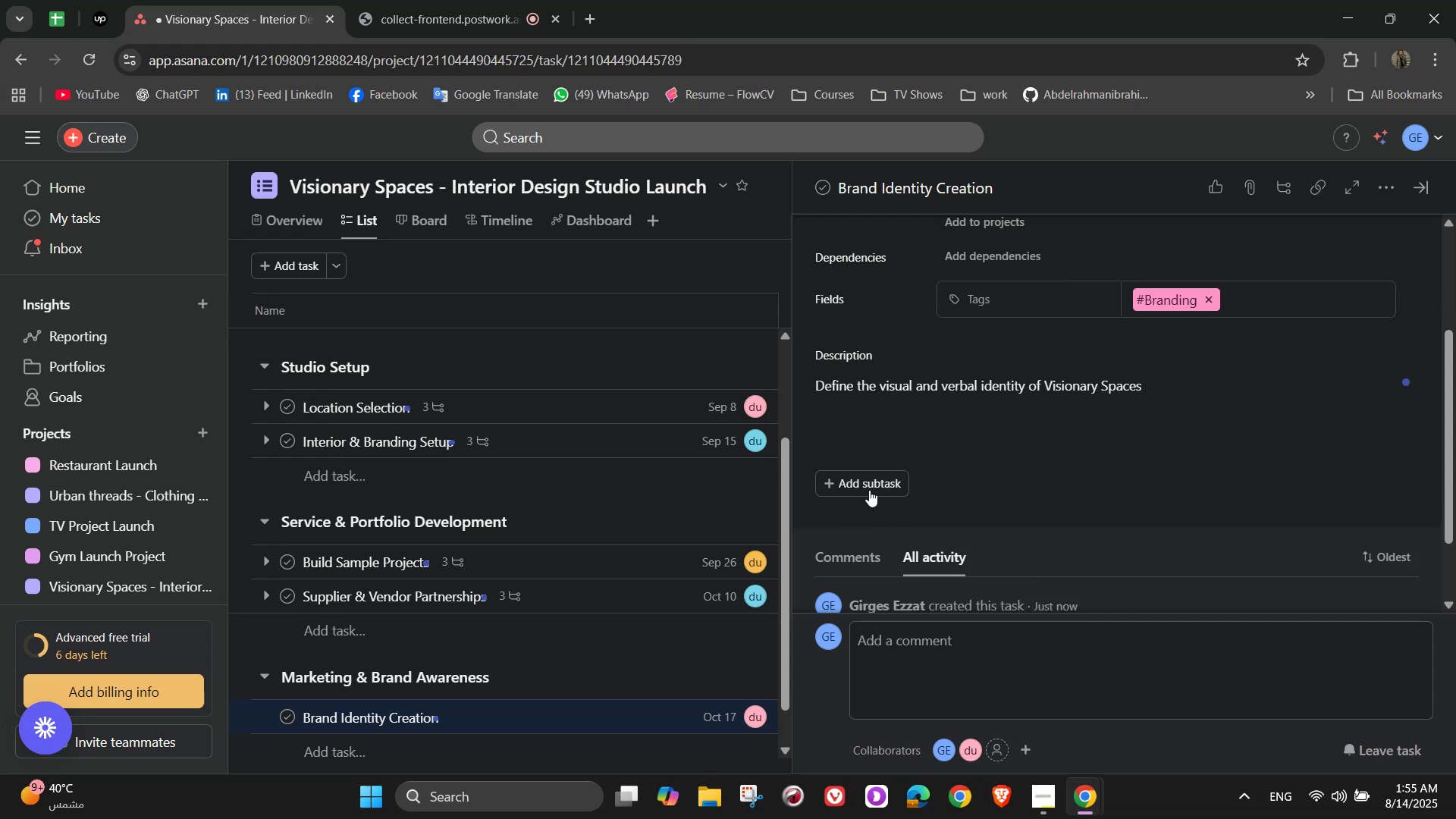 
left_click([866, 484])
 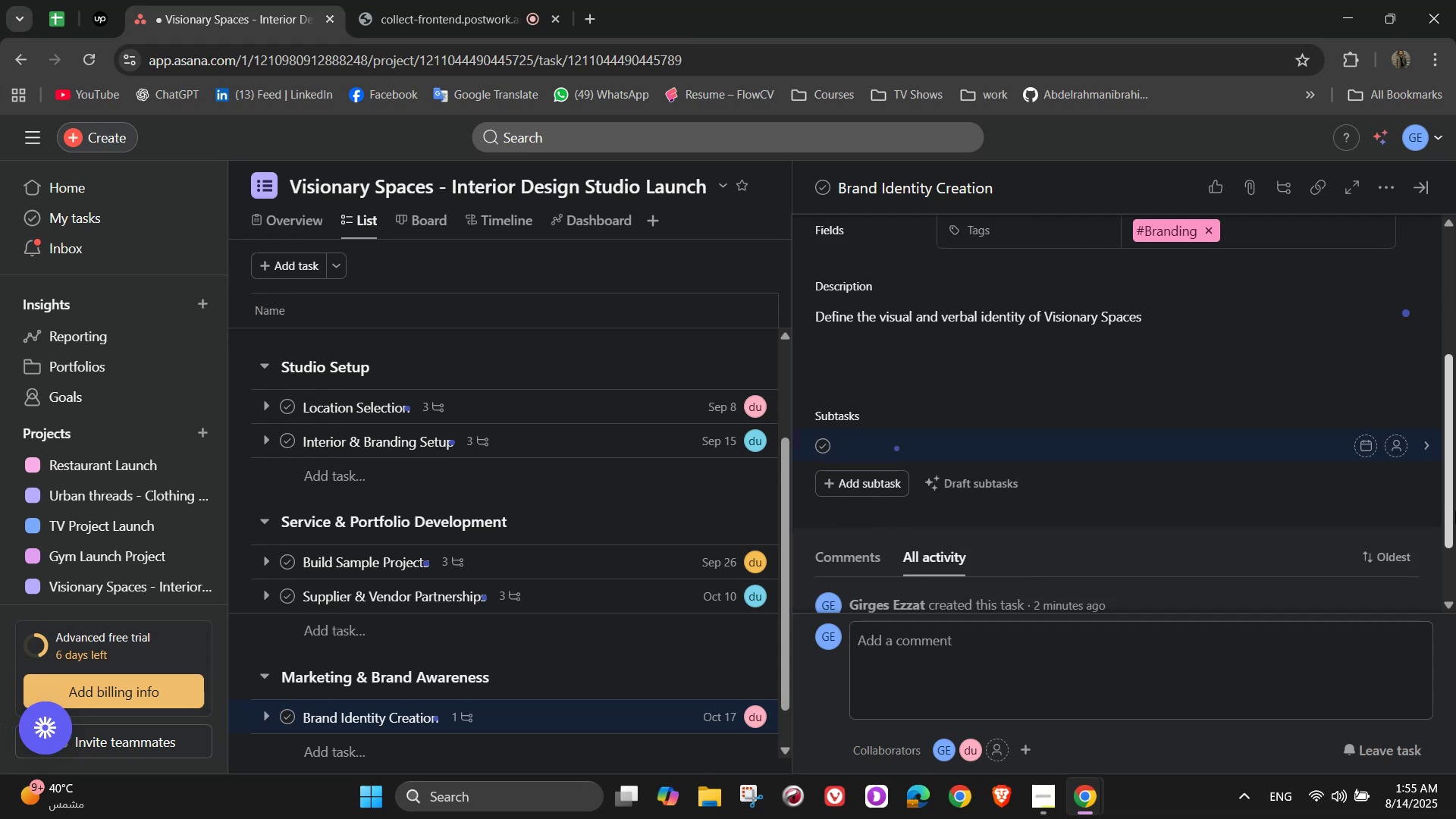 
type(Design logo and brand guidelinss)
key(Backspace)
key(Backspace)
type(ess)
 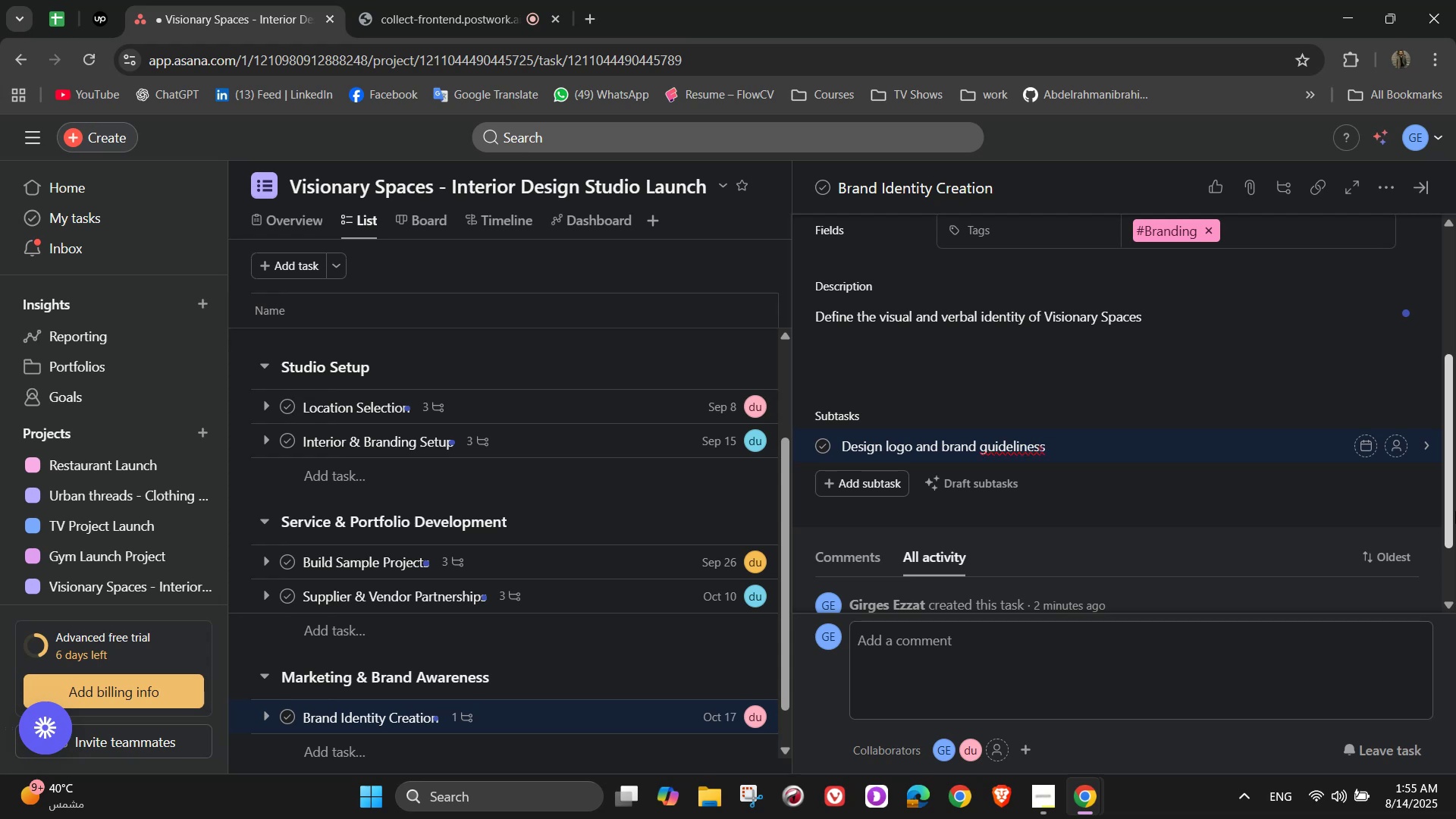 
key(Enter)
 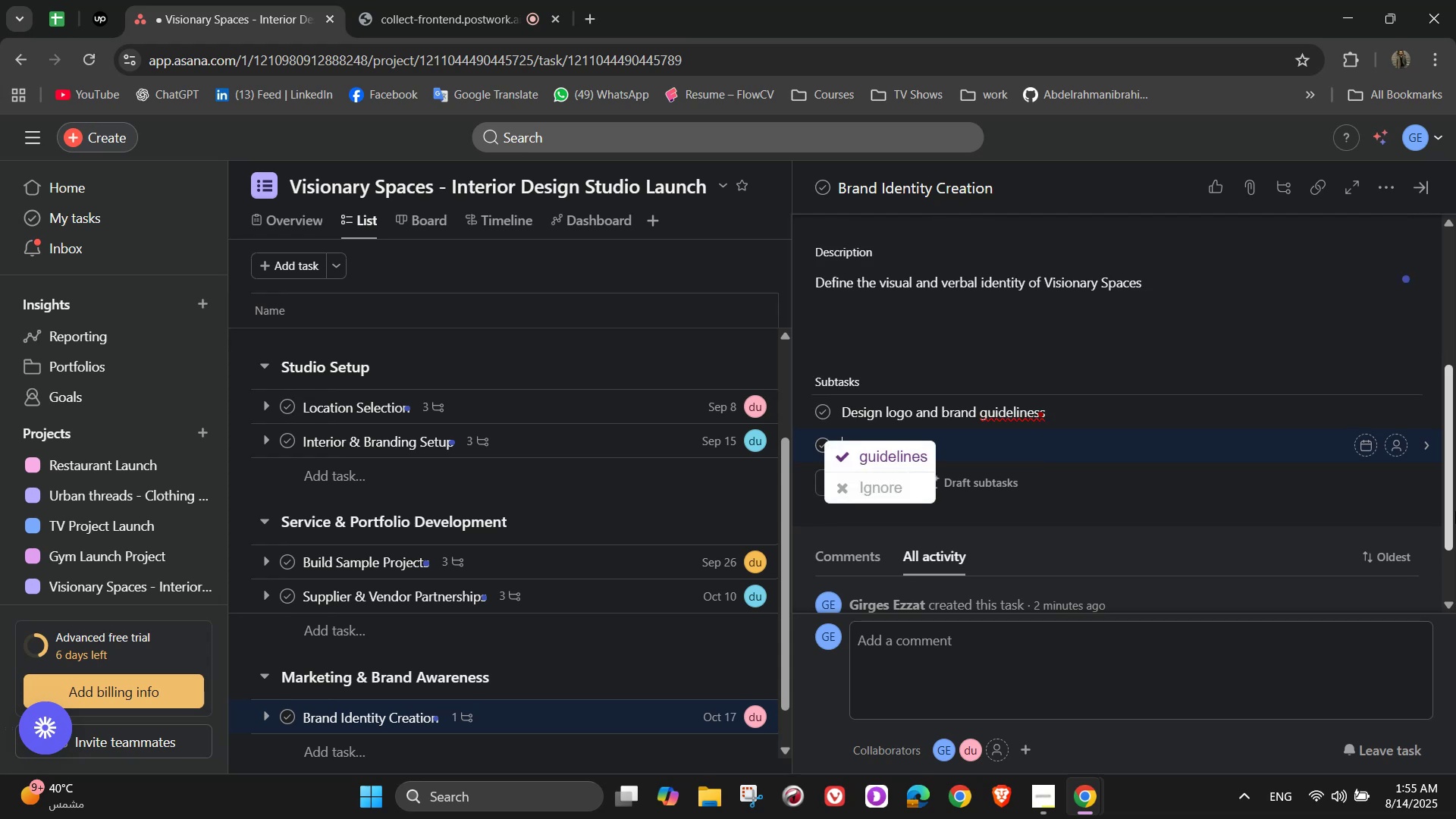 
key(Backspace)
key(Backspace)
key(Backspace)
key(Backspace)
key(Backspace)
key(Backspace)
key(Backspace)
type(liness)
 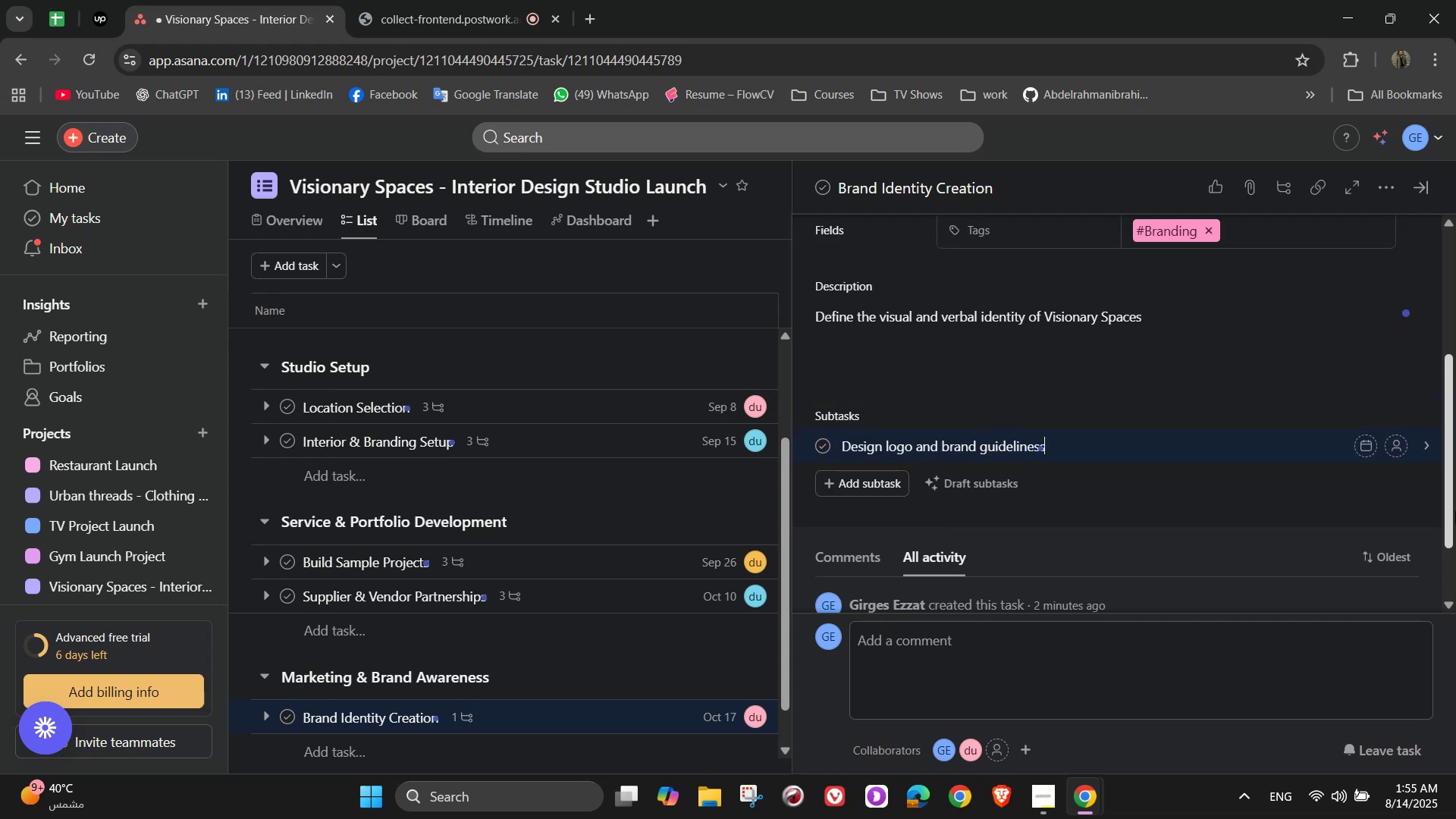 
key(Enter)
 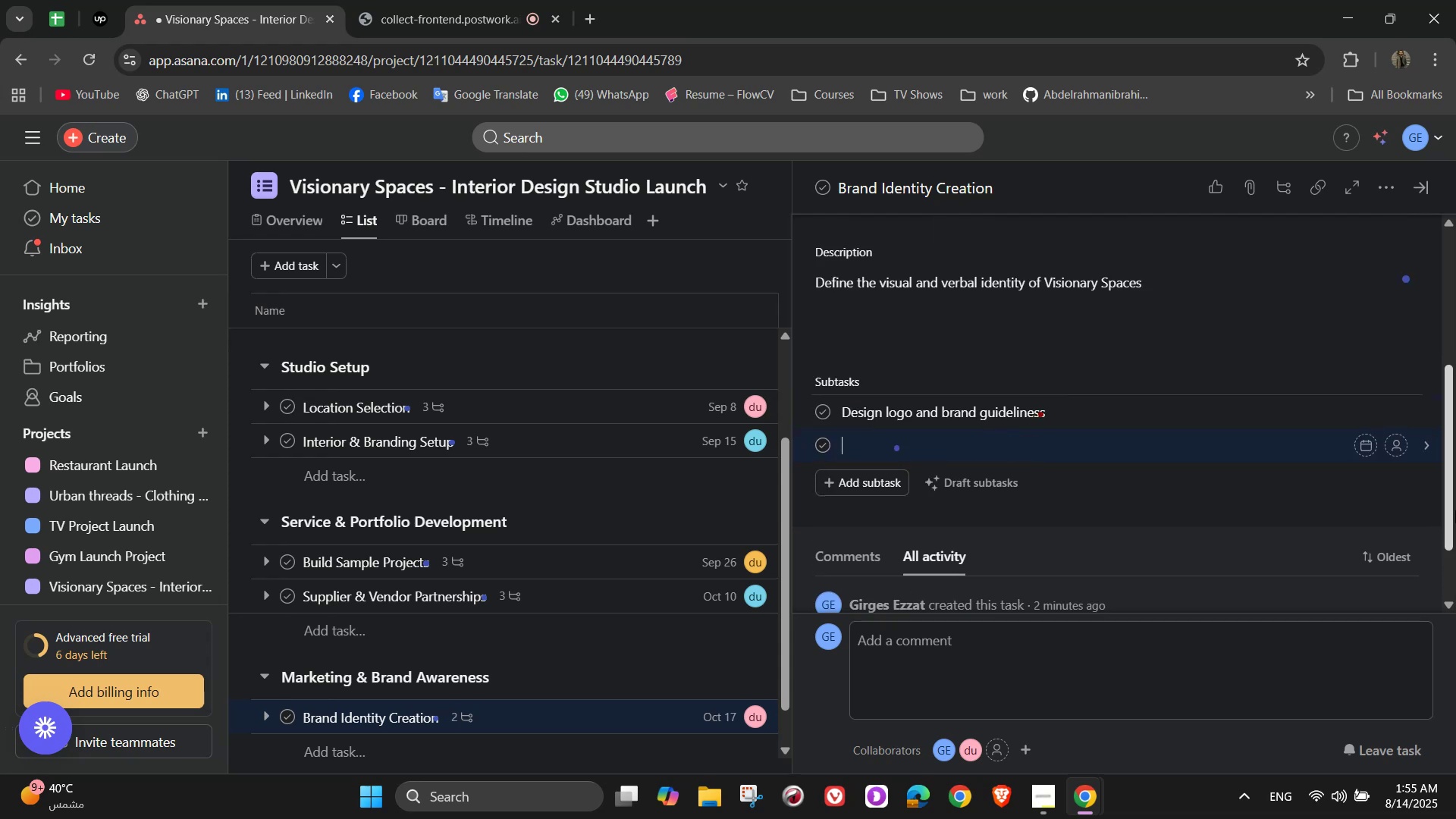 
type(Develop tone of voice for communications)
 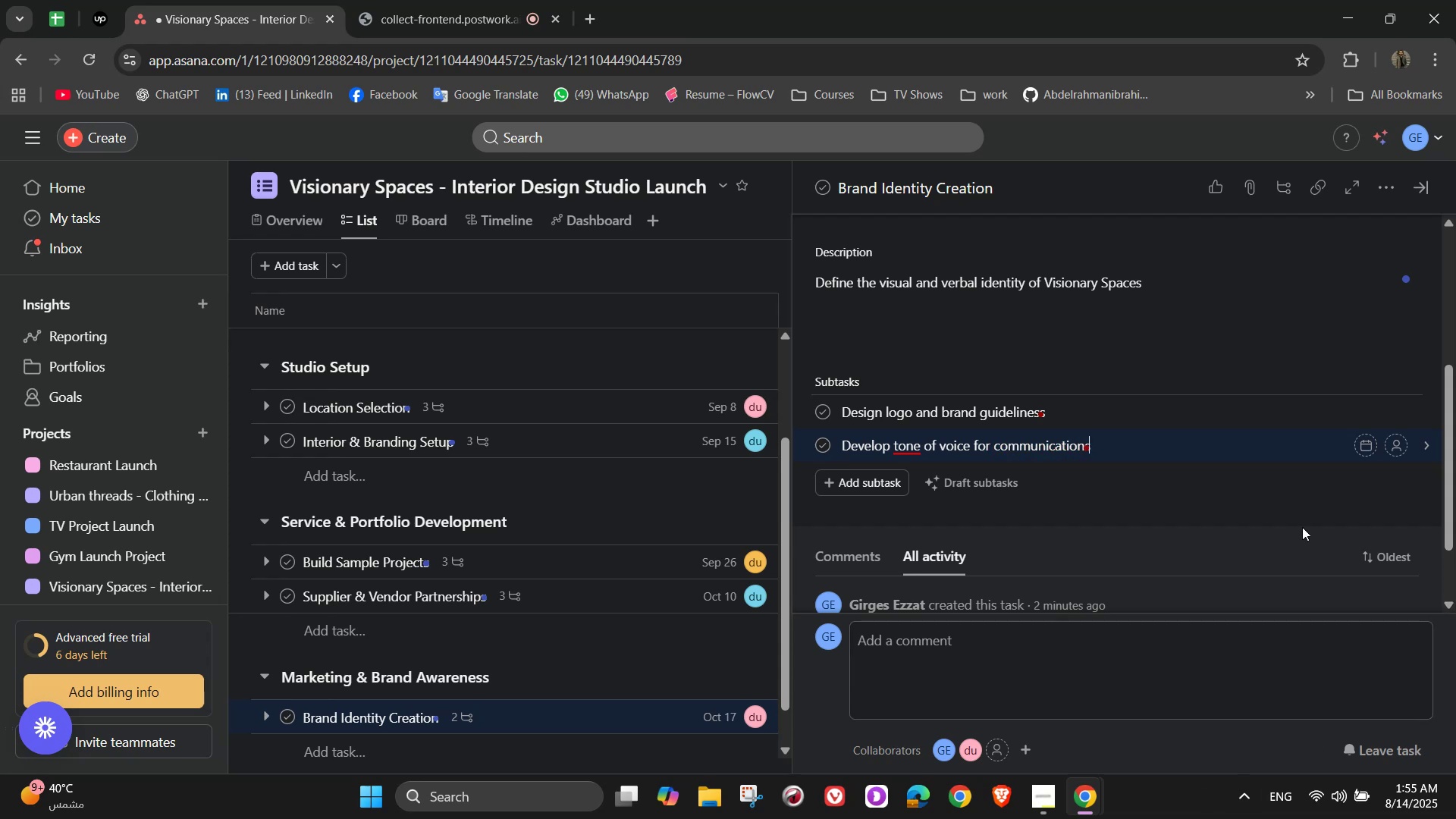 
key(NumpadEnter)
type(Create o)
key(Backspace)
type(promotional templates)
 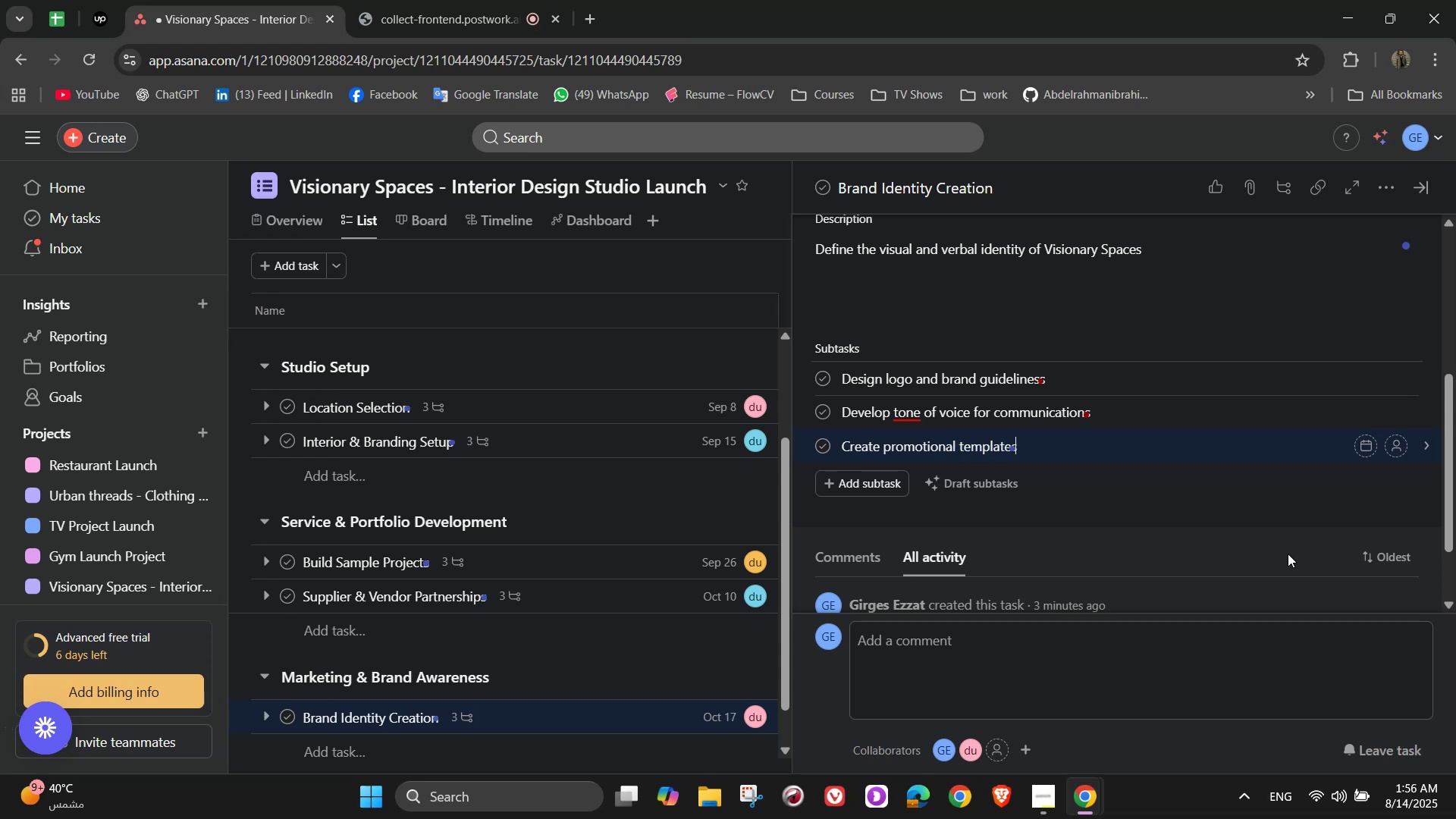 
left_click([1389, 383])
 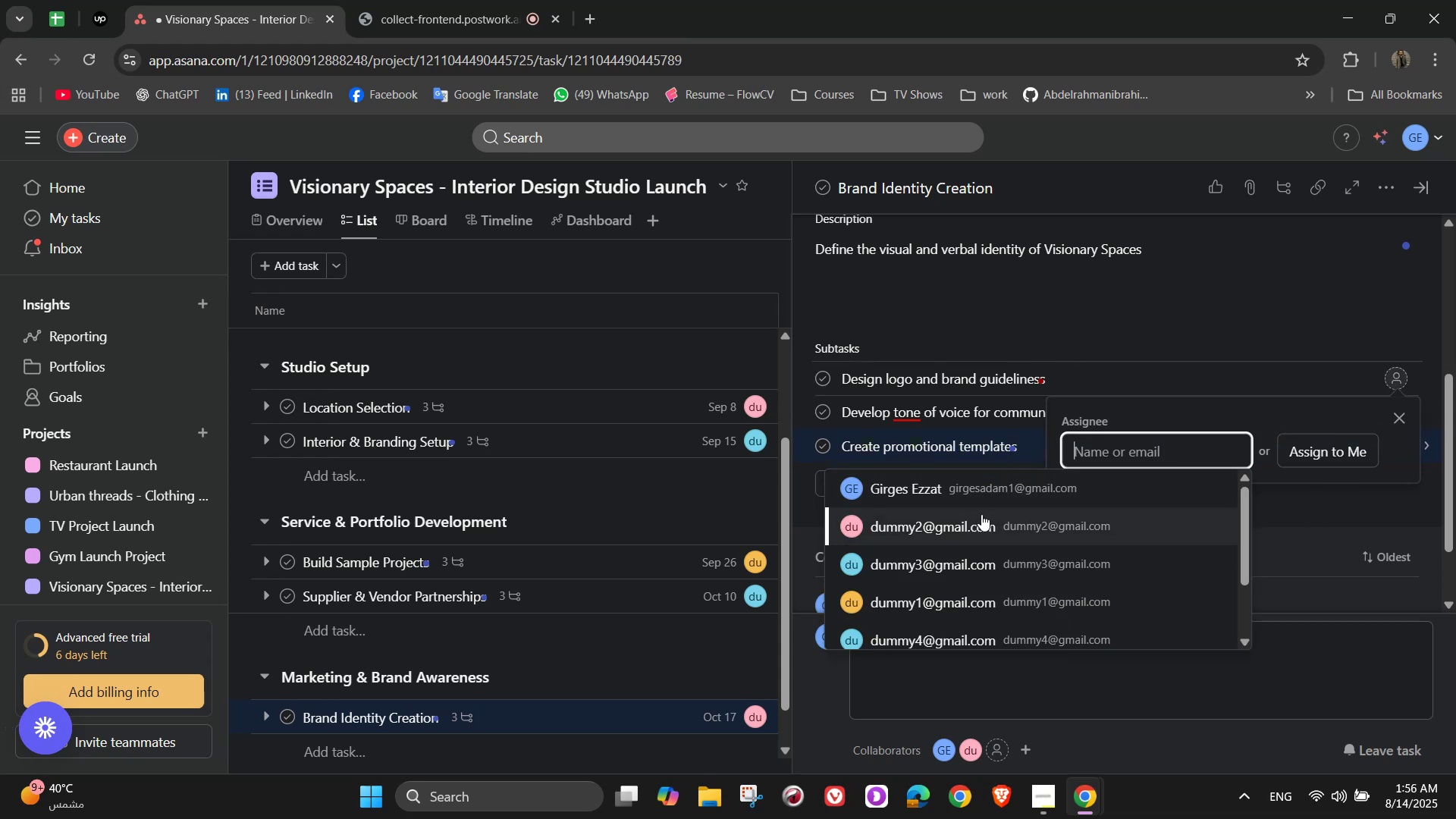 
left_click([984, 520])
 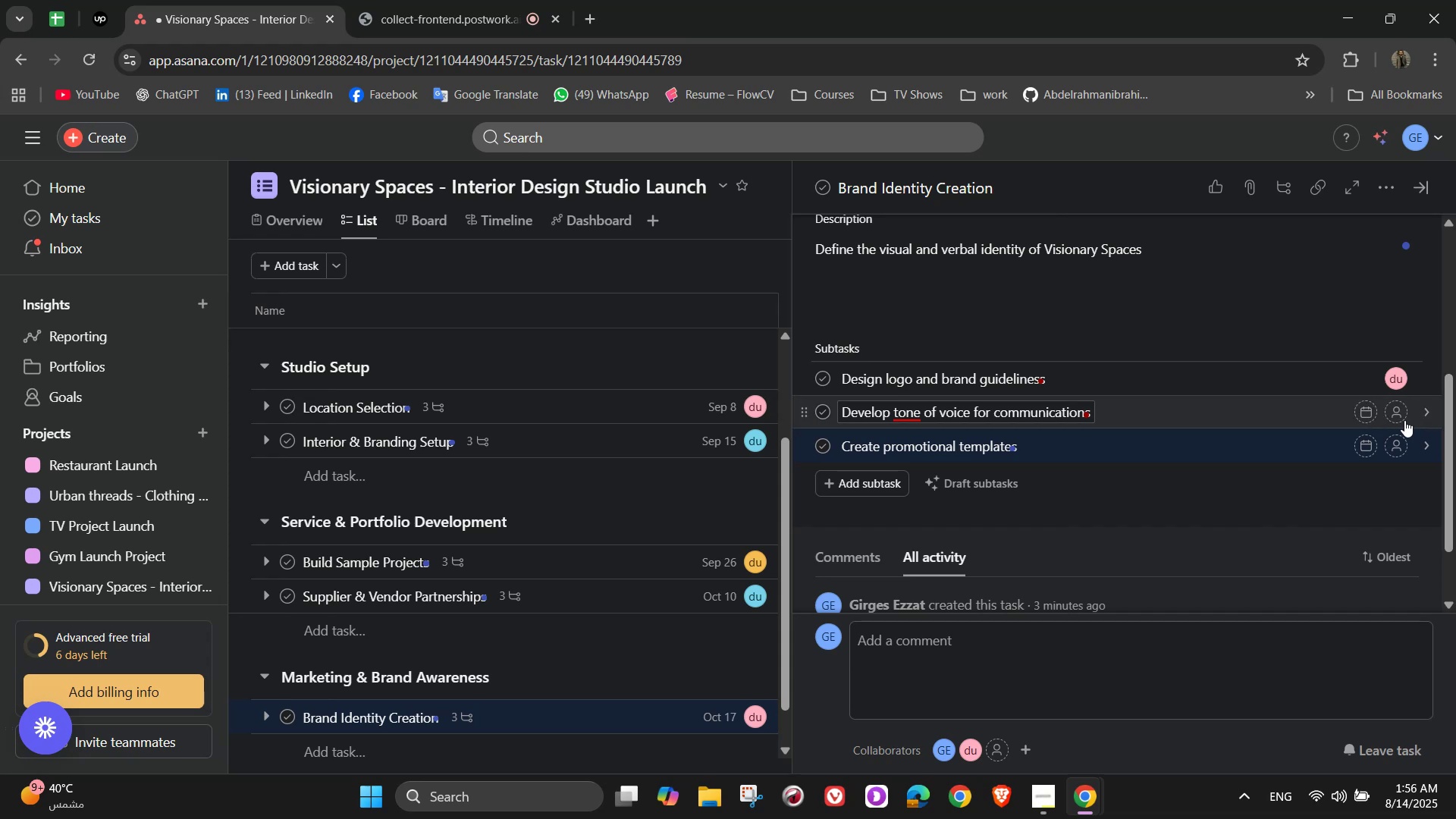 
left_click([1392, 410])
 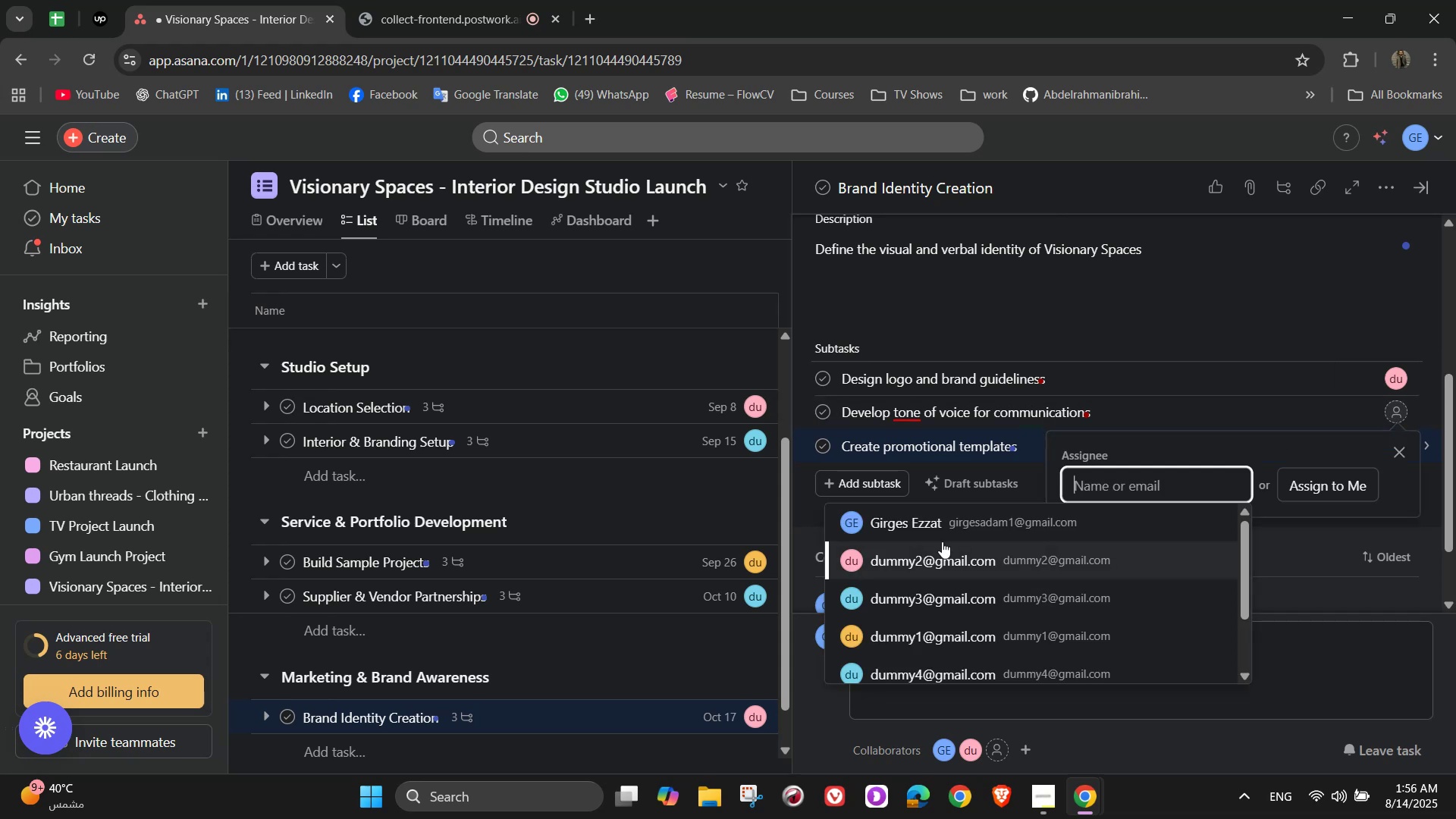 
left_click([938, 526])
 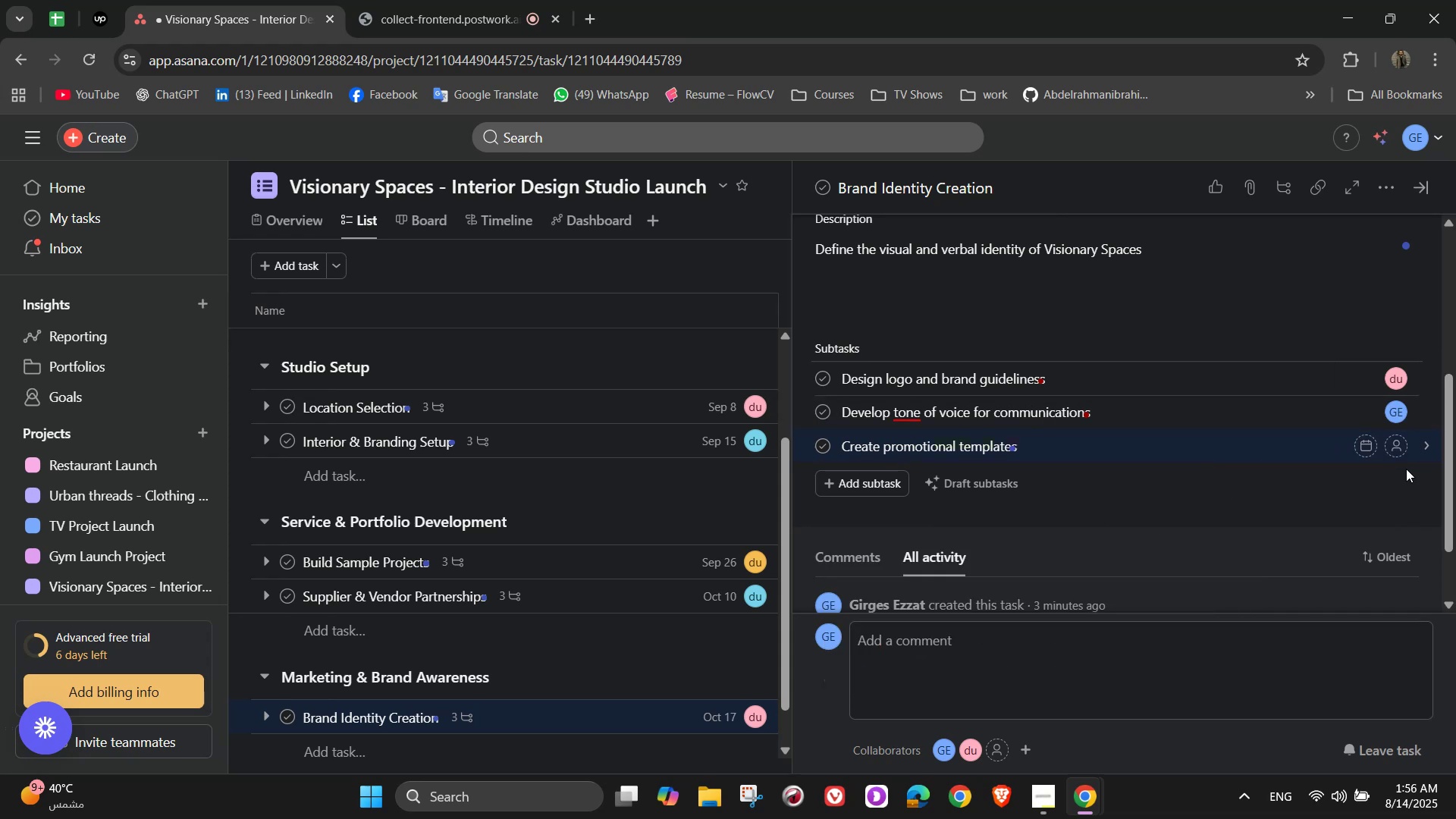 
left_click([1389, 450])
 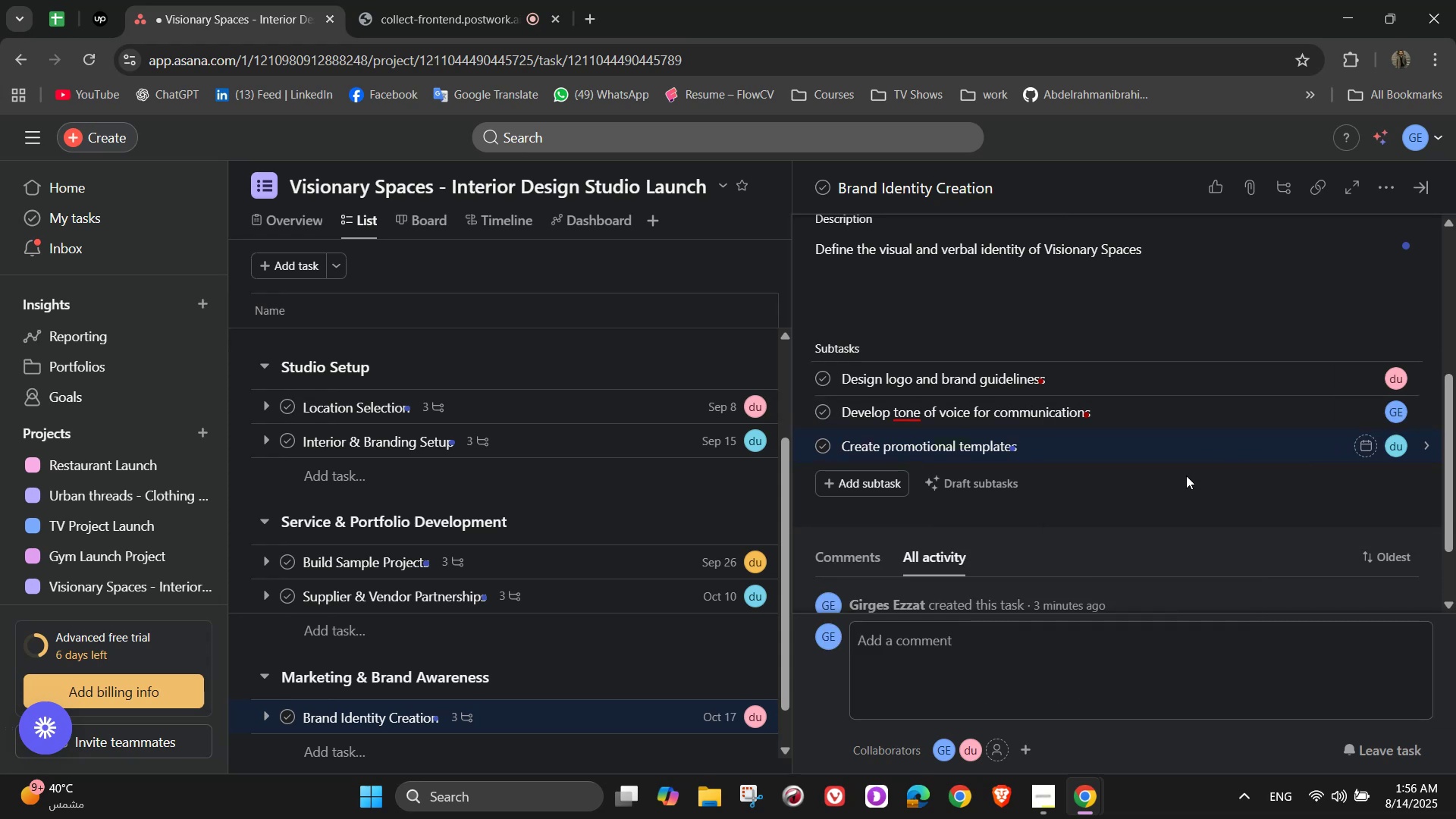 
scroll: coordinate [1185, 466], scroll_direction: up, amount: 5.0
 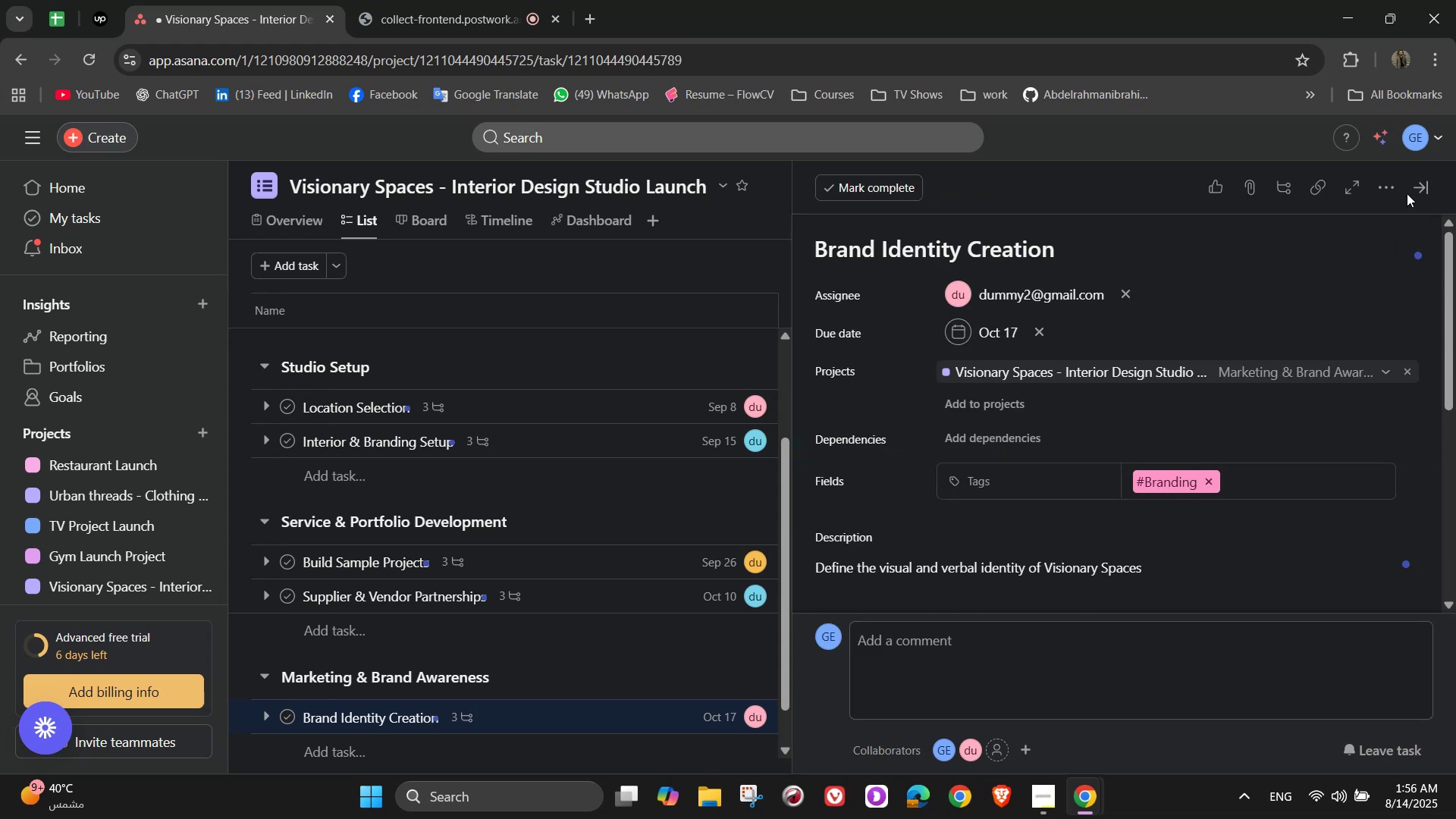 
left_click([1414, 184])
 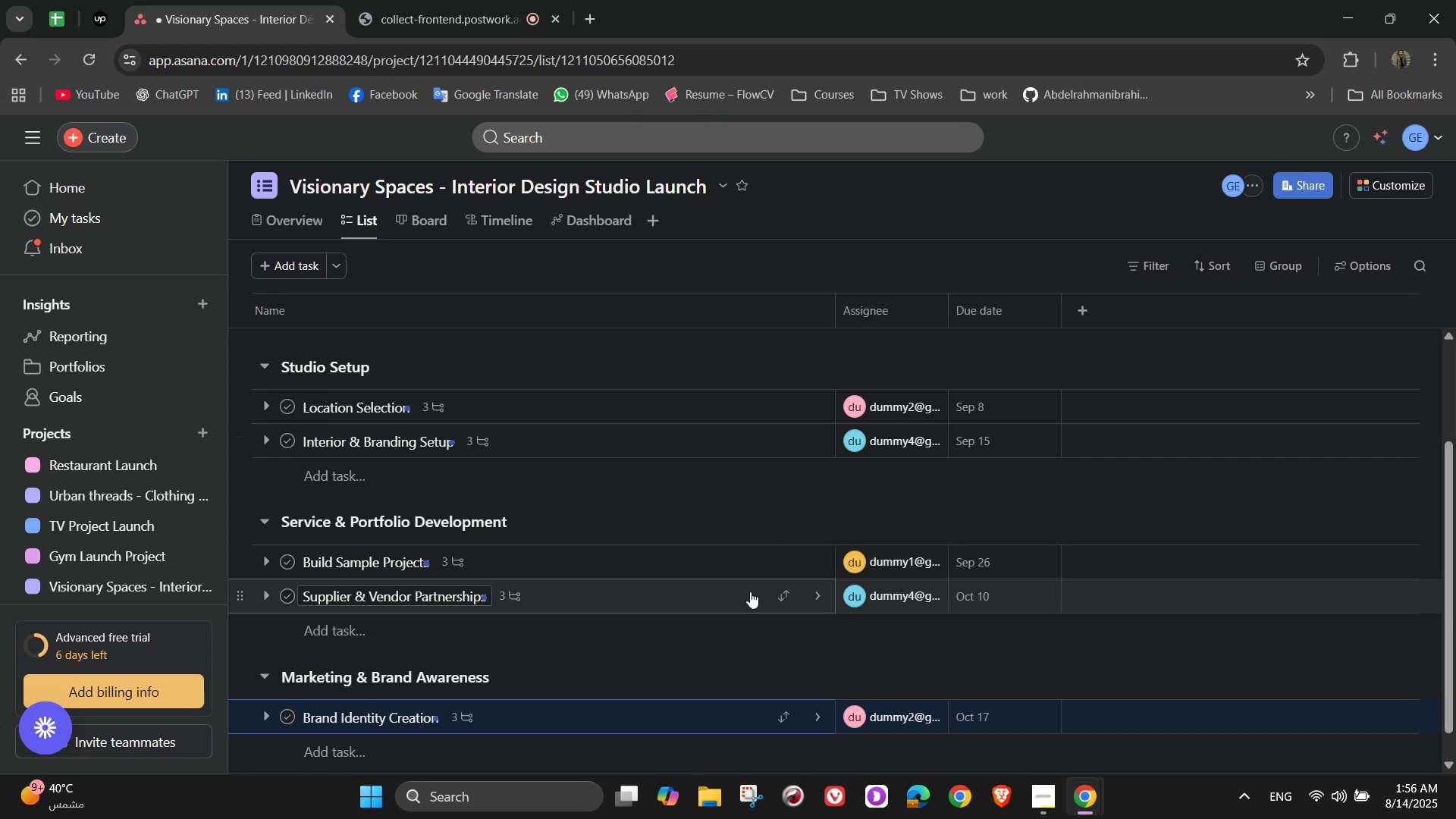 
wait(12.42)
 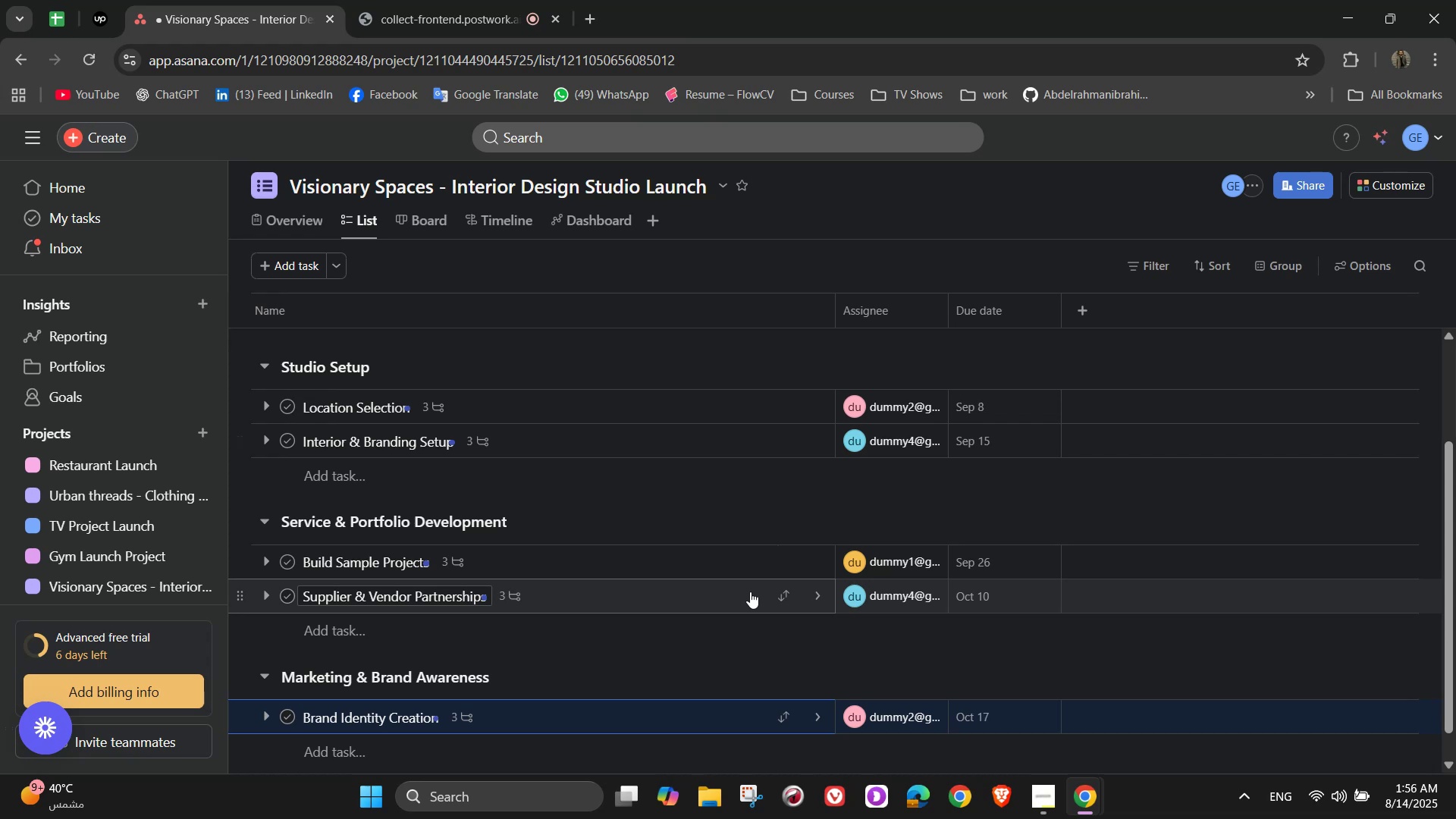 
scroll: coordinate [398, 676], scroll_direction: down, amount: 1.0
 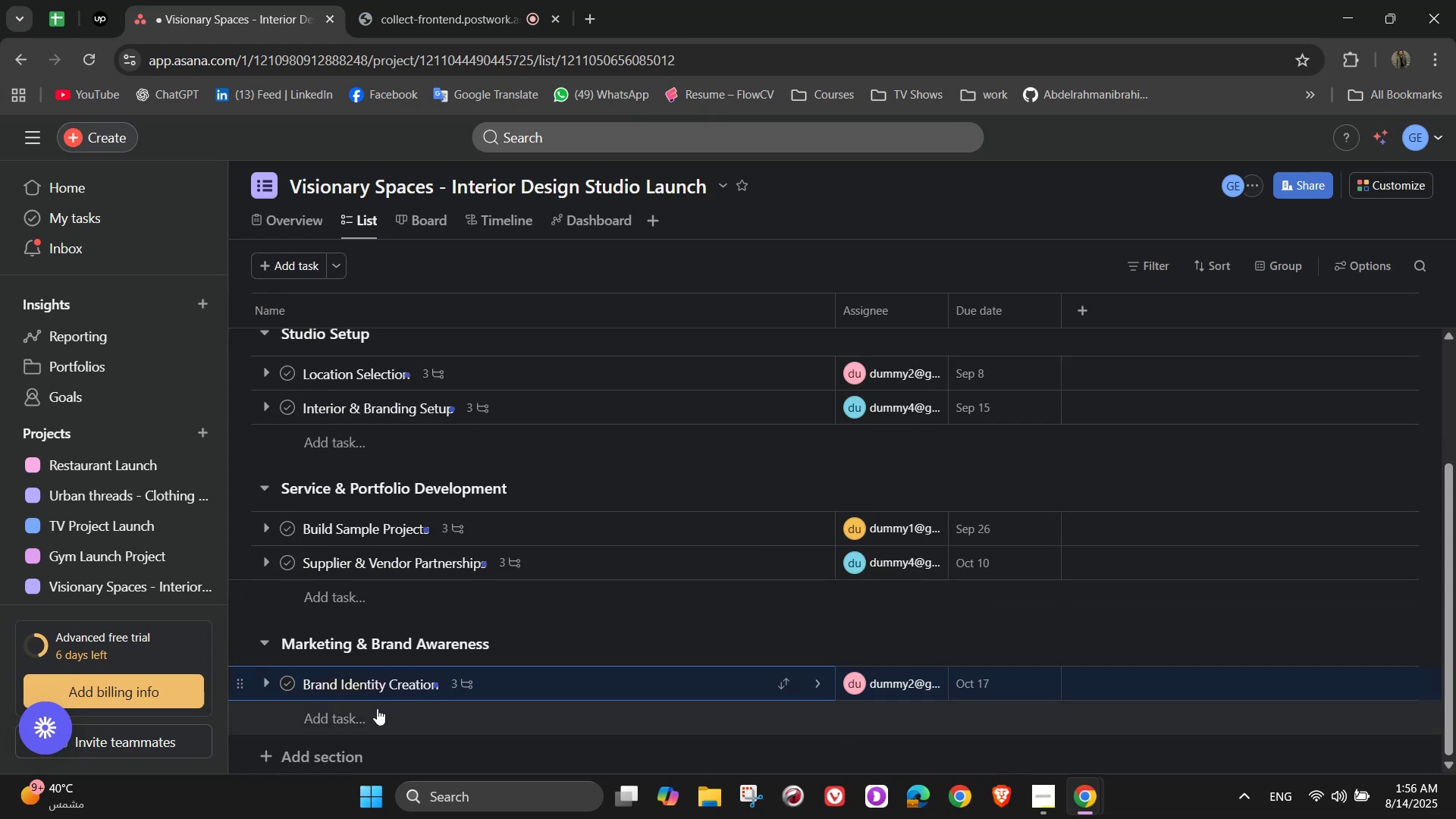 
left_click([375, 713])
 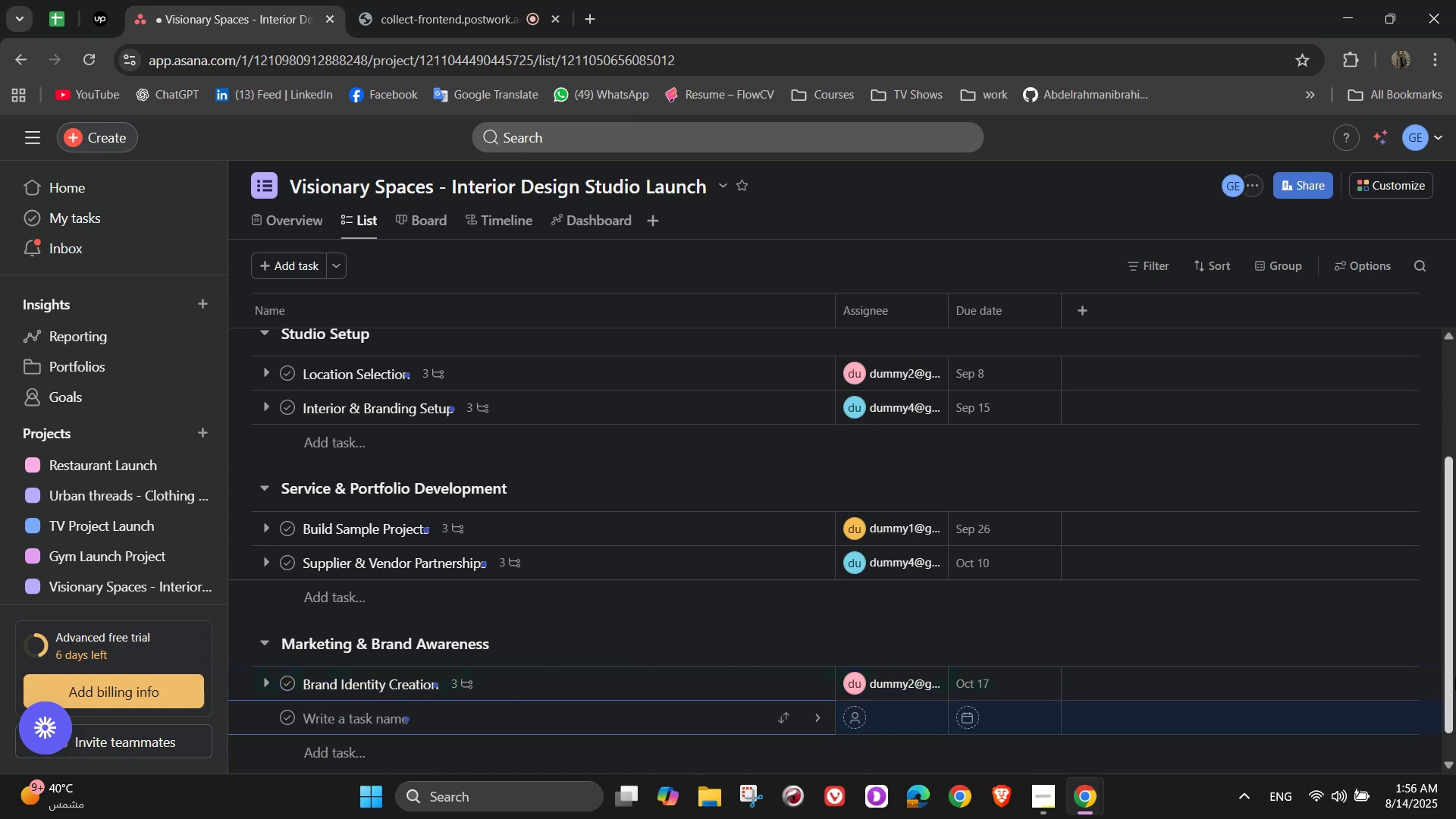 
type(Dif)
key(Backspace)
type(gital Presence Setup)
 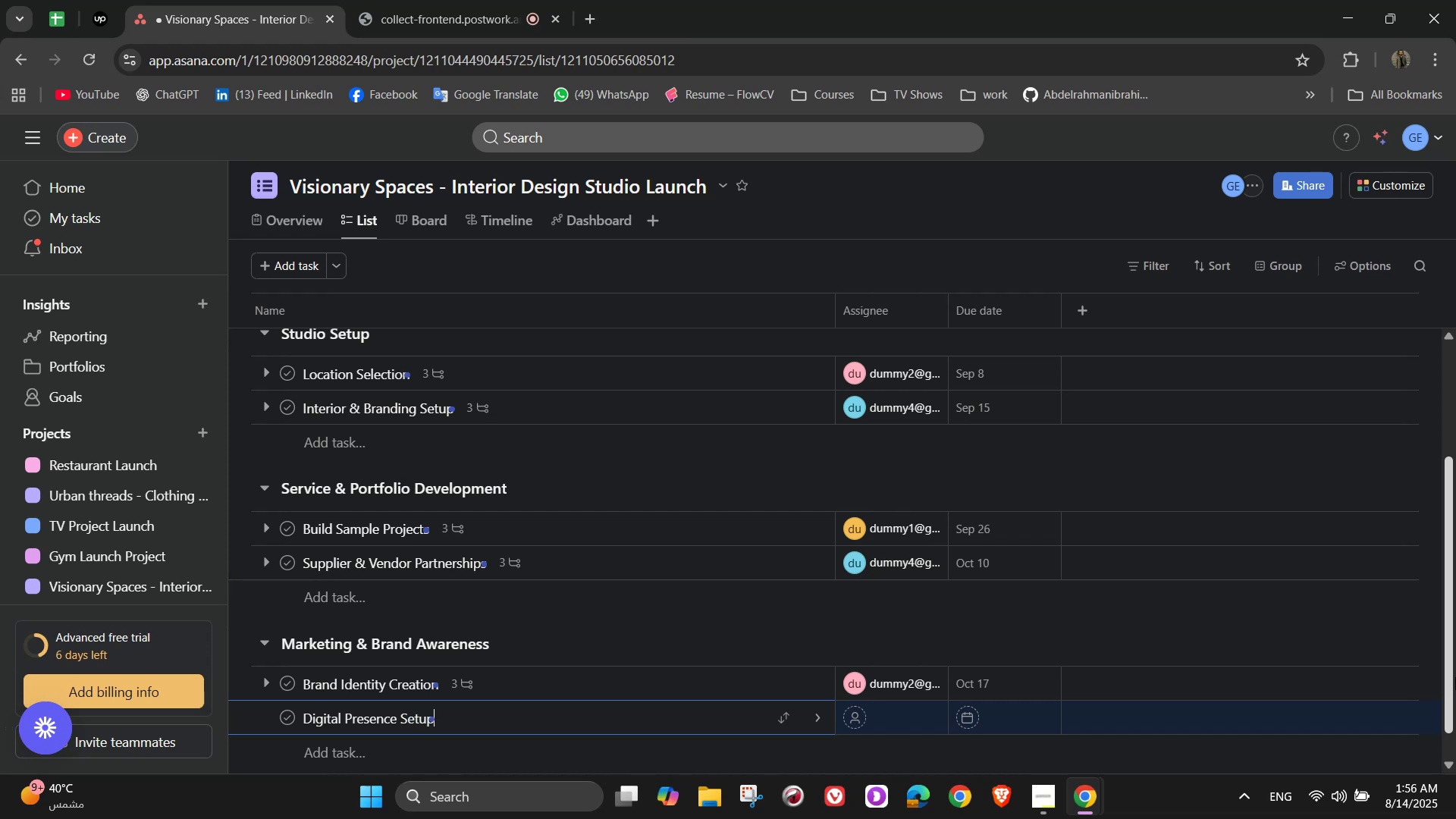 
left_click([817, 723])
 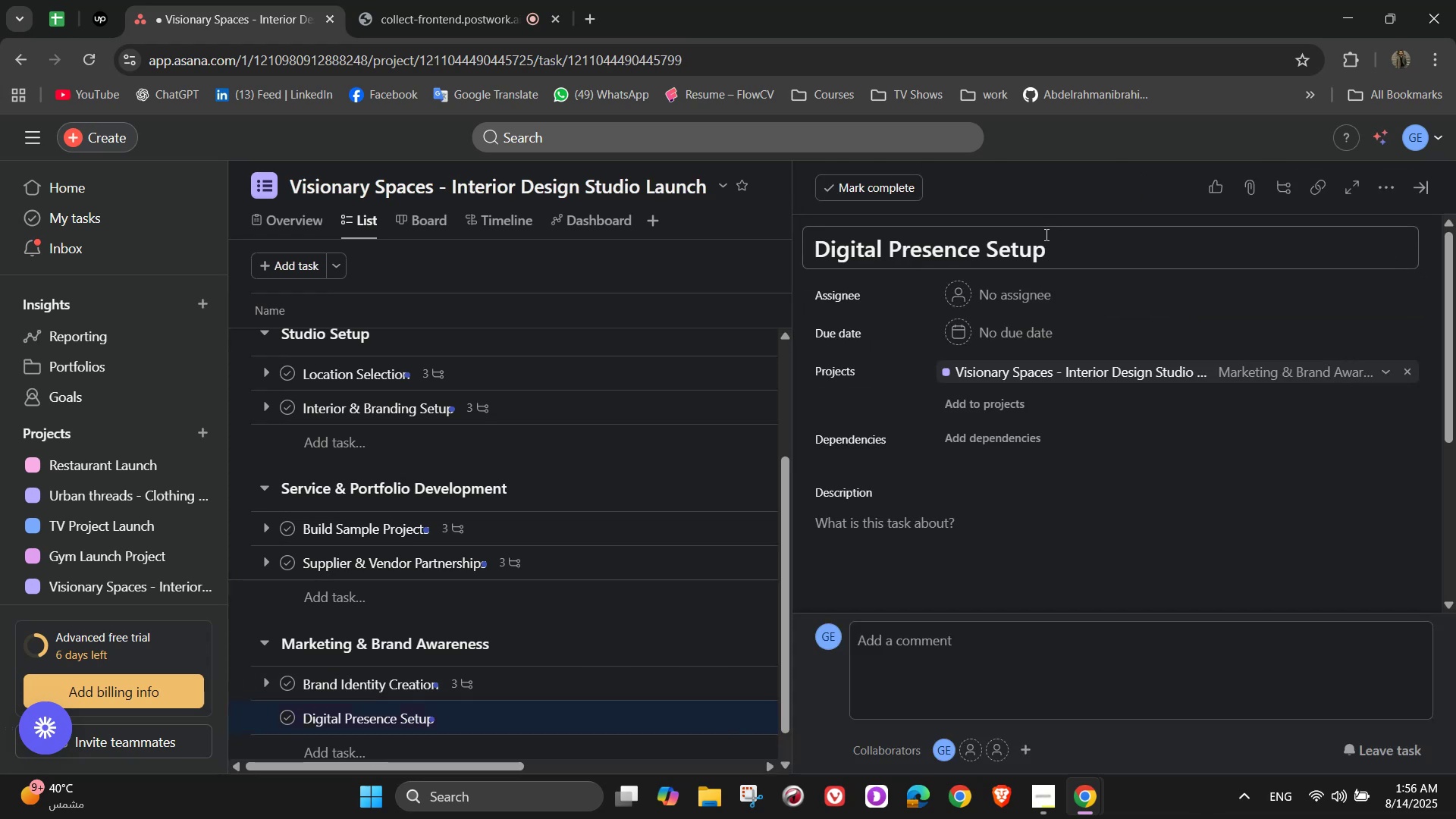 
left_click([1025, 293])
 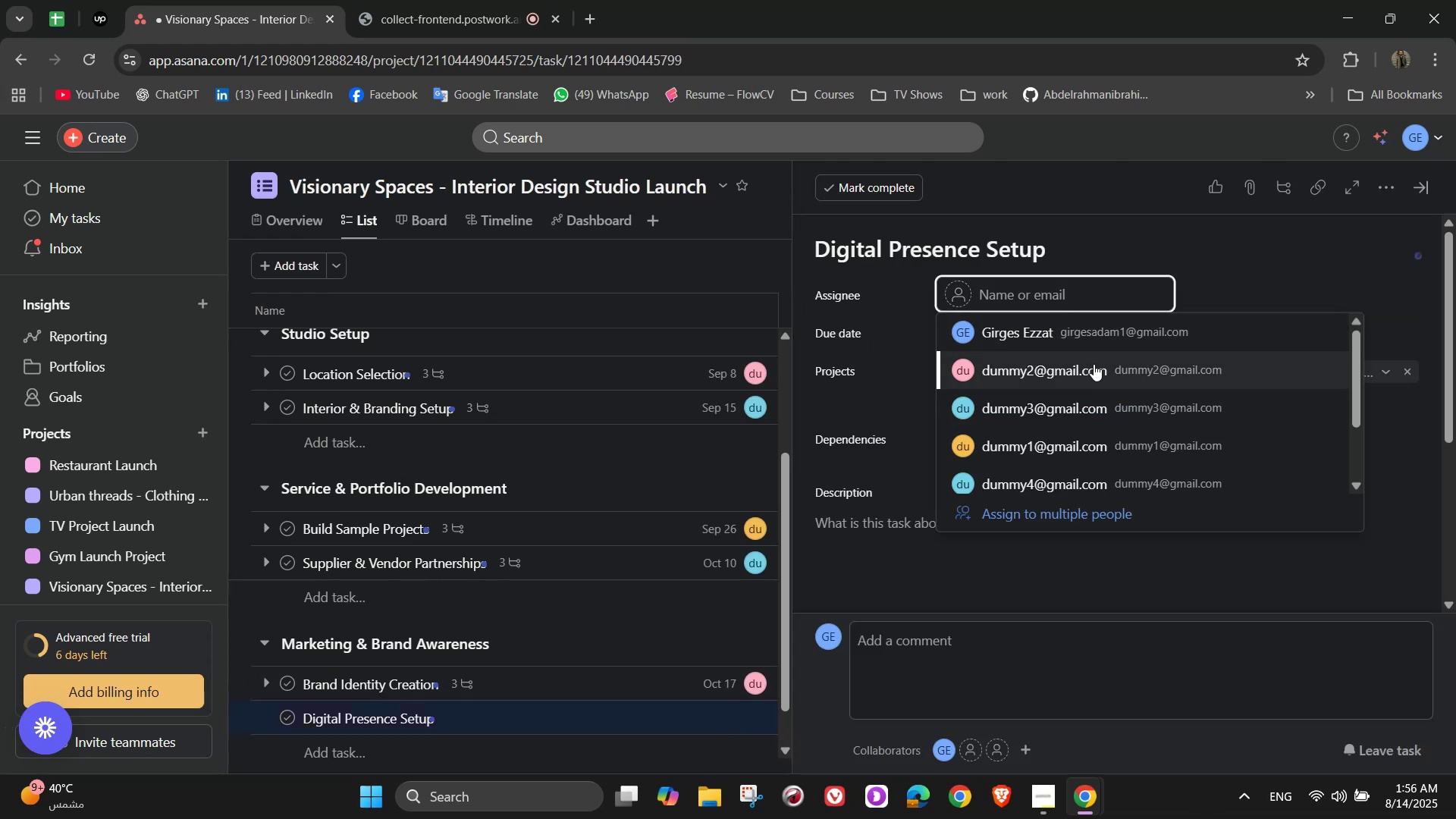 
left_click([1041, 442])
 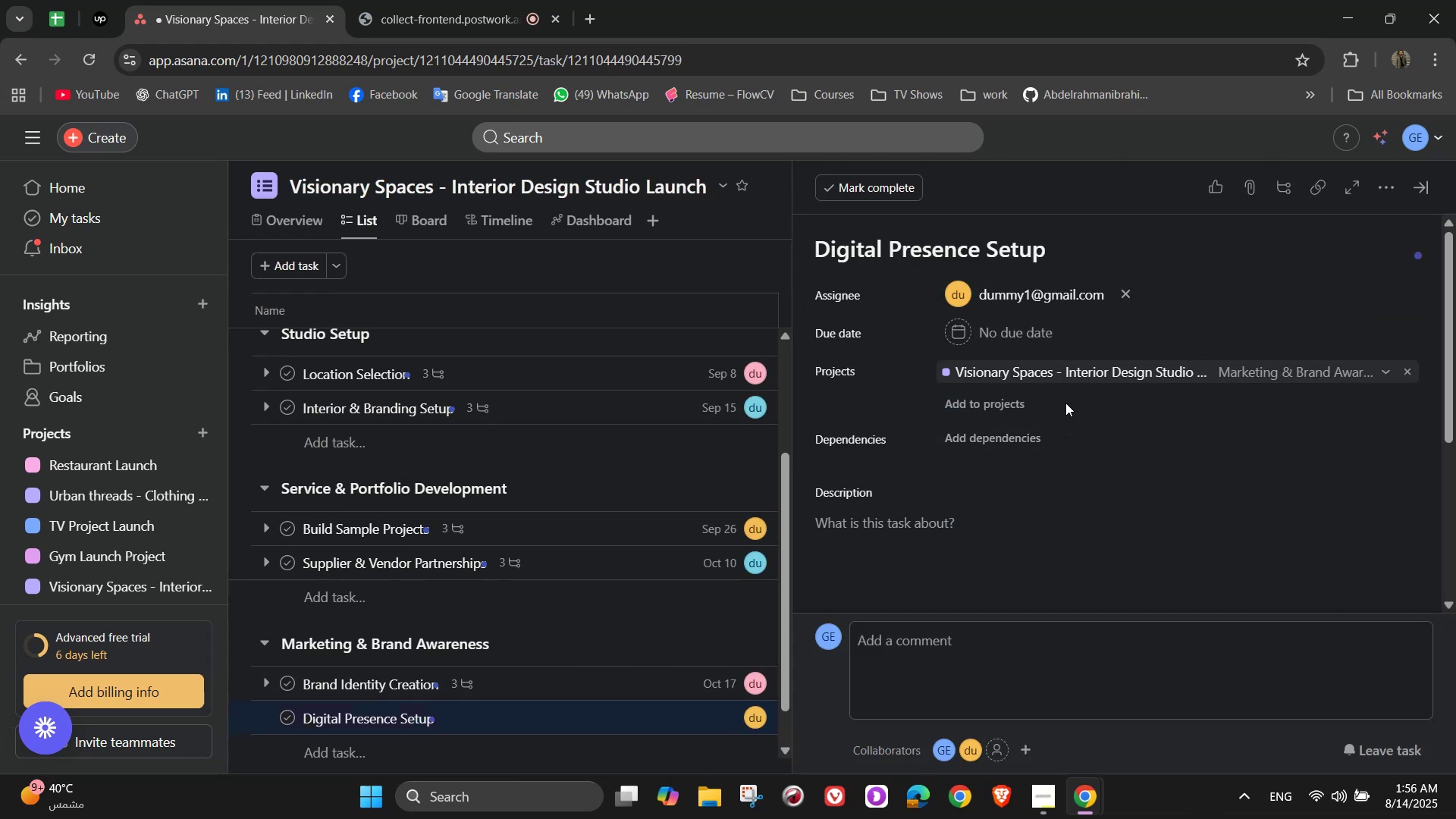 
left_click([1043, 331])
 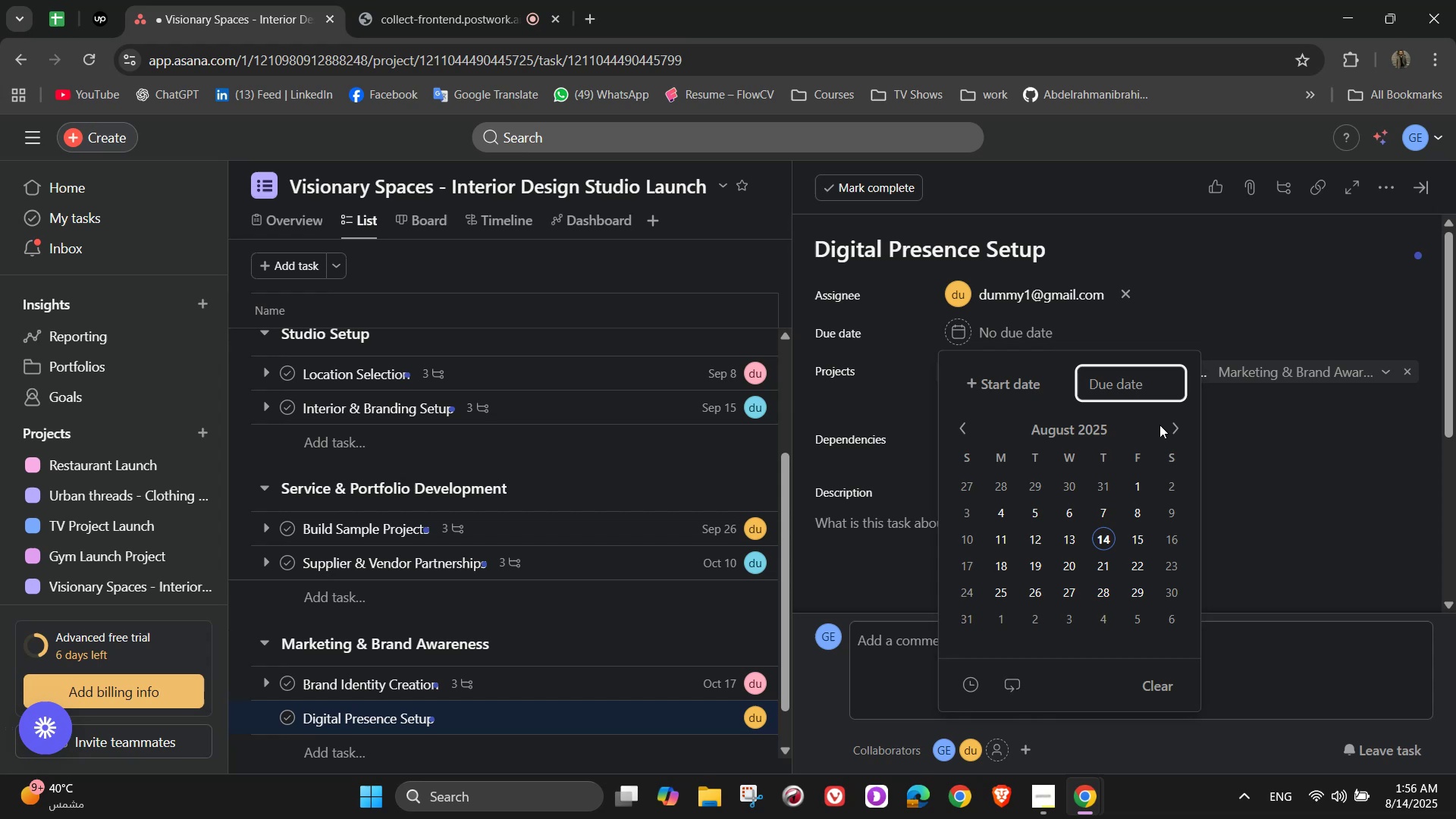 
left_click([1173, 426])
 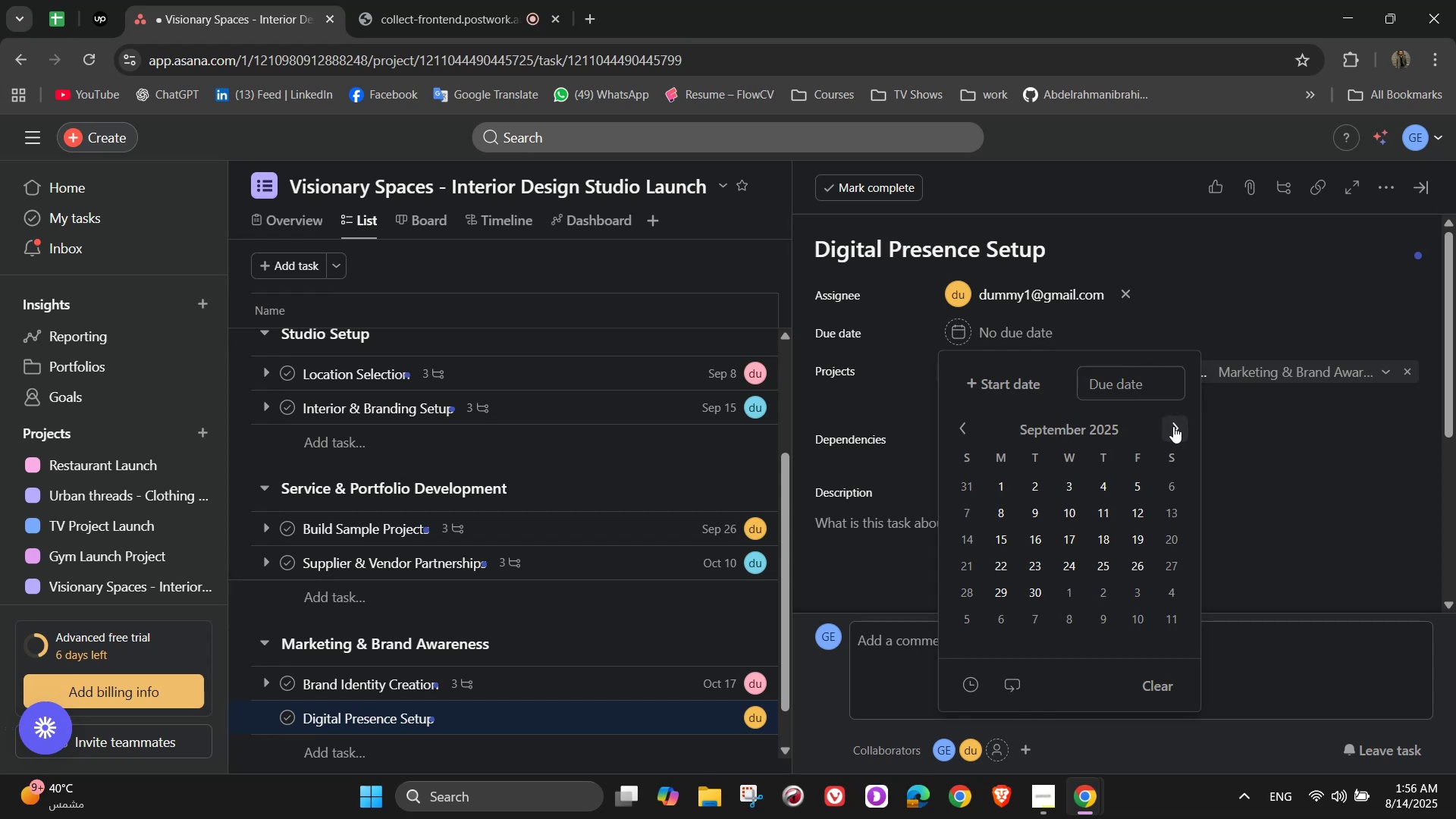 
left_click([1173, 426])
 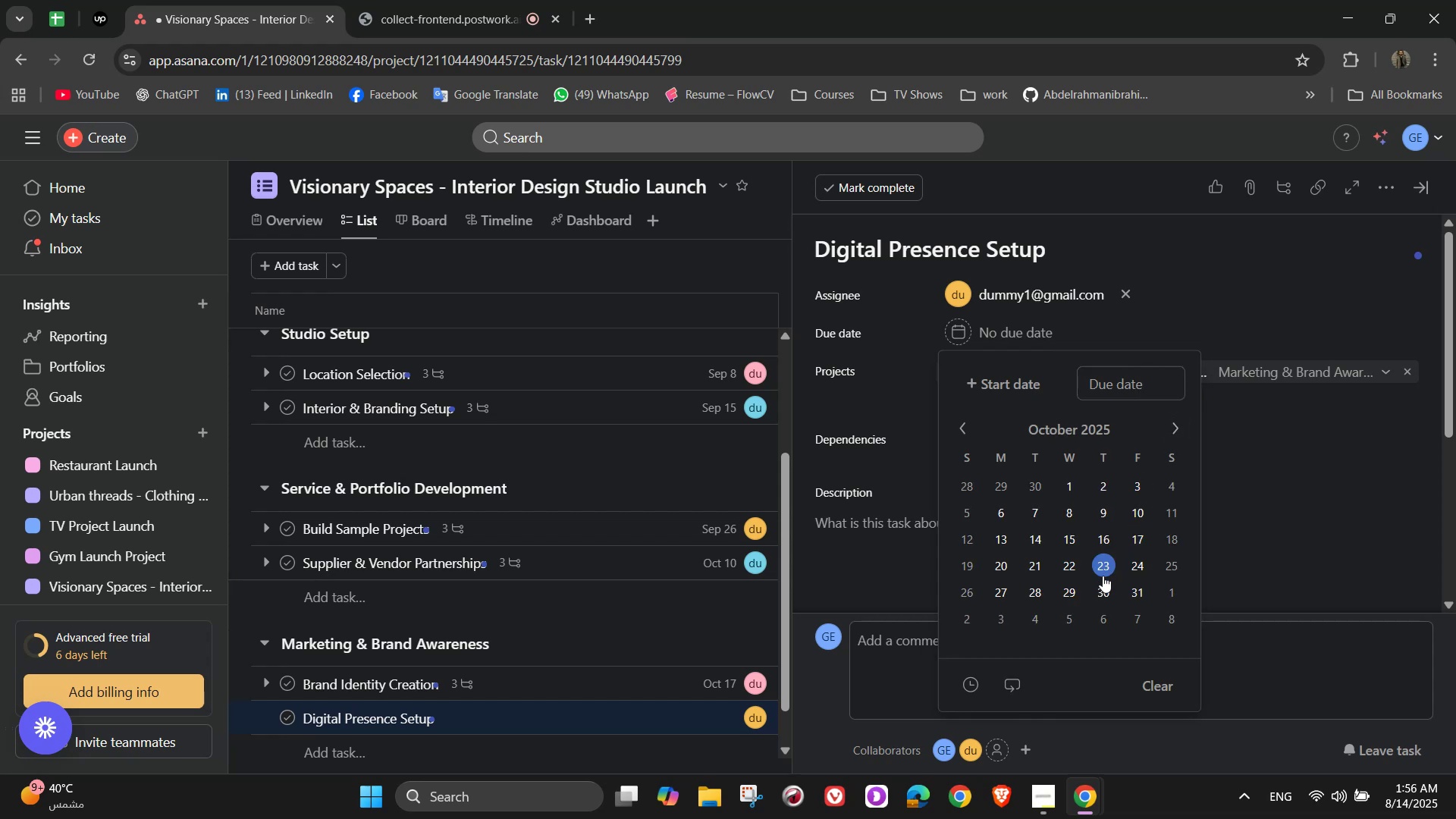 
double_click([1222, 522])
 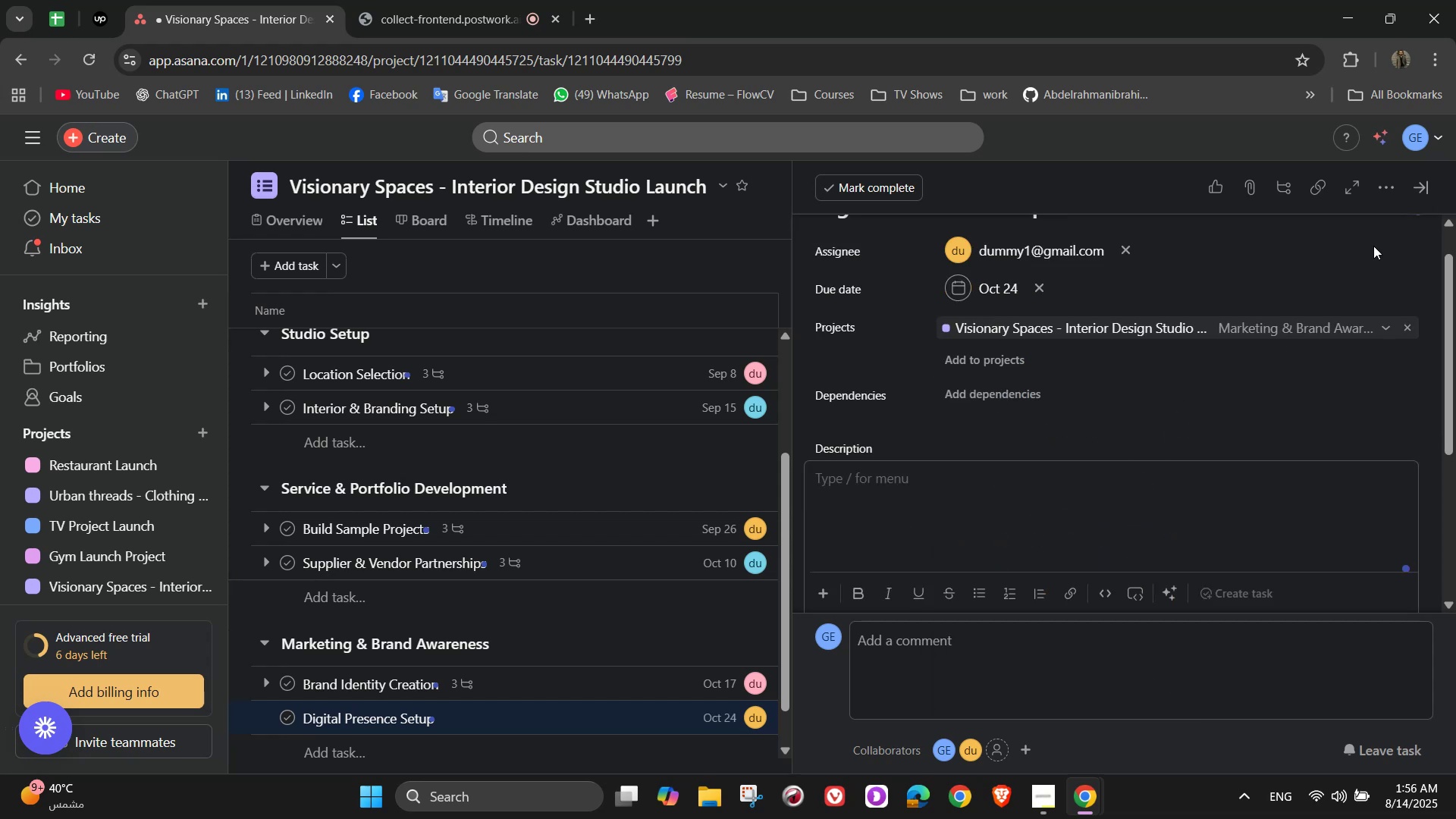 
left_click([1389, 194])
 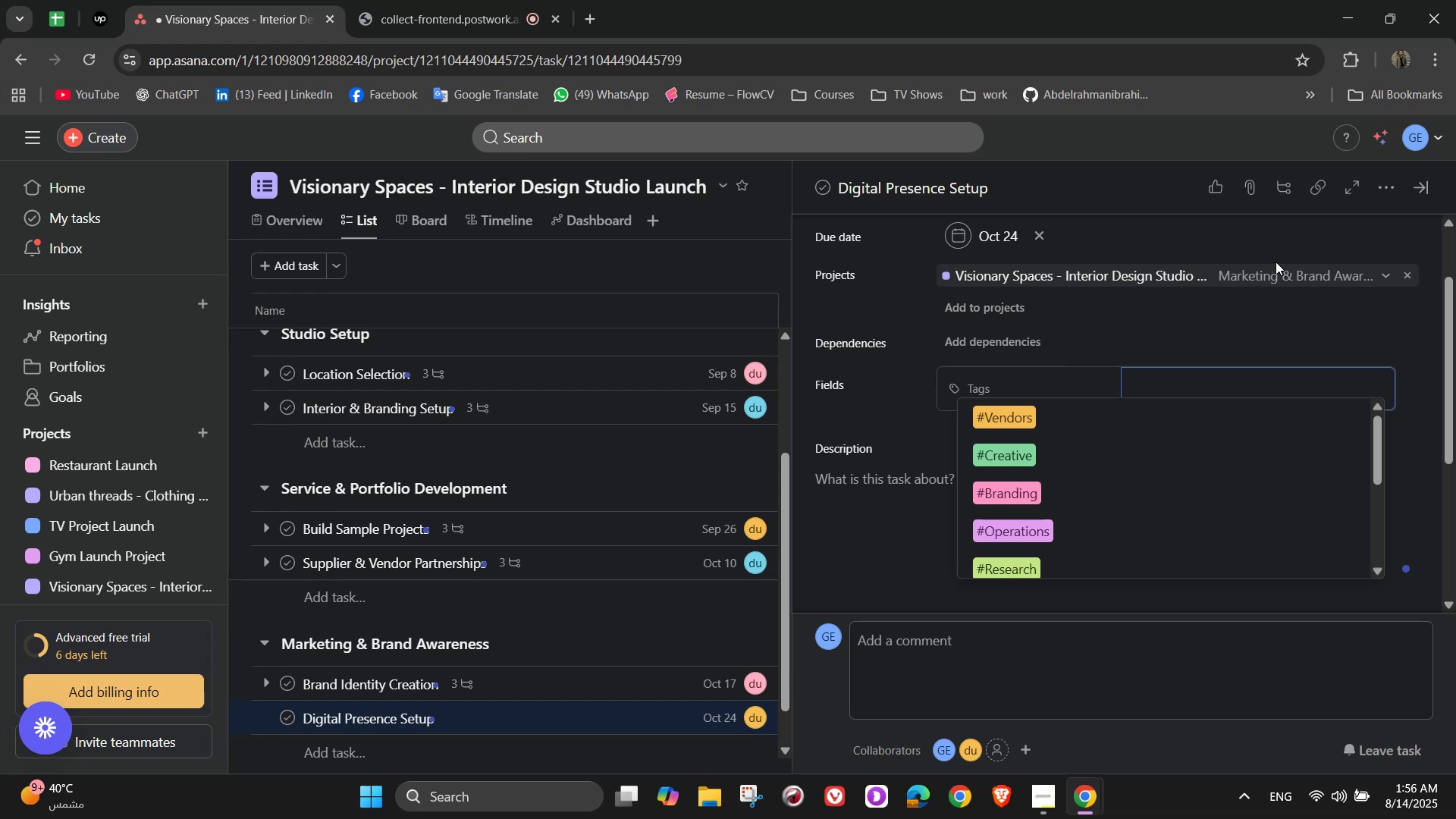 
wait(9.44)
 